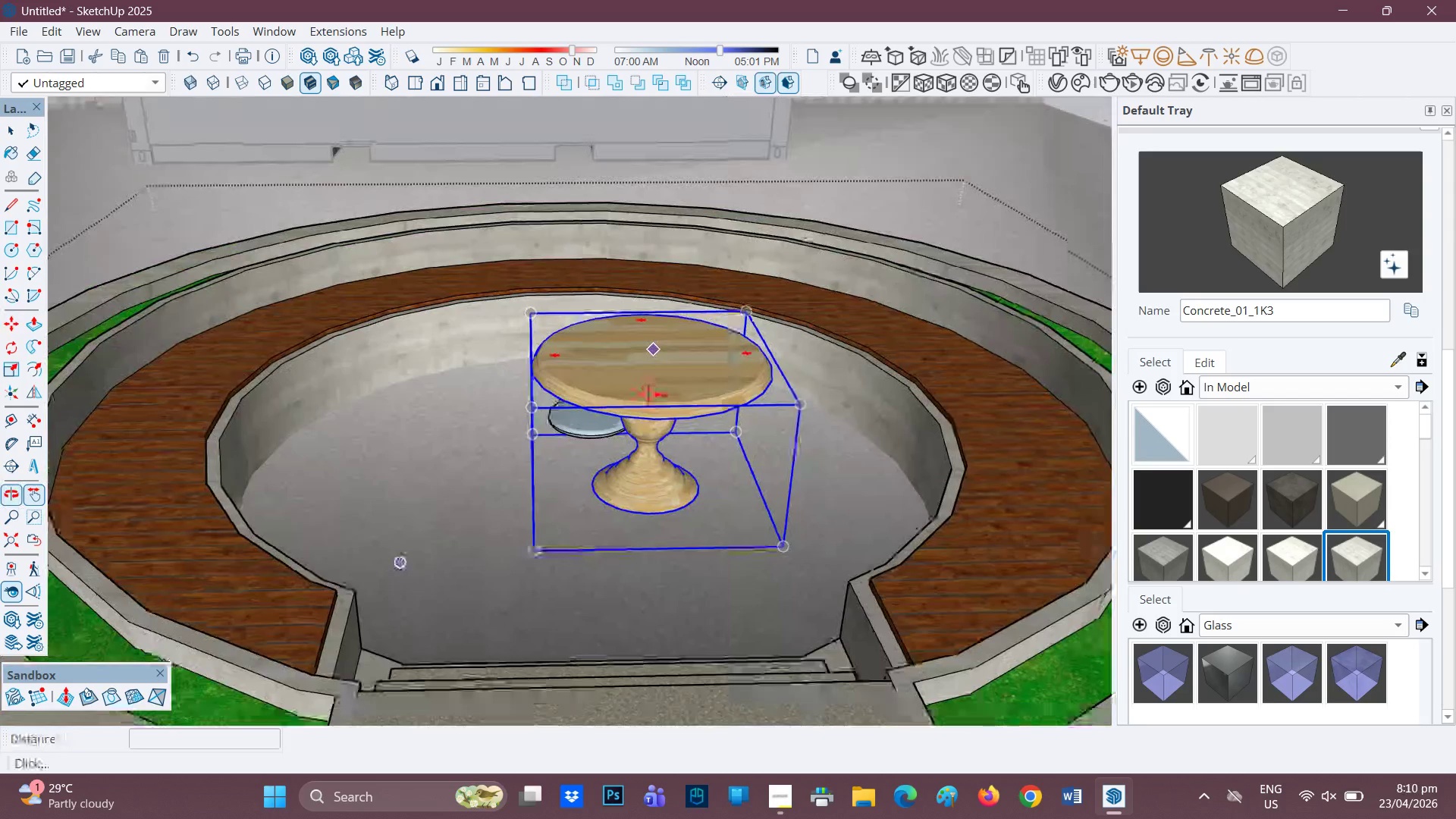 
key(Control+C)
 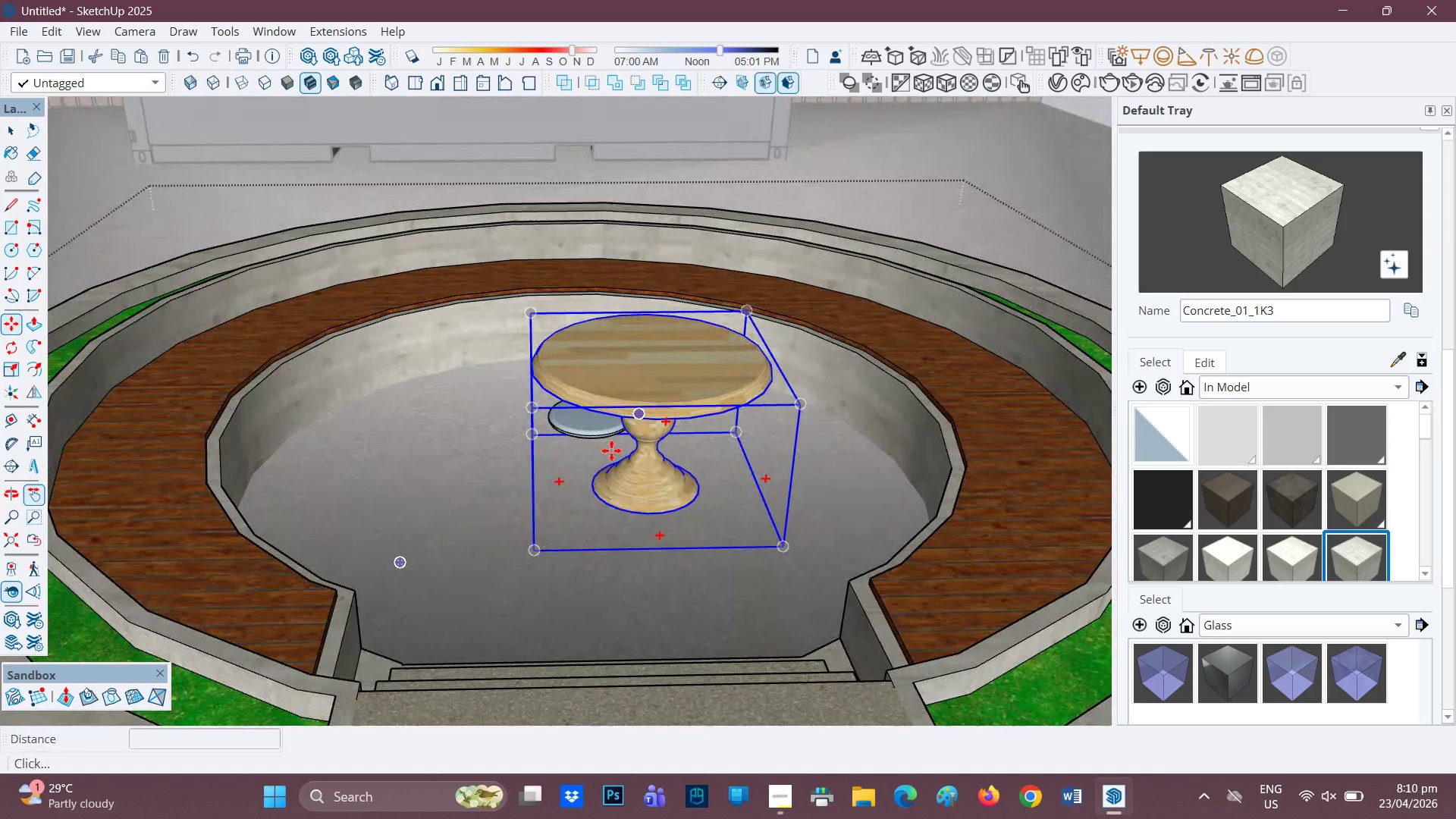 
scroll: coordinate [616, 448], scroll_direction: down, amount: 2.0
 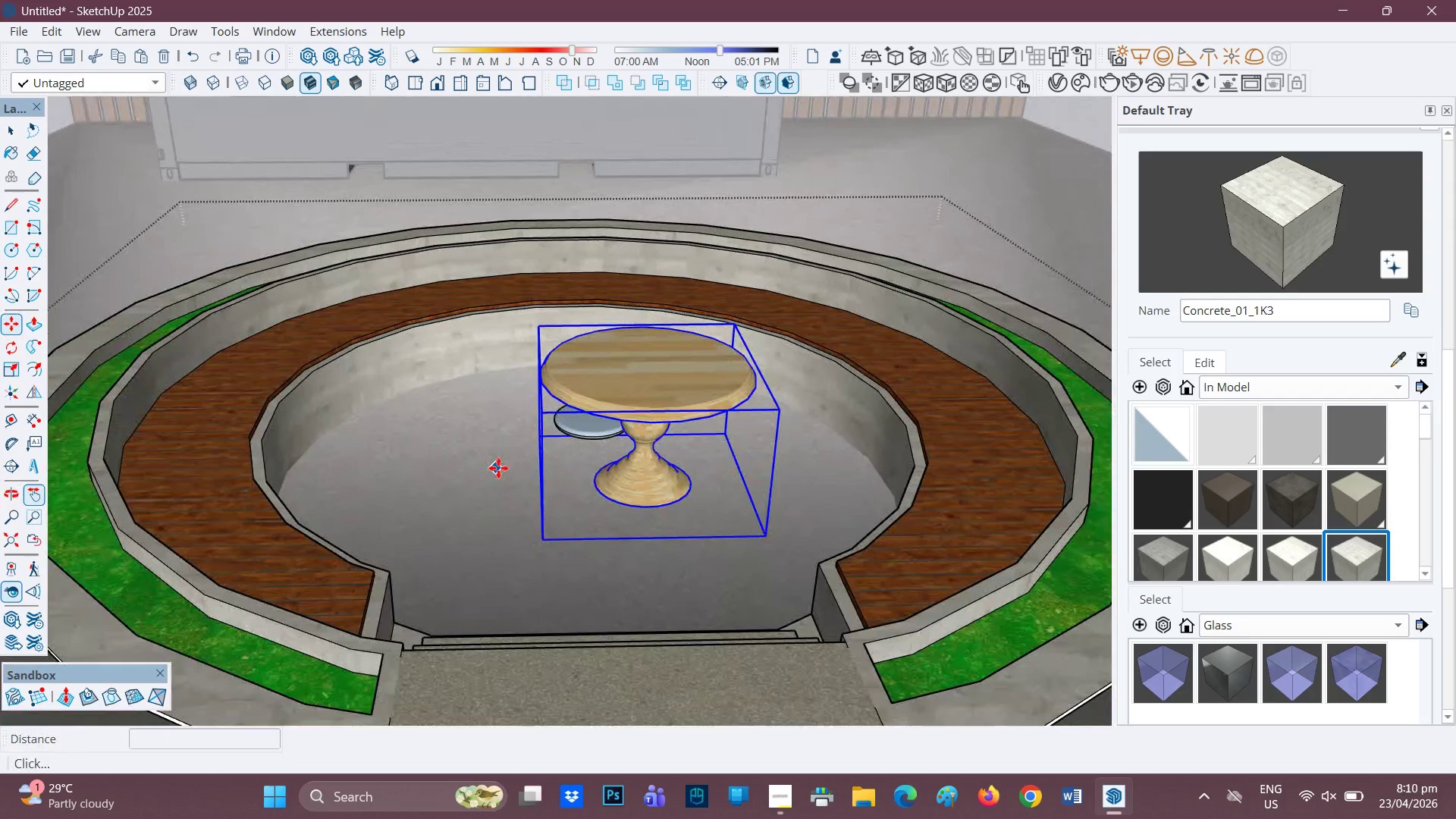 
key(Space)
 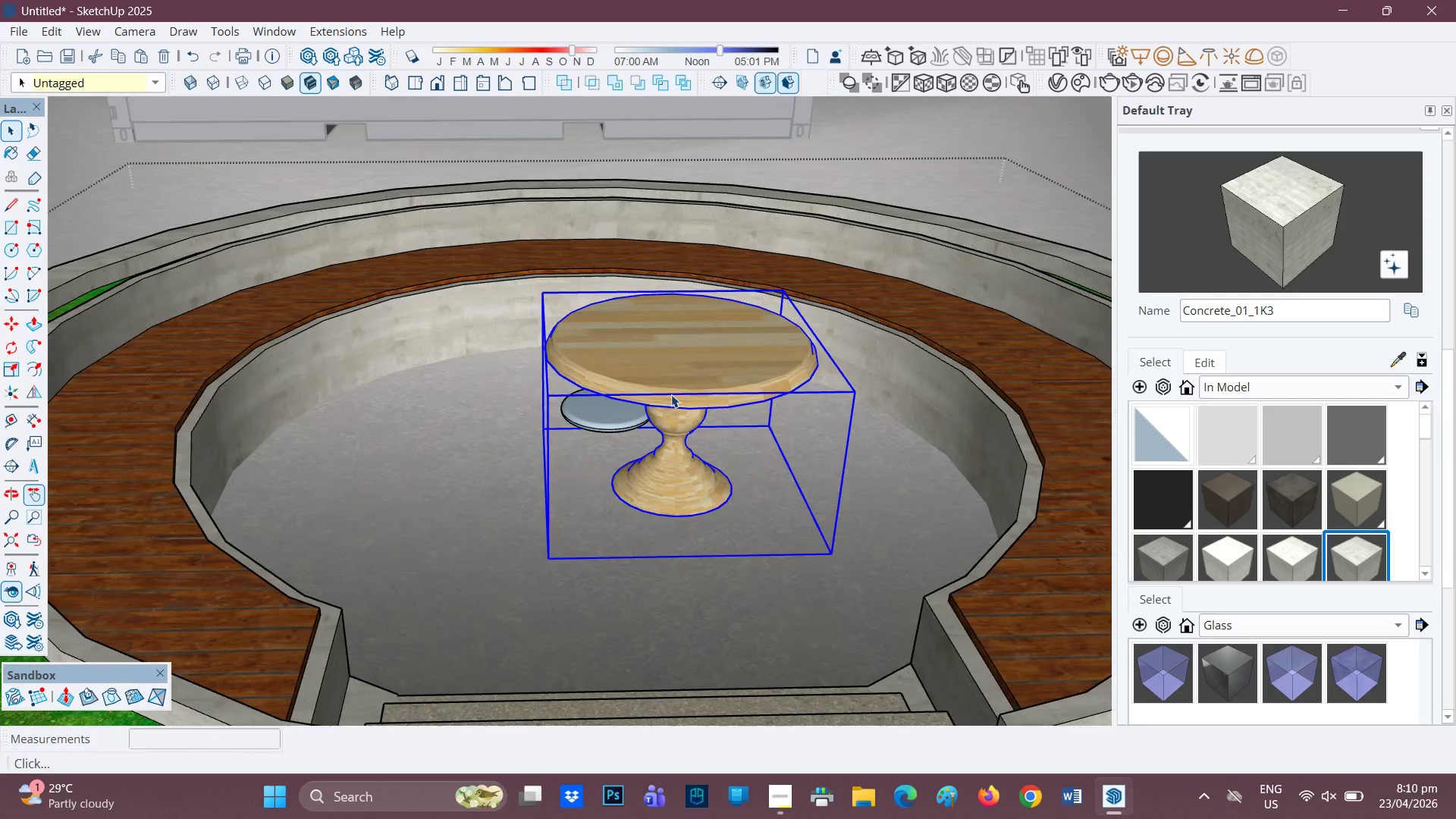 
scroll: coordinate [757, 479], scroll_direction: up, amount: 6.0
 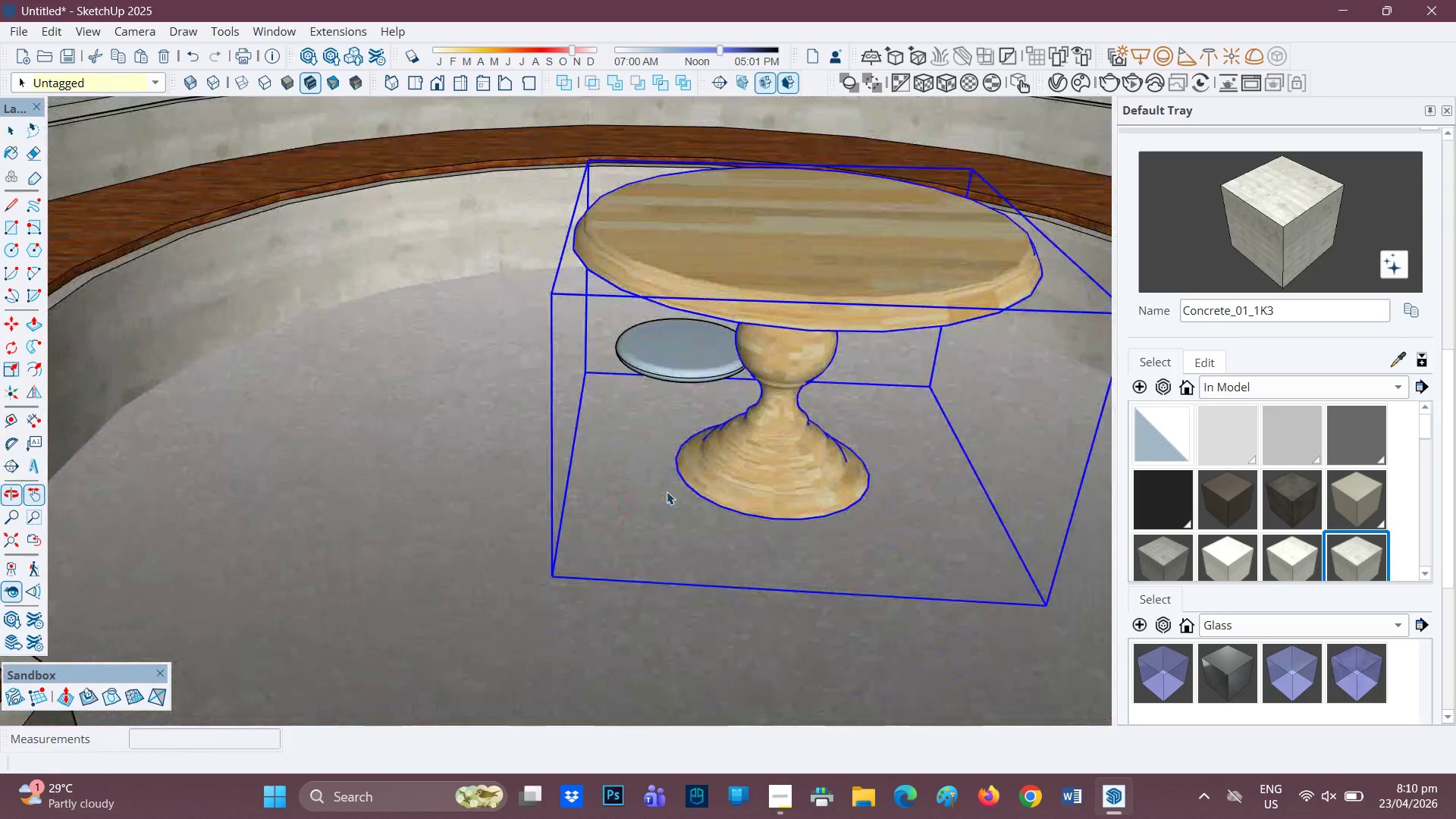 
key(M)
 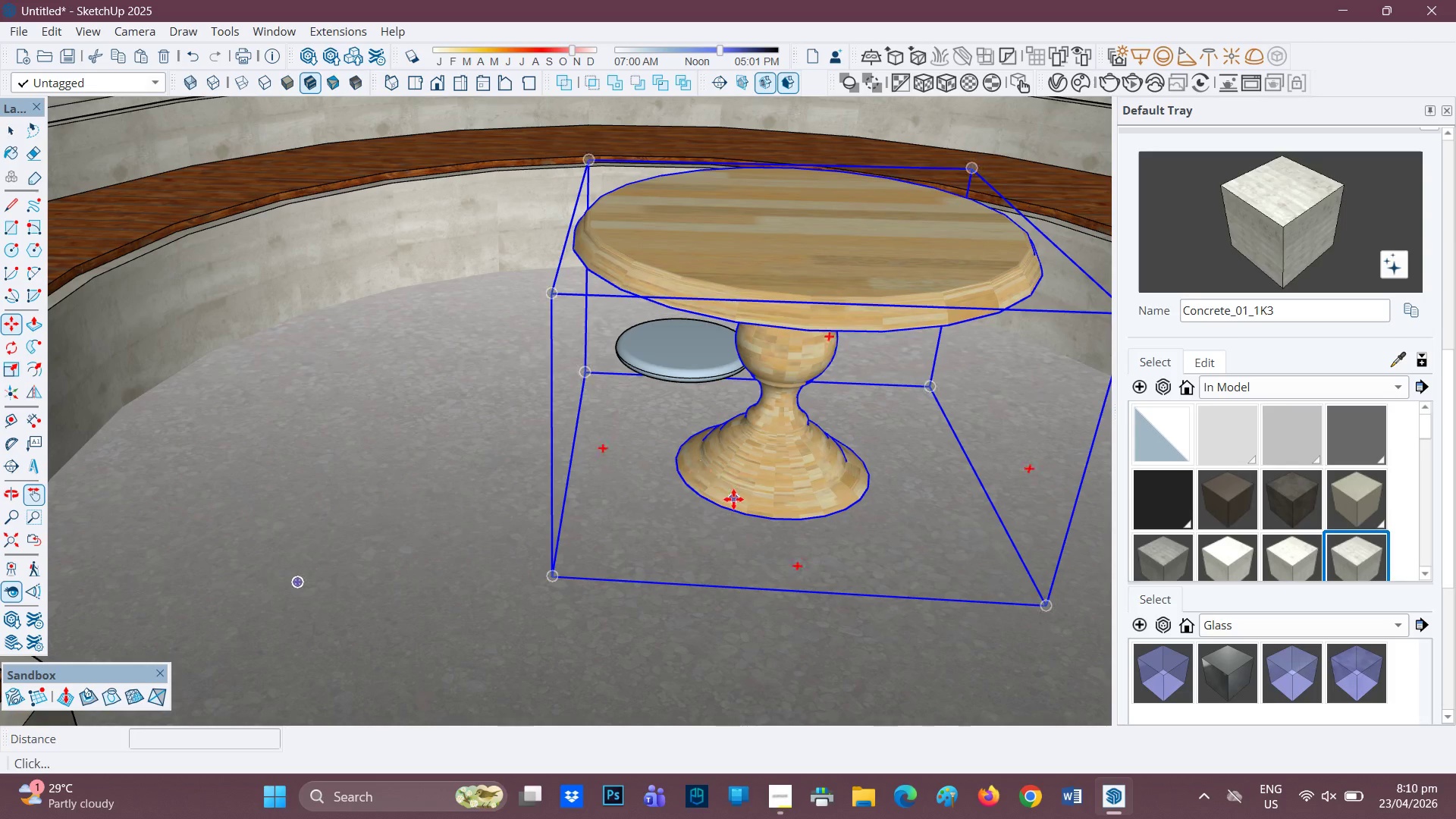 
left_click_drag(start_coordinate=[733, 499], to_coordinate=[722, 501])
 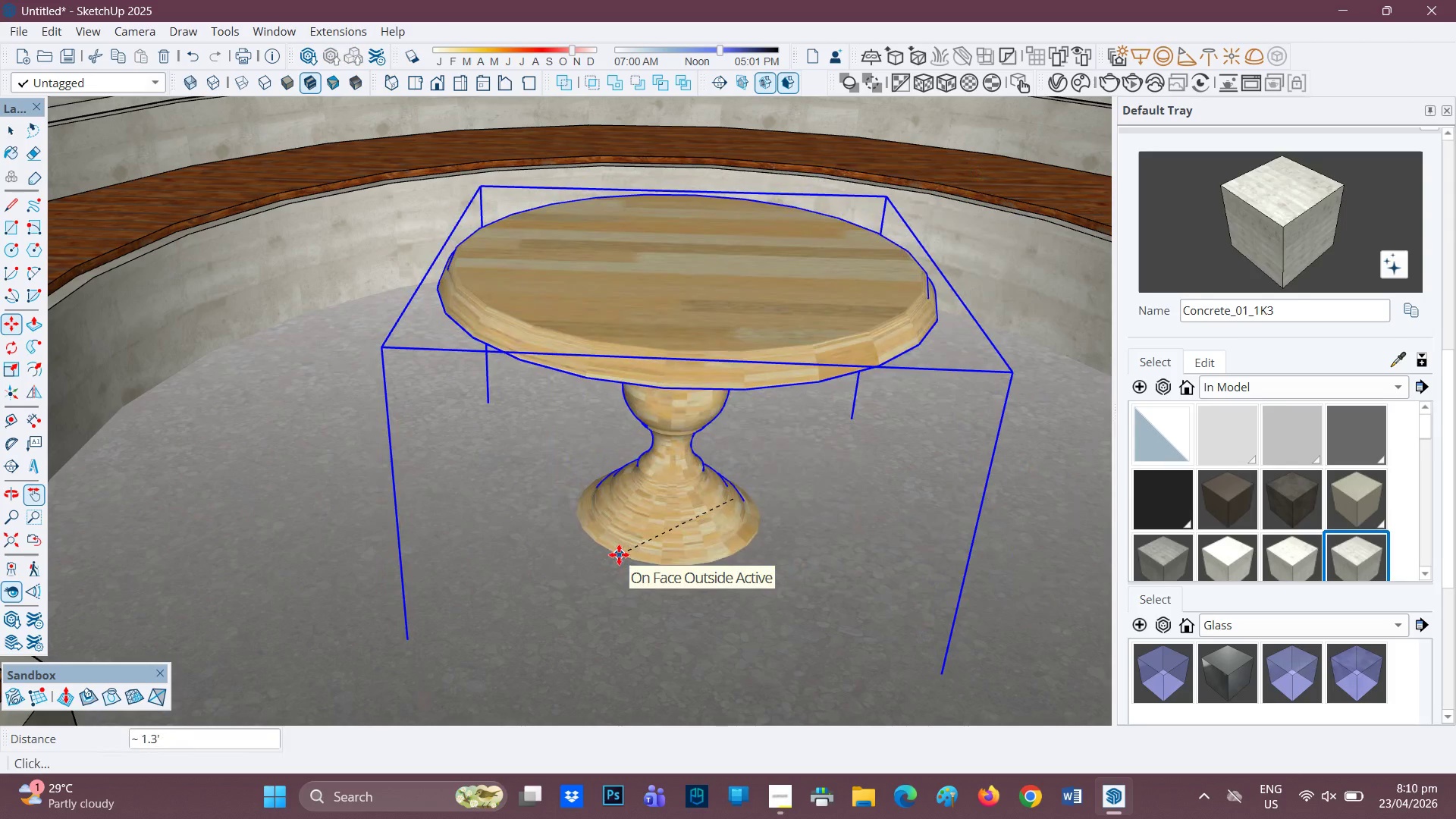 
left_click([620, 549])
 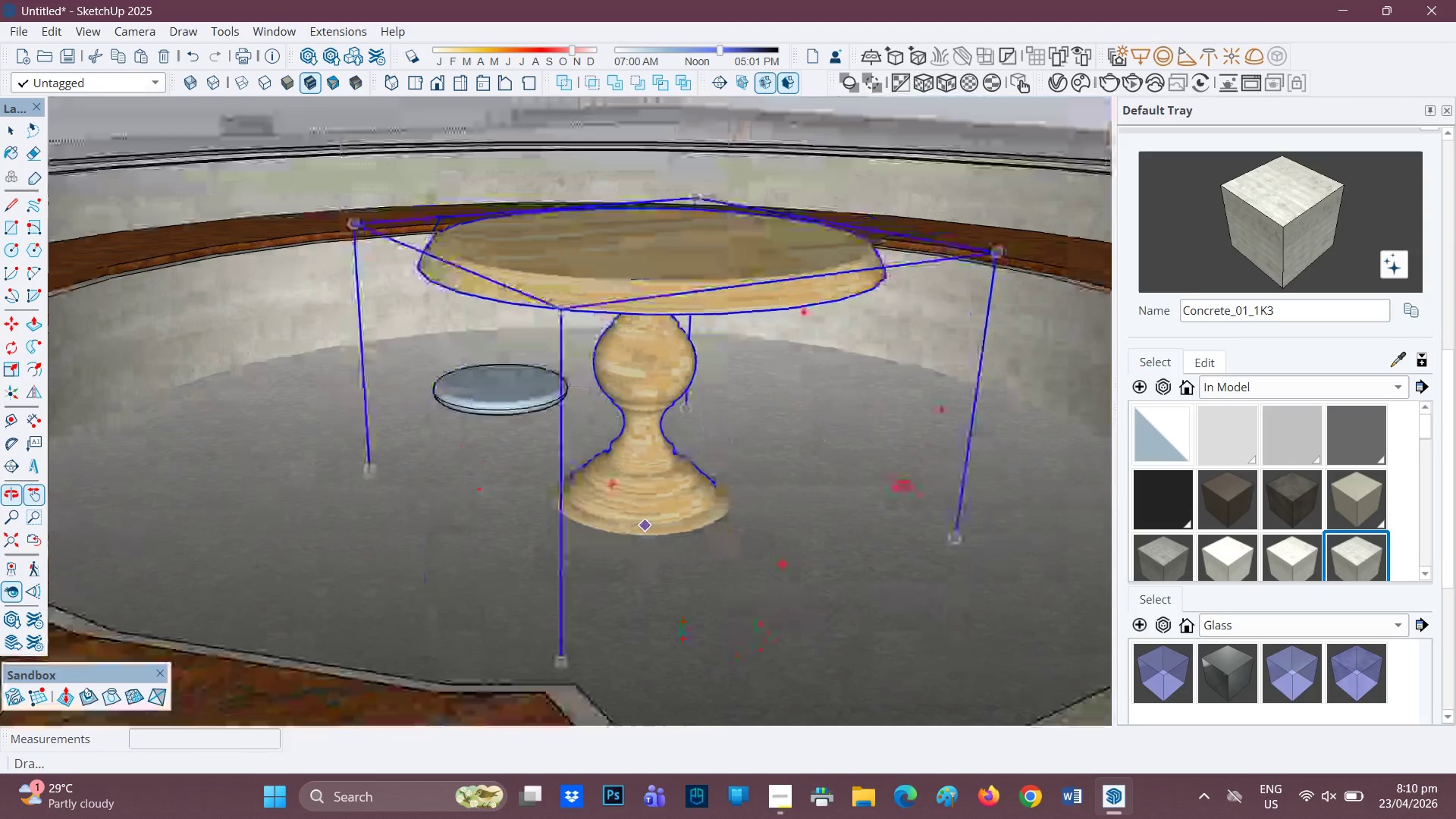 
scroll: coordinate [763, 466], scroll_direction: down, amount: 11.0
 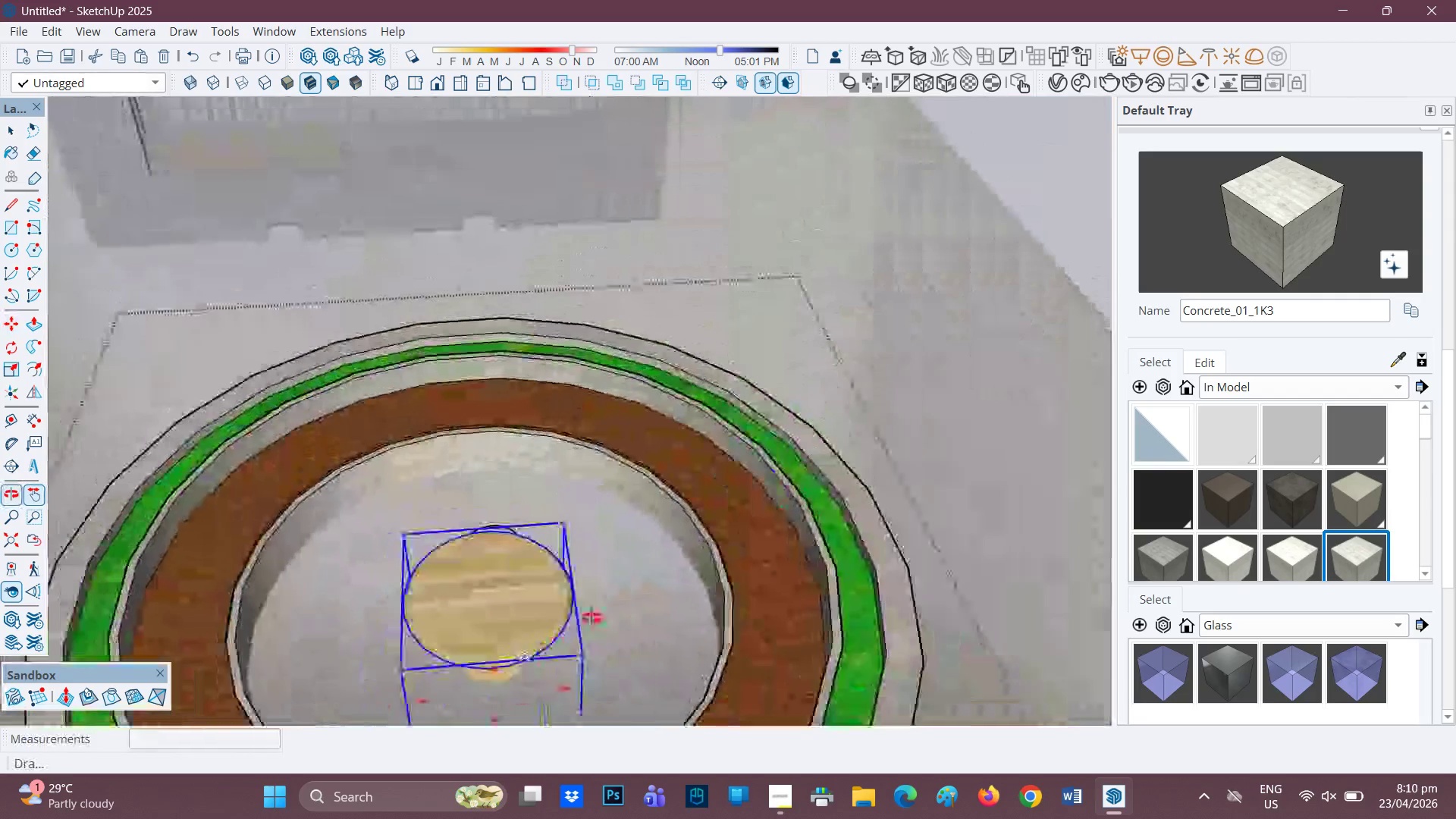 
key(H)
 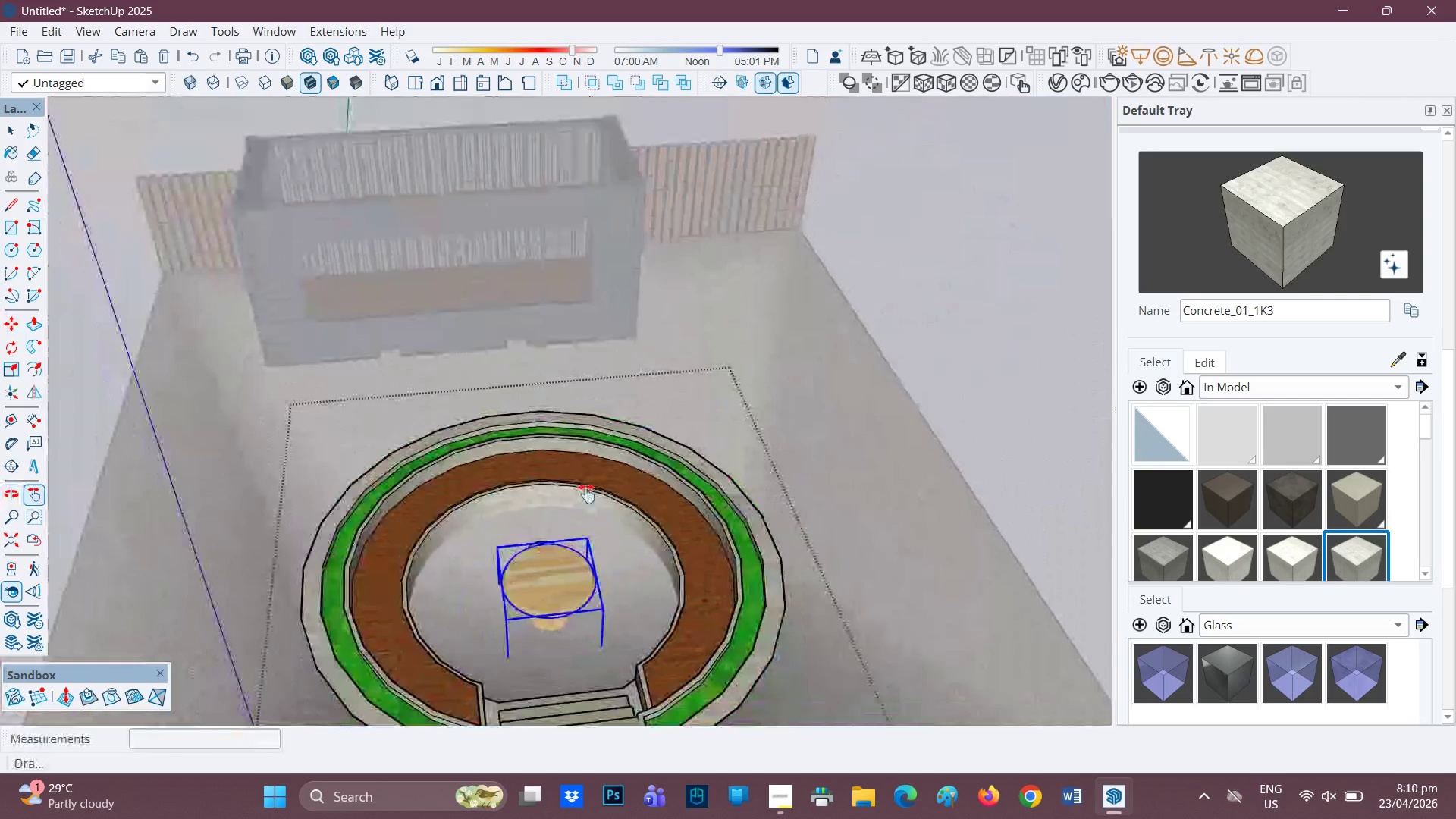 
left_click_drag(start_coordinate=[576, 544], to_coordinate=[608, 391])
 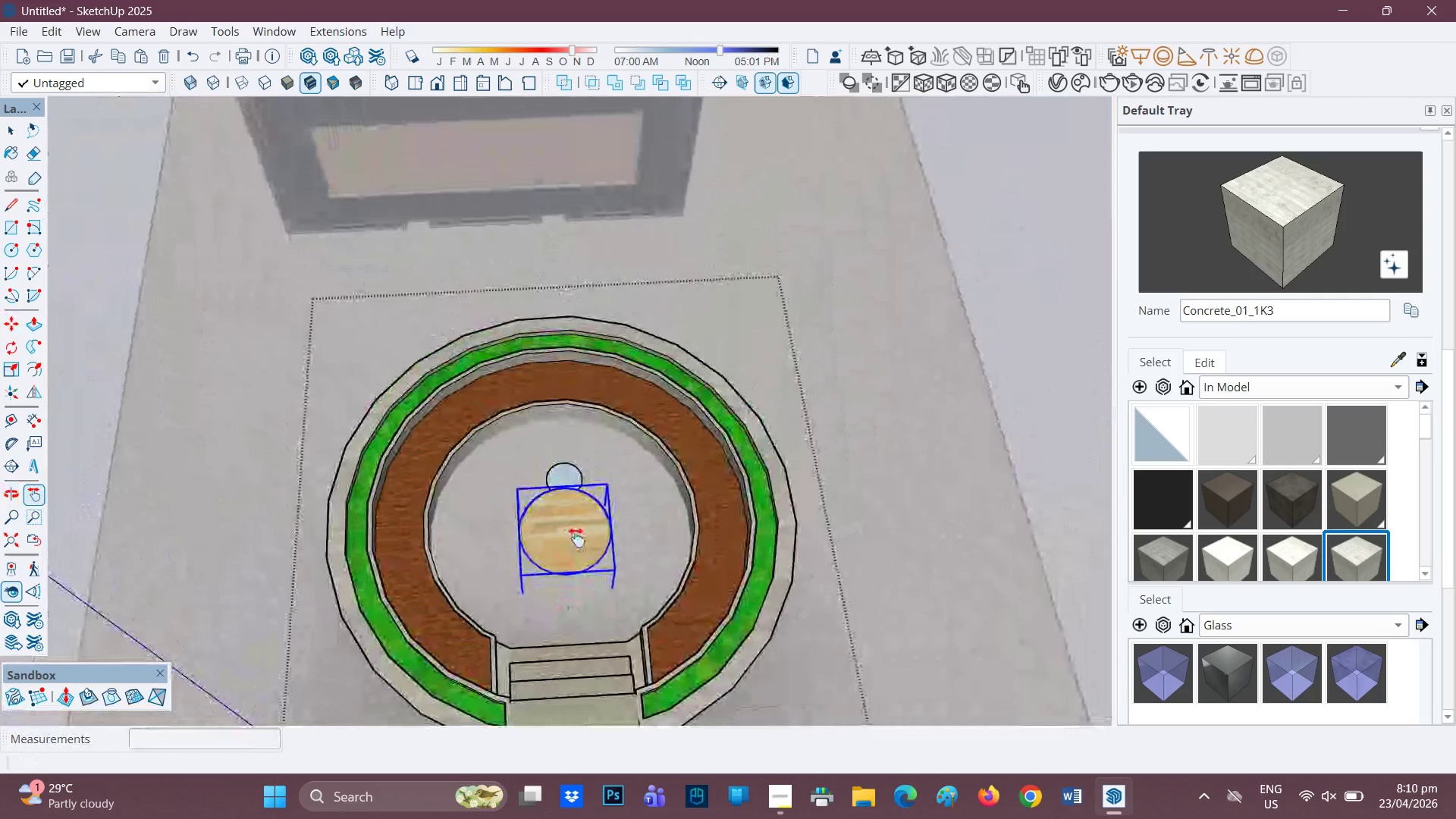 
scroll: coordinate [594, 591], scroll_direction: down, amount: 6.0
 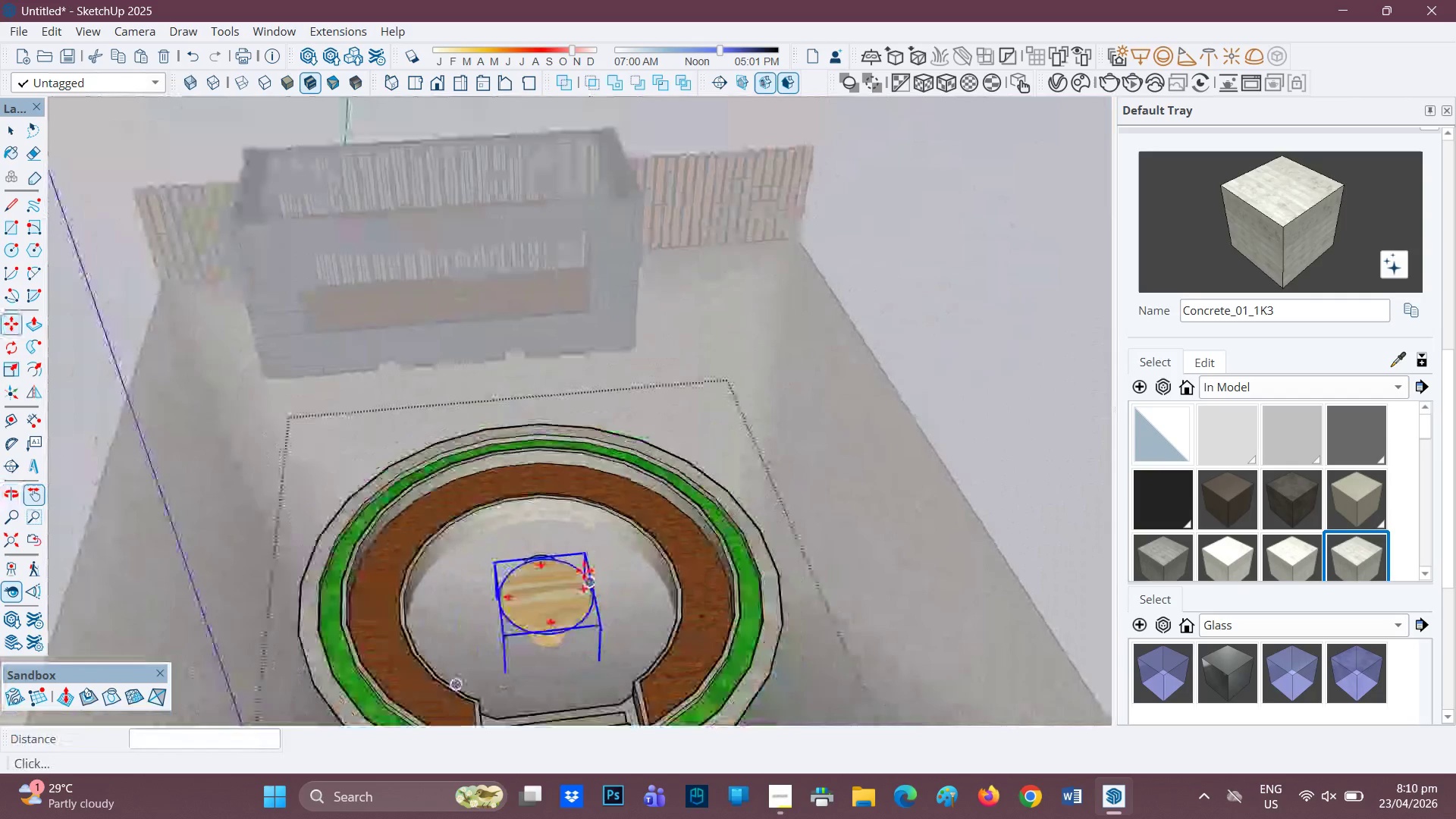 
left_click([576, 538])
 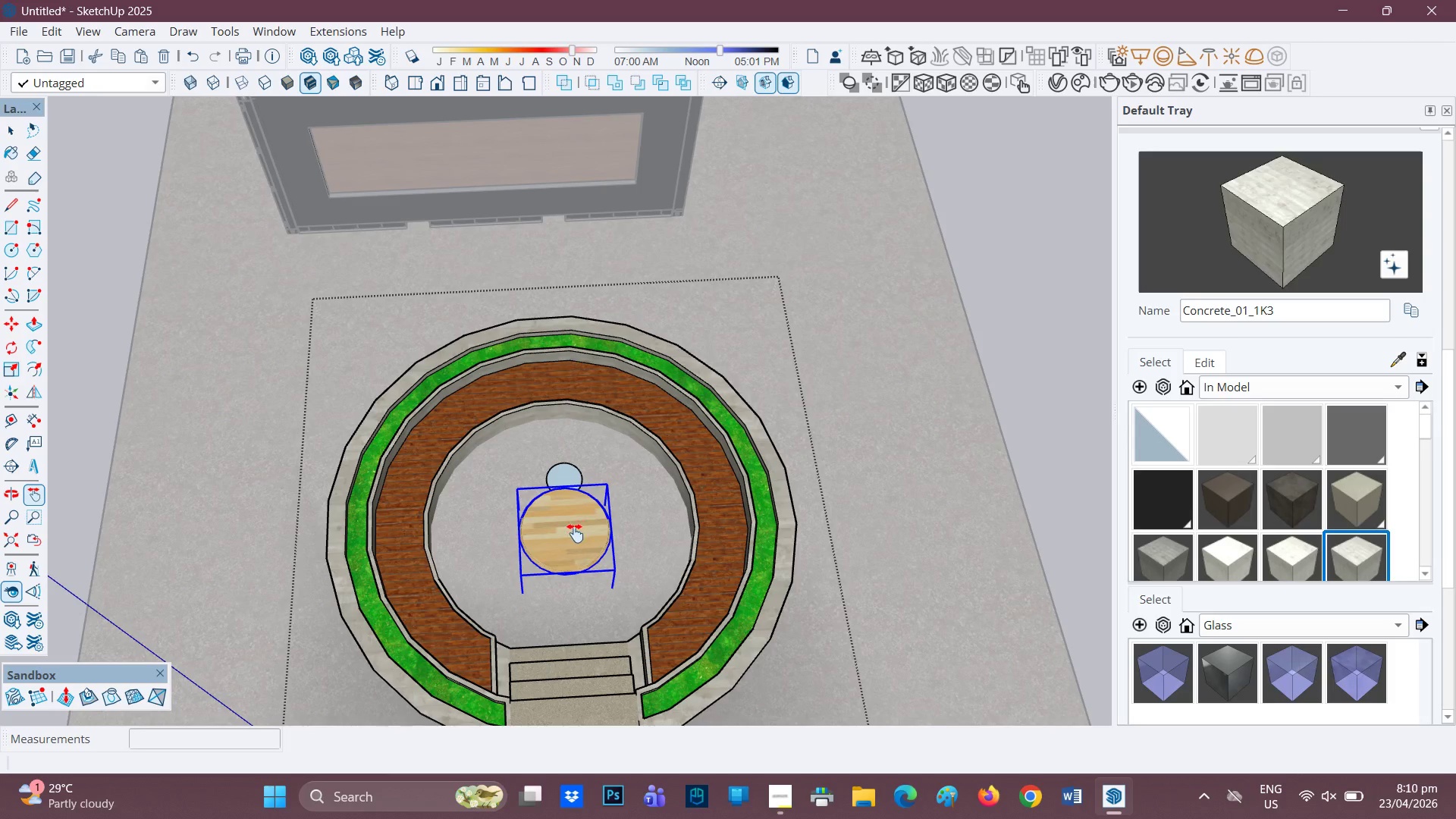 
key(M)
 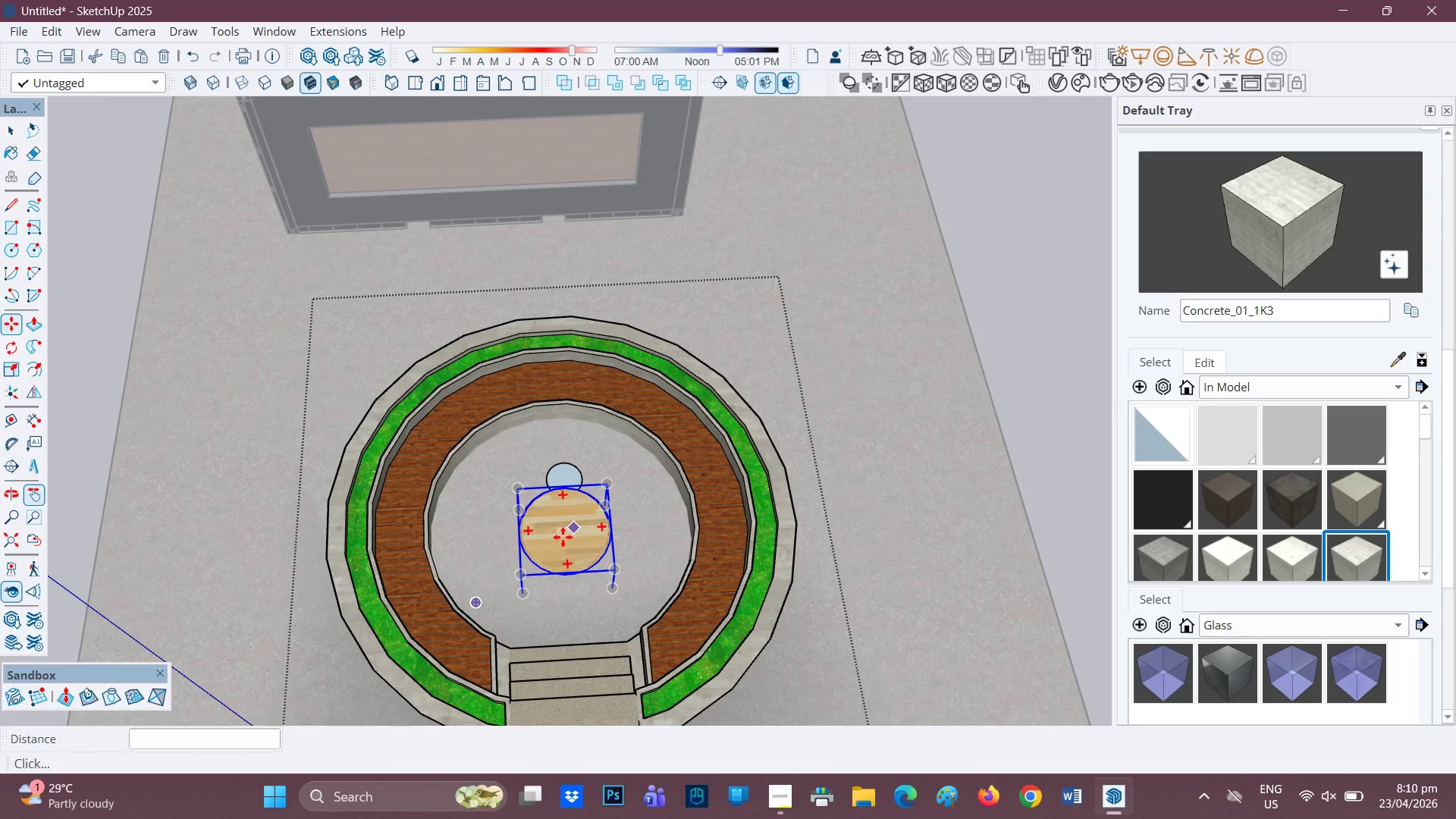 
left_click([563, 537])
 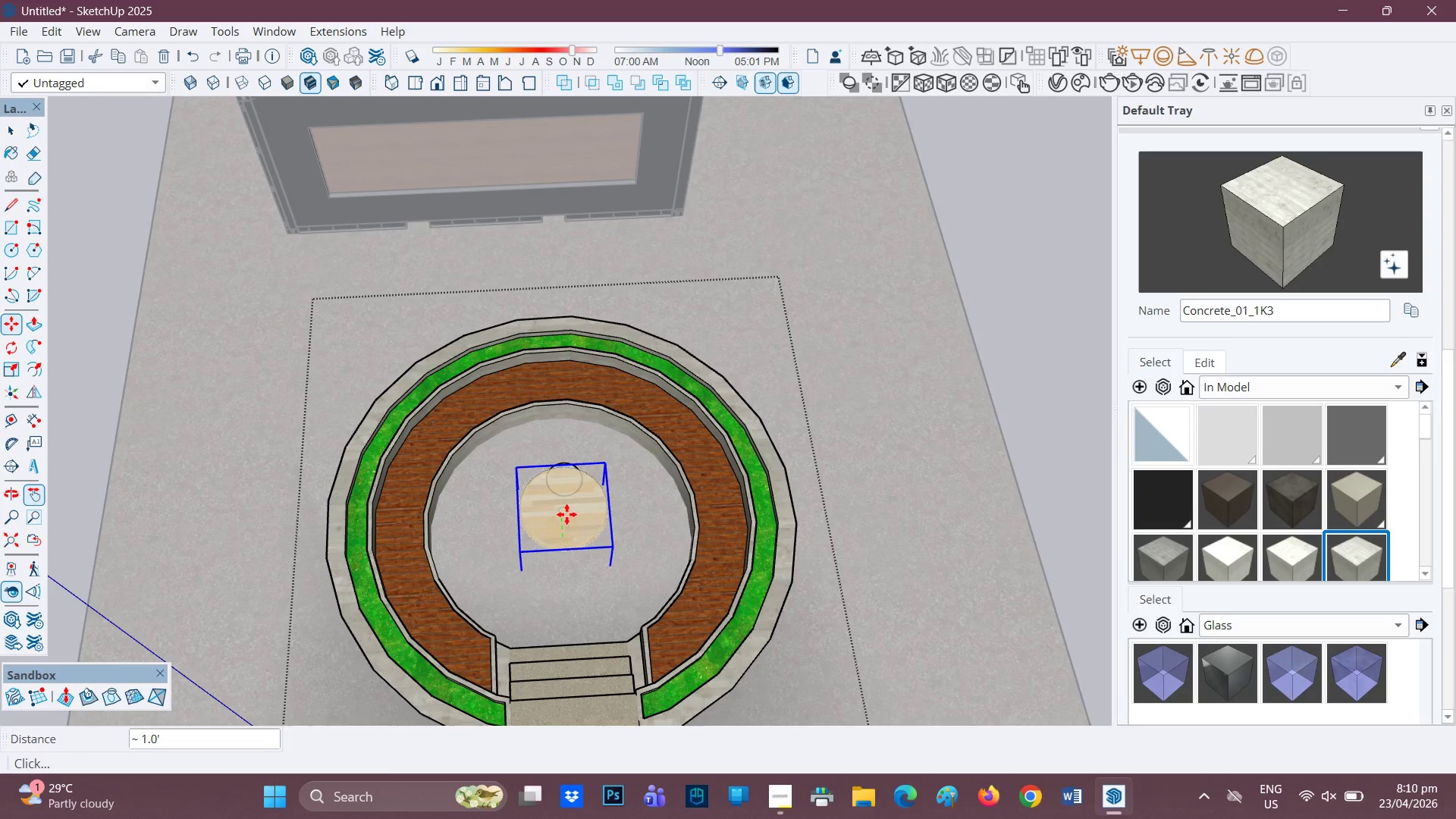 
left_click([566, 514])
 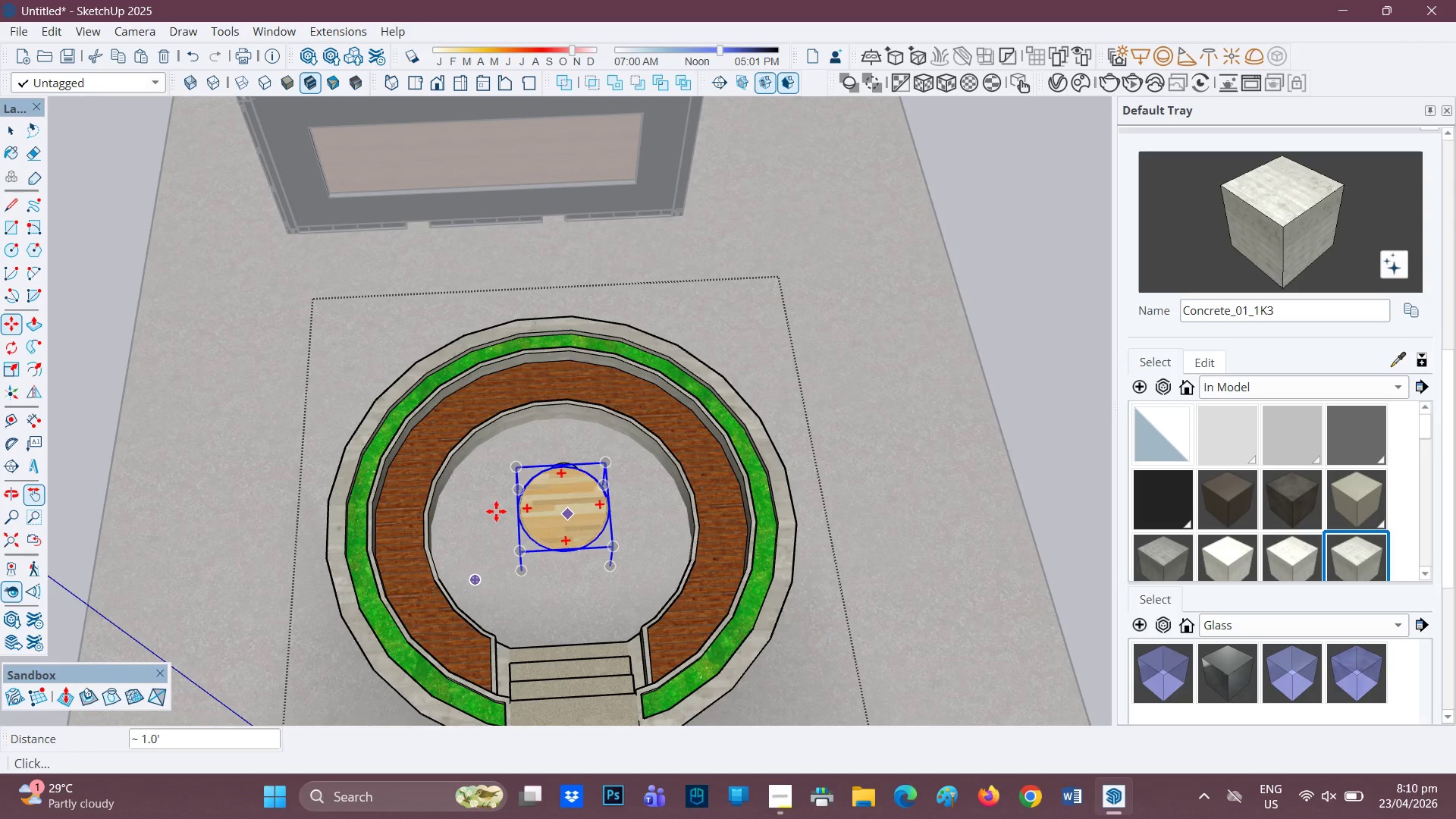 
scroll: coordinate [506, 452], scroll_direction: none, amount: 0.0
 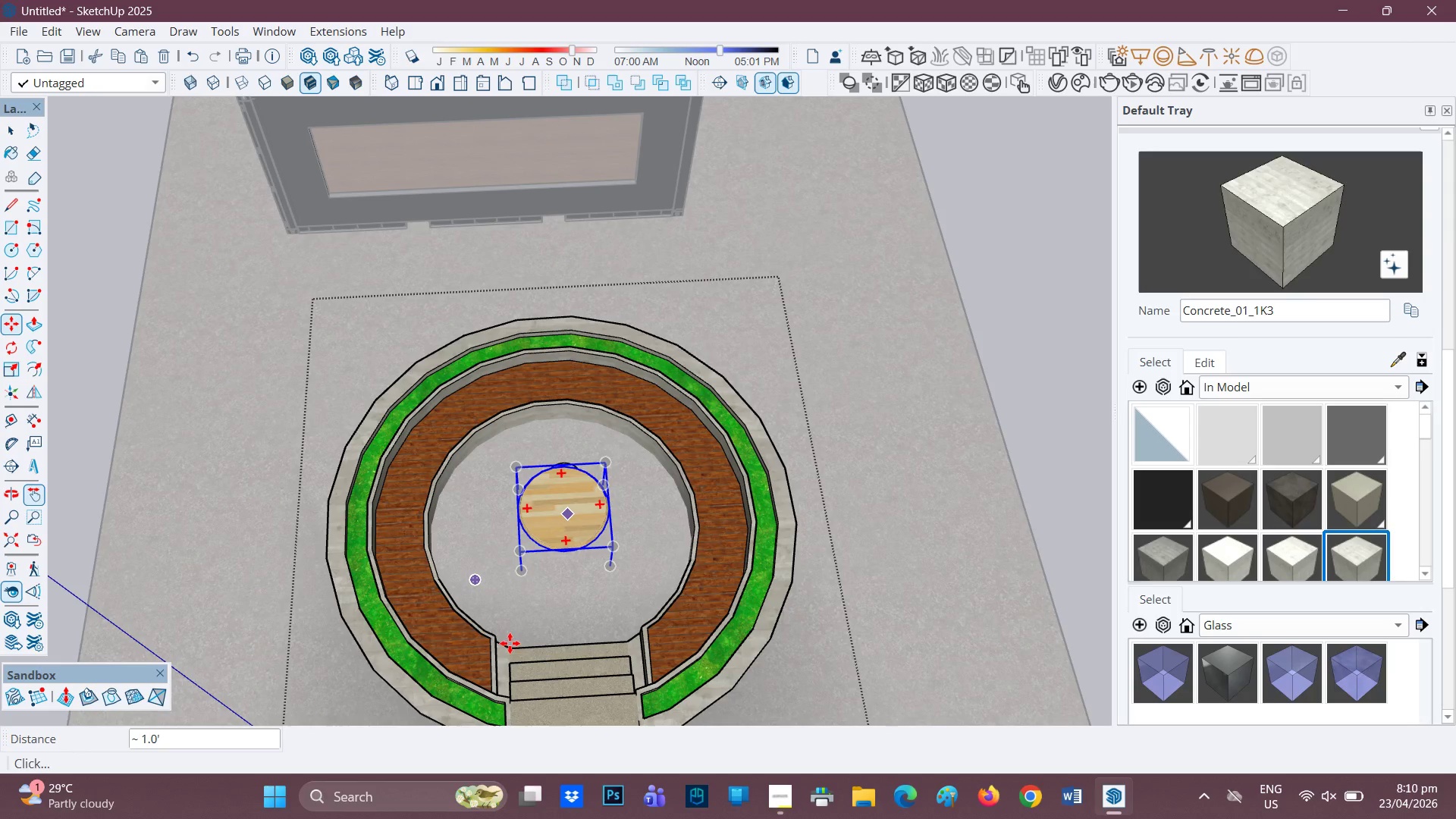 
scroll: coordinate [613, 548], scroll_direction: up, amount: 3.0
 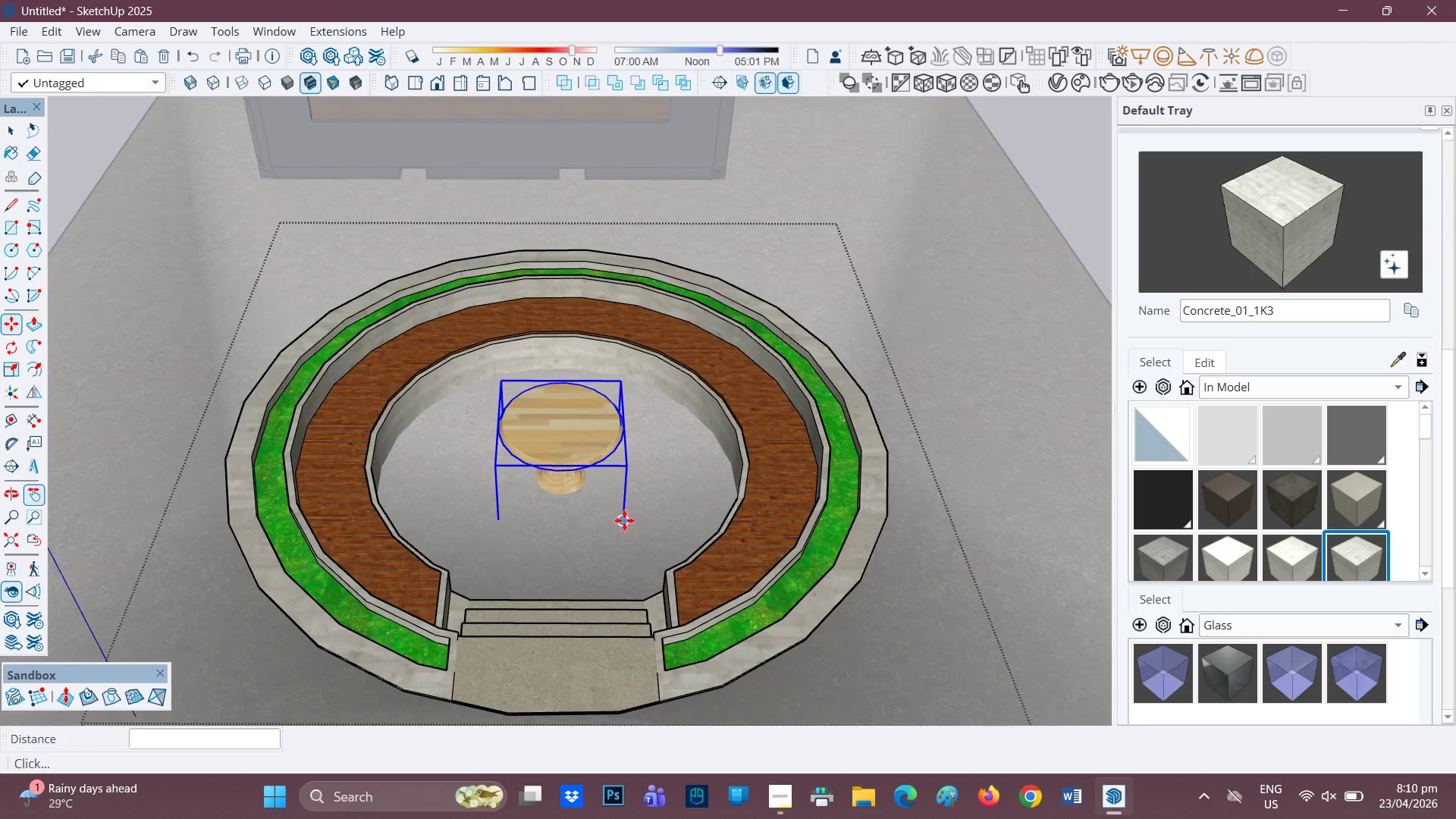 
left_click([624, 520])
 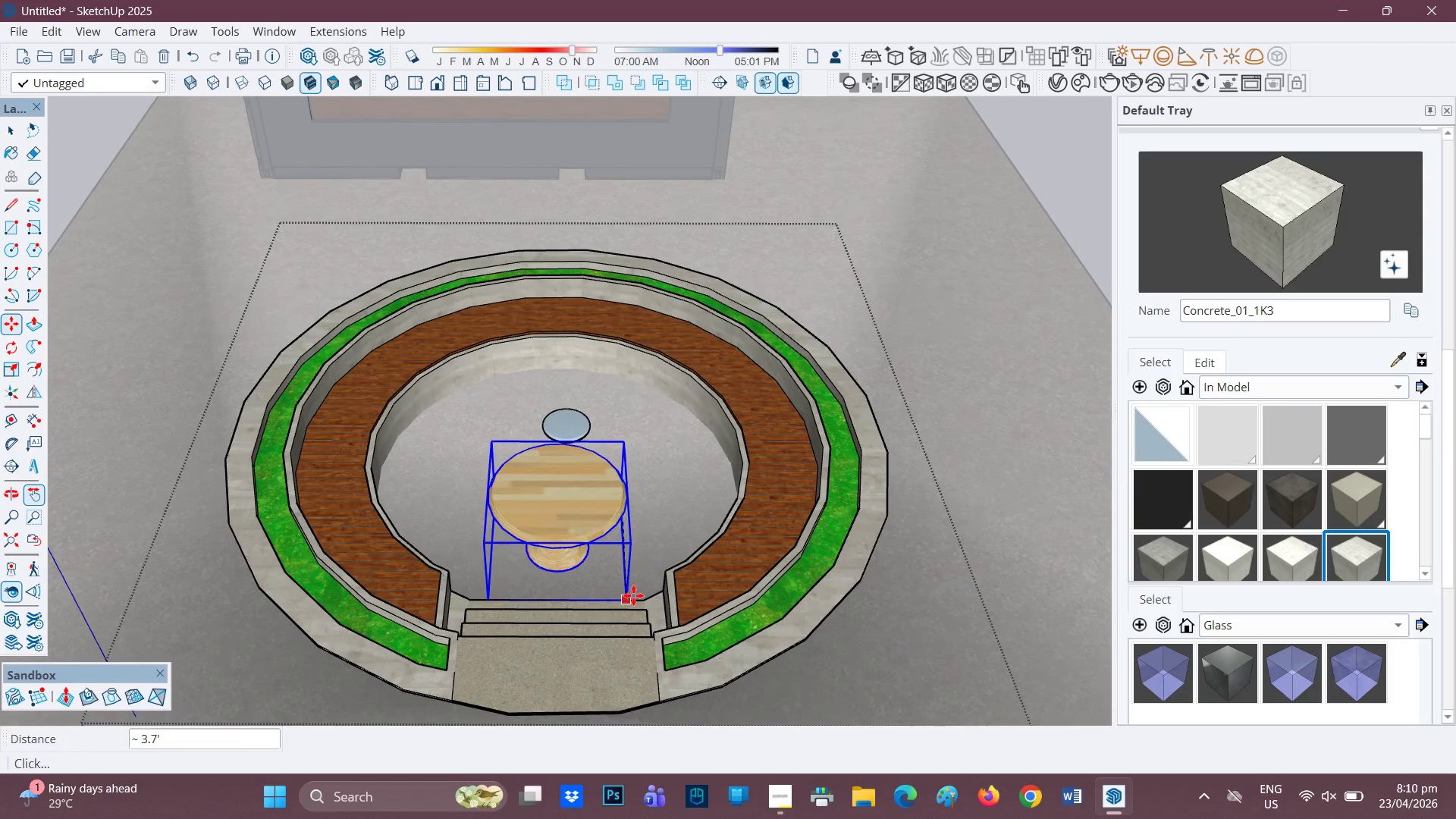 
left_click([631, 595])
 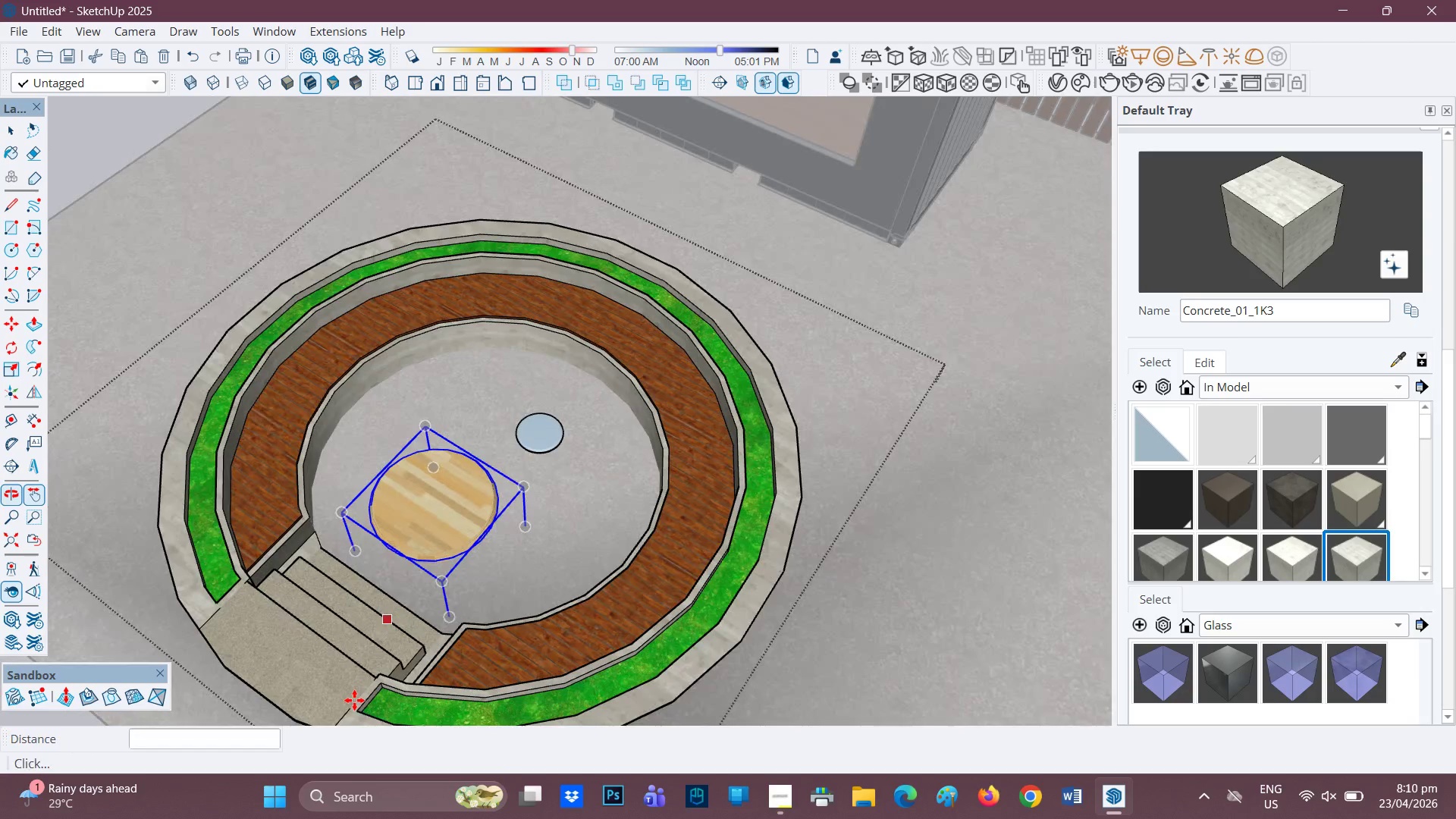 
scroll: coordinate [386, 608], scroll_direction: up, amount: 9.0
 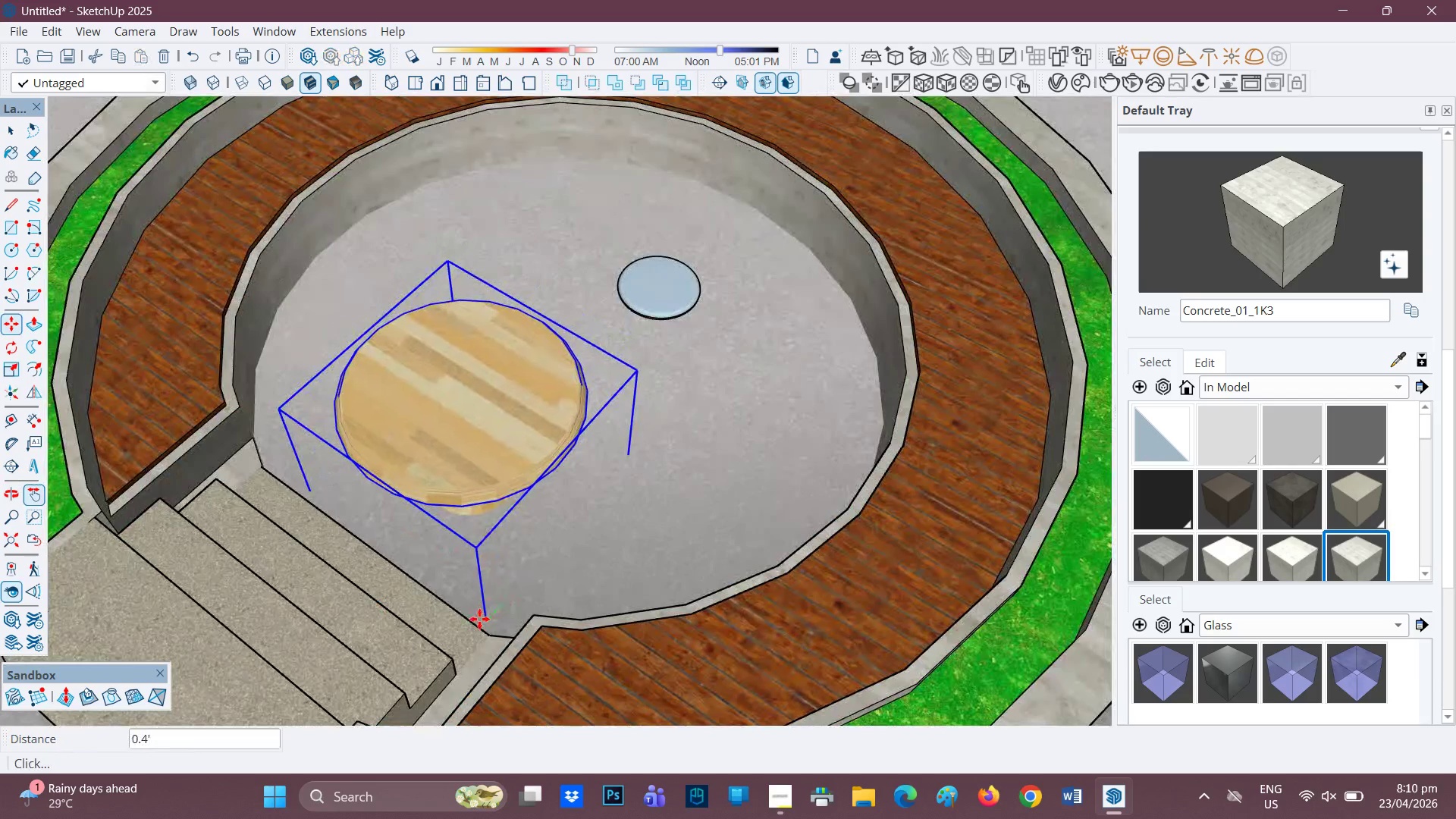 
left_click([479, 619])
 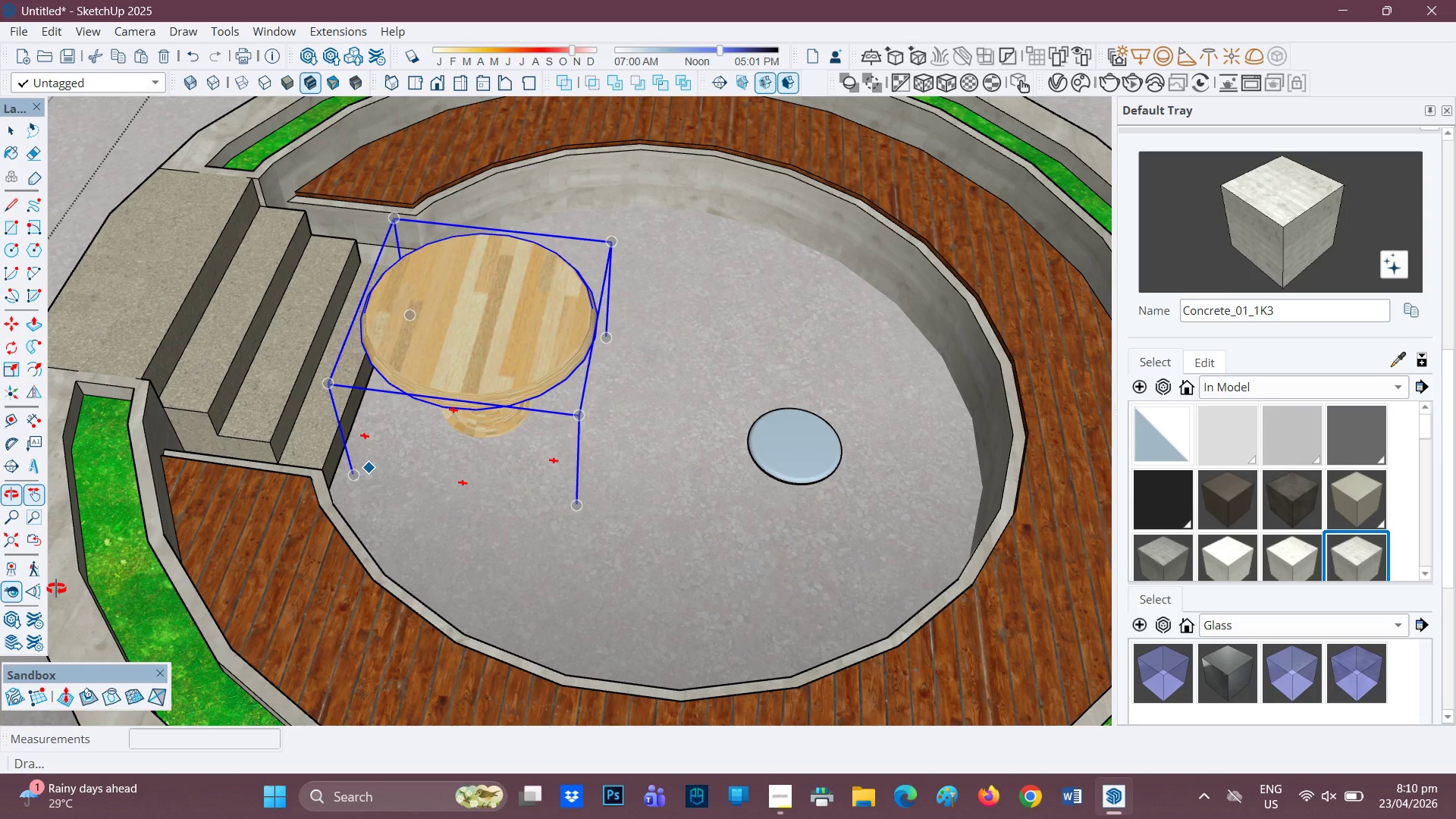 
scroll: coordinate [336, 490], scroll_direction: up, amount: 6.0
 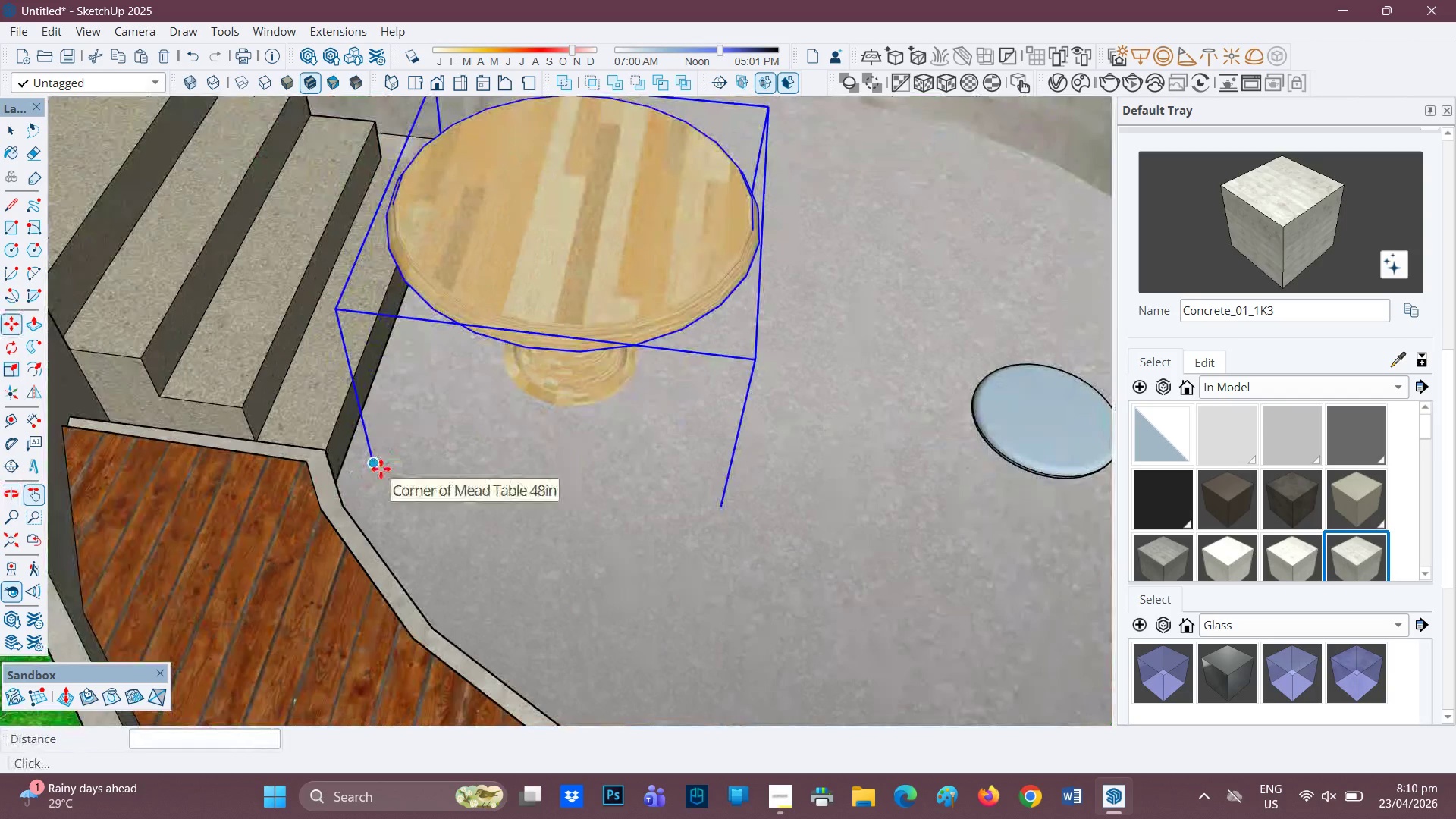 
left_click([378, 468])
 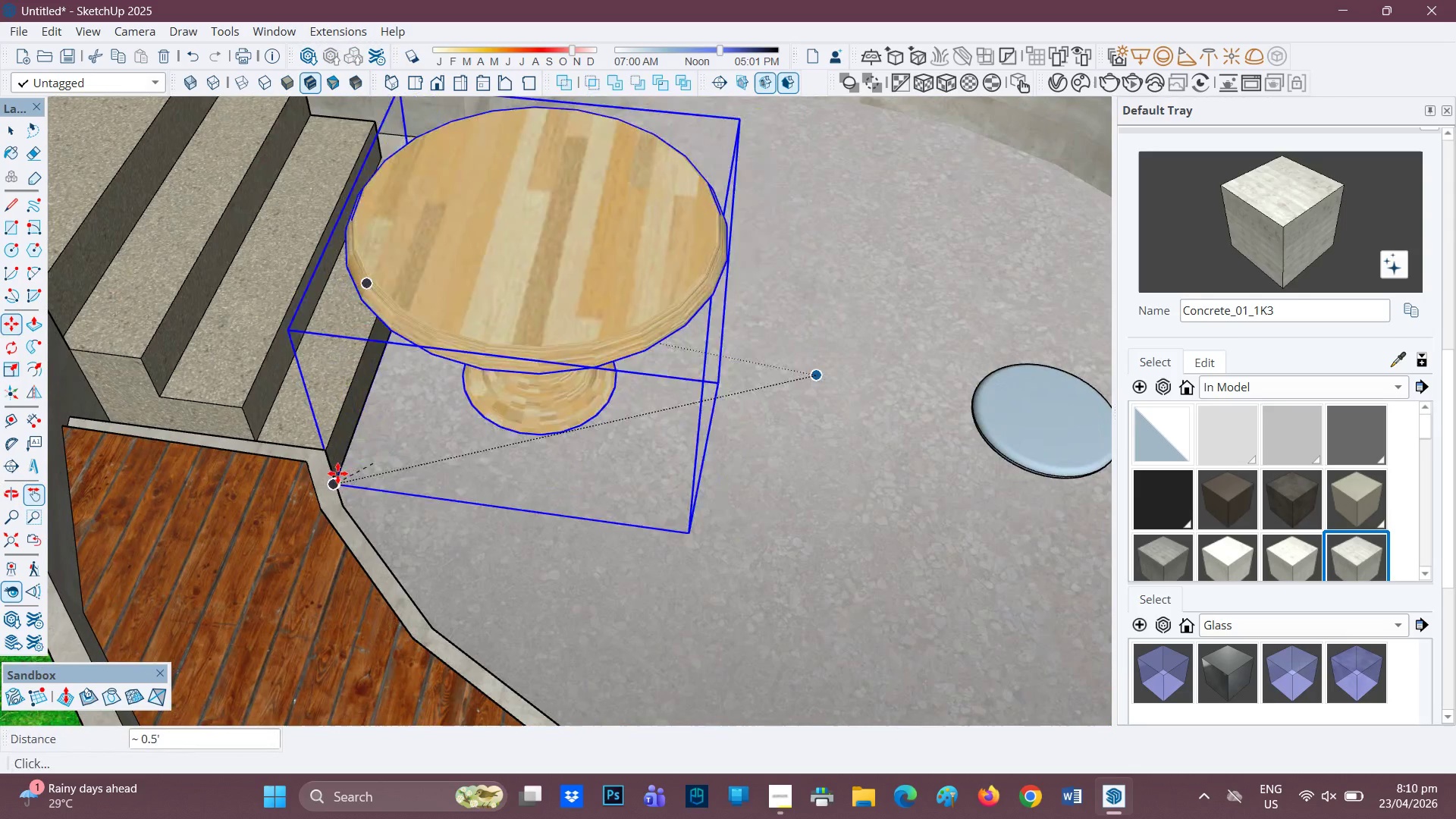 
wait(5.7)
 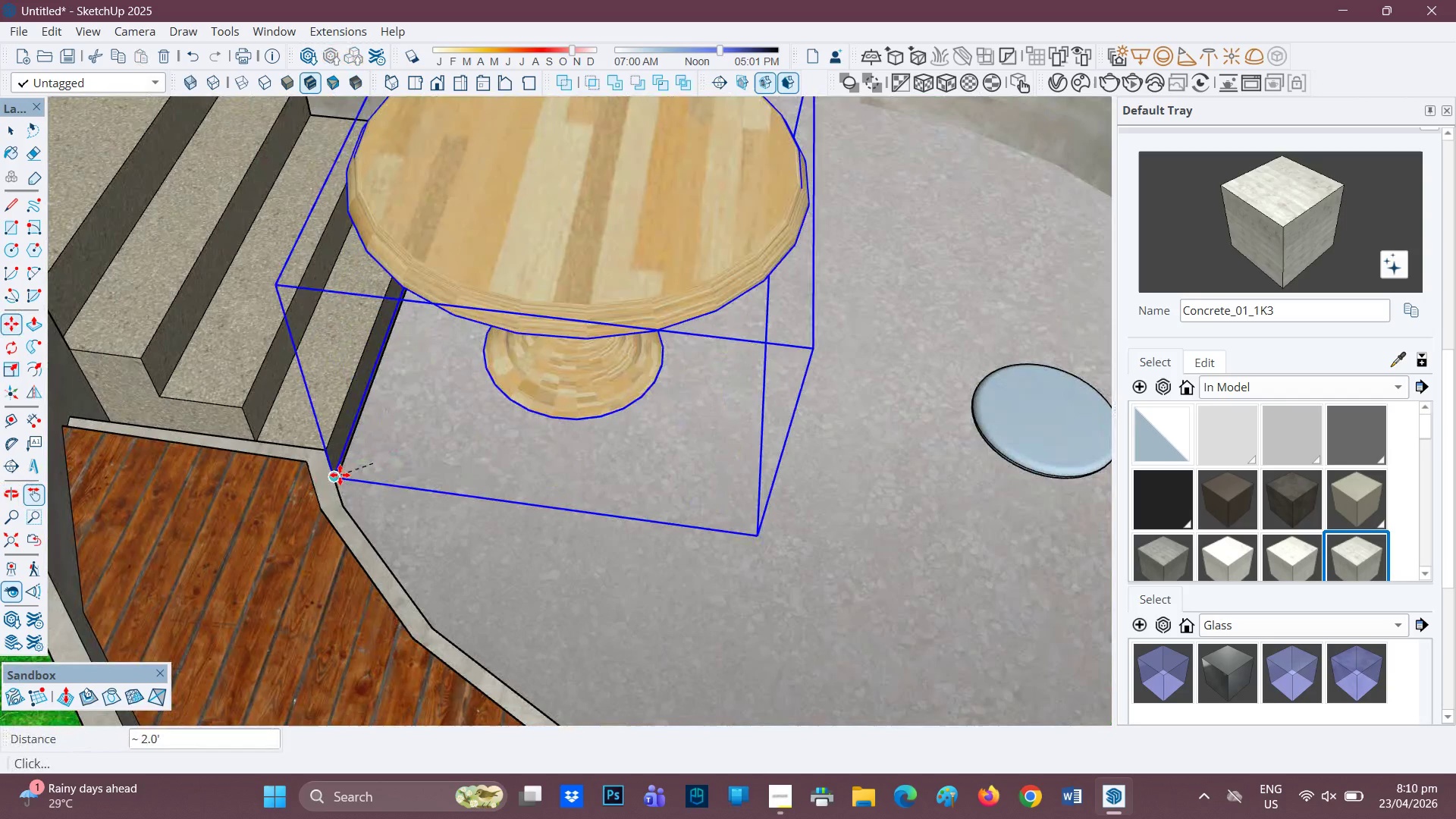 
left_click([554, 507])
 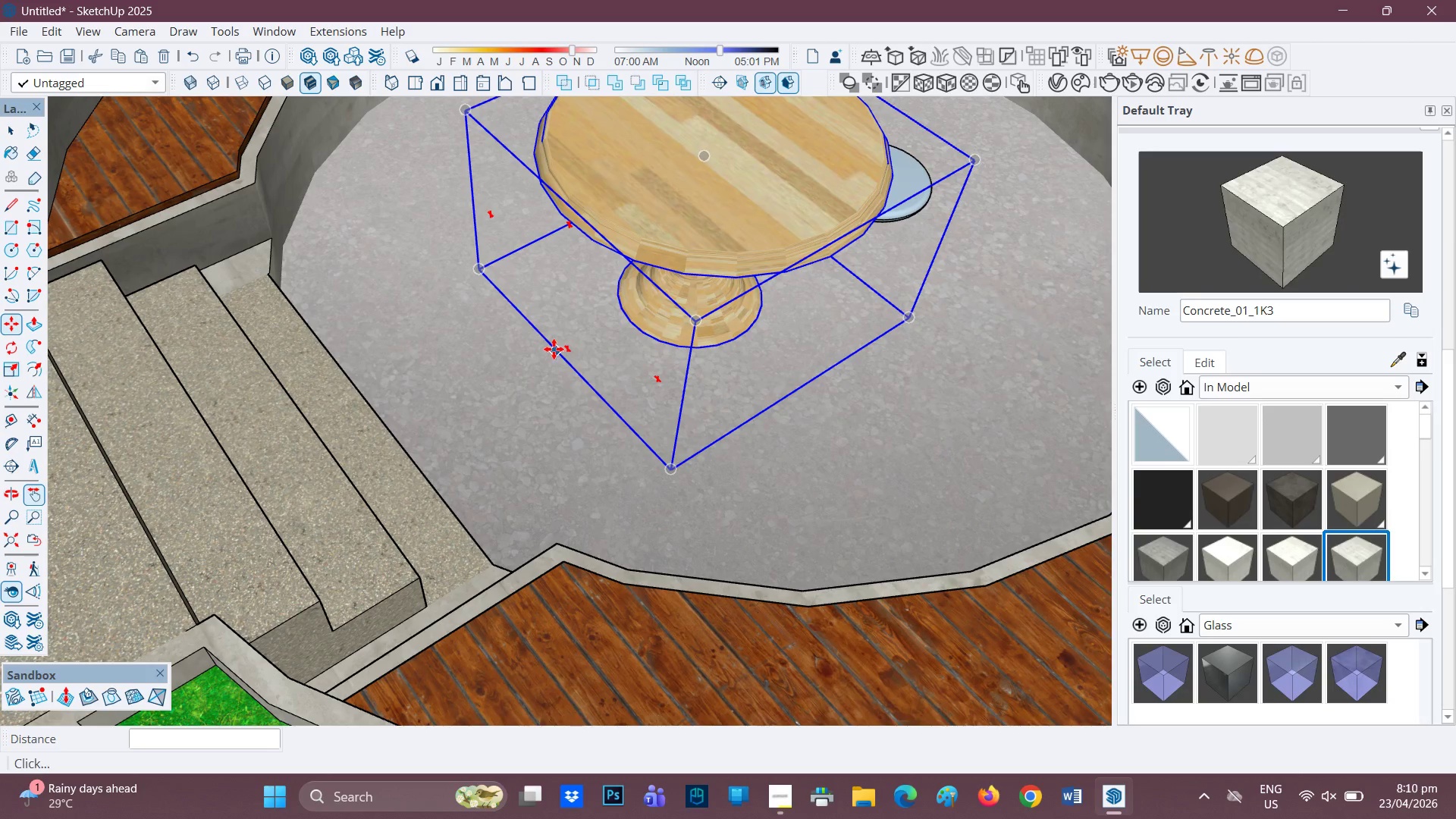 
wait(7.31)
 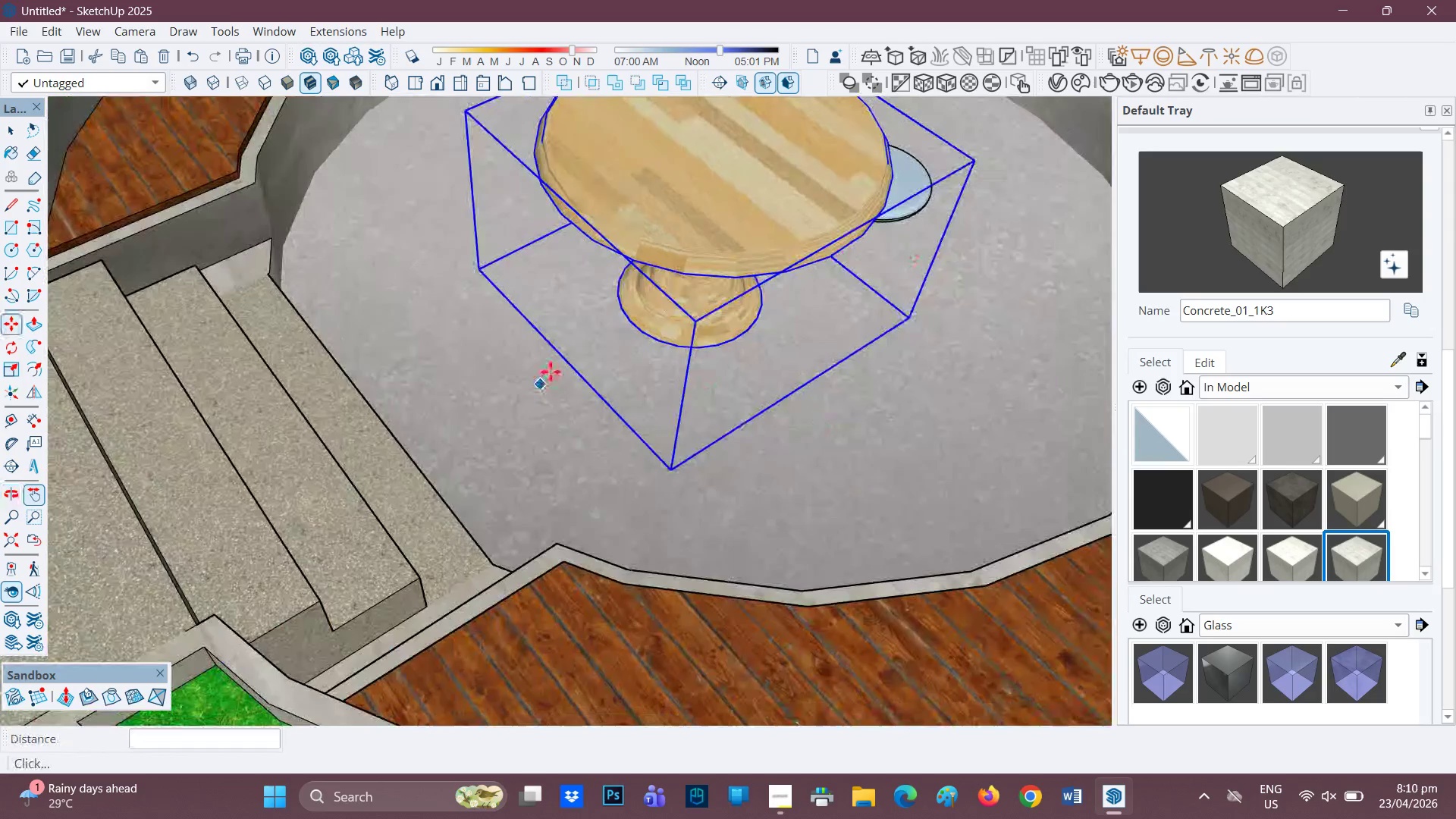 
left_click([564, 362])
 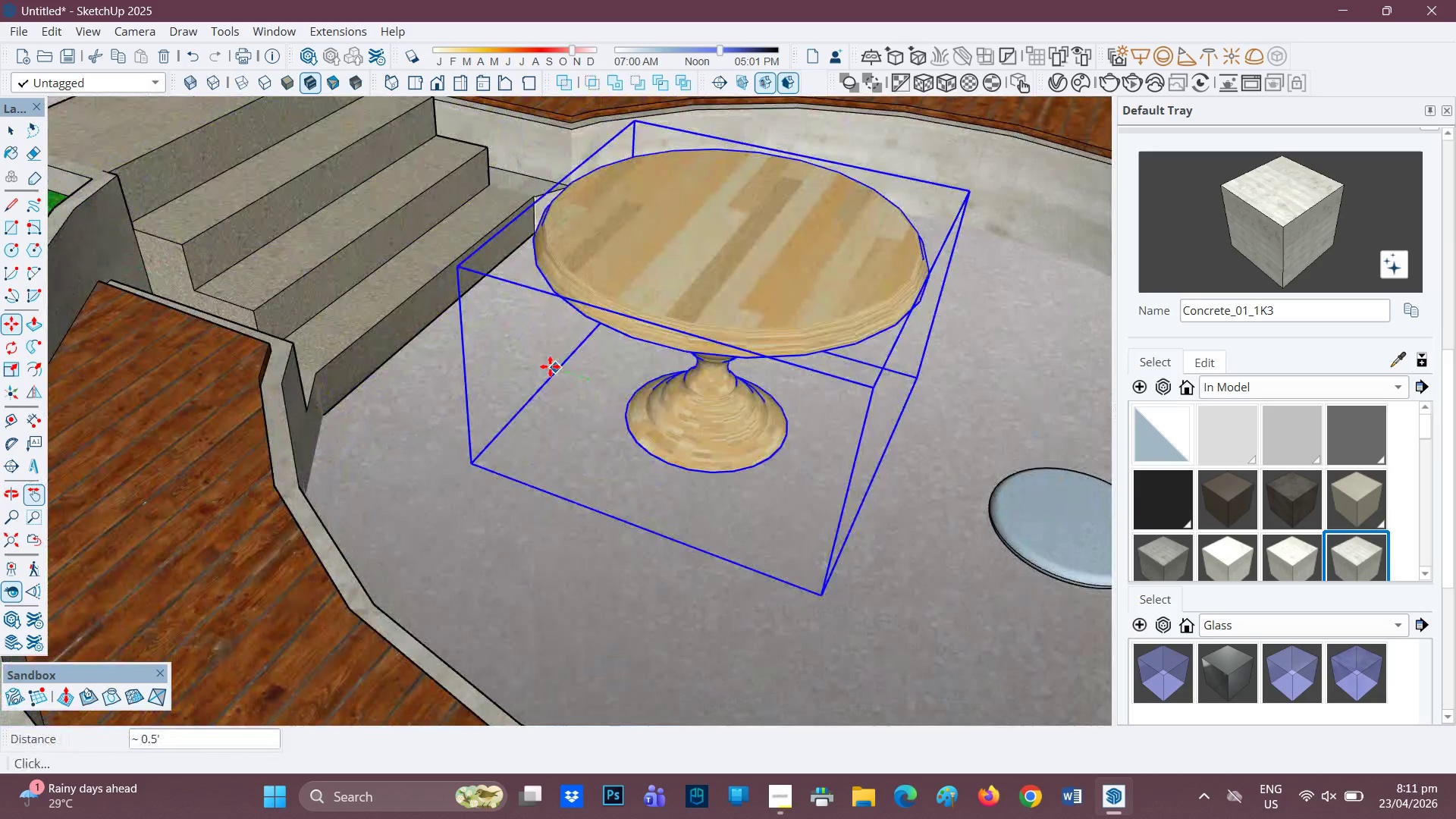 
wait(7.0)
 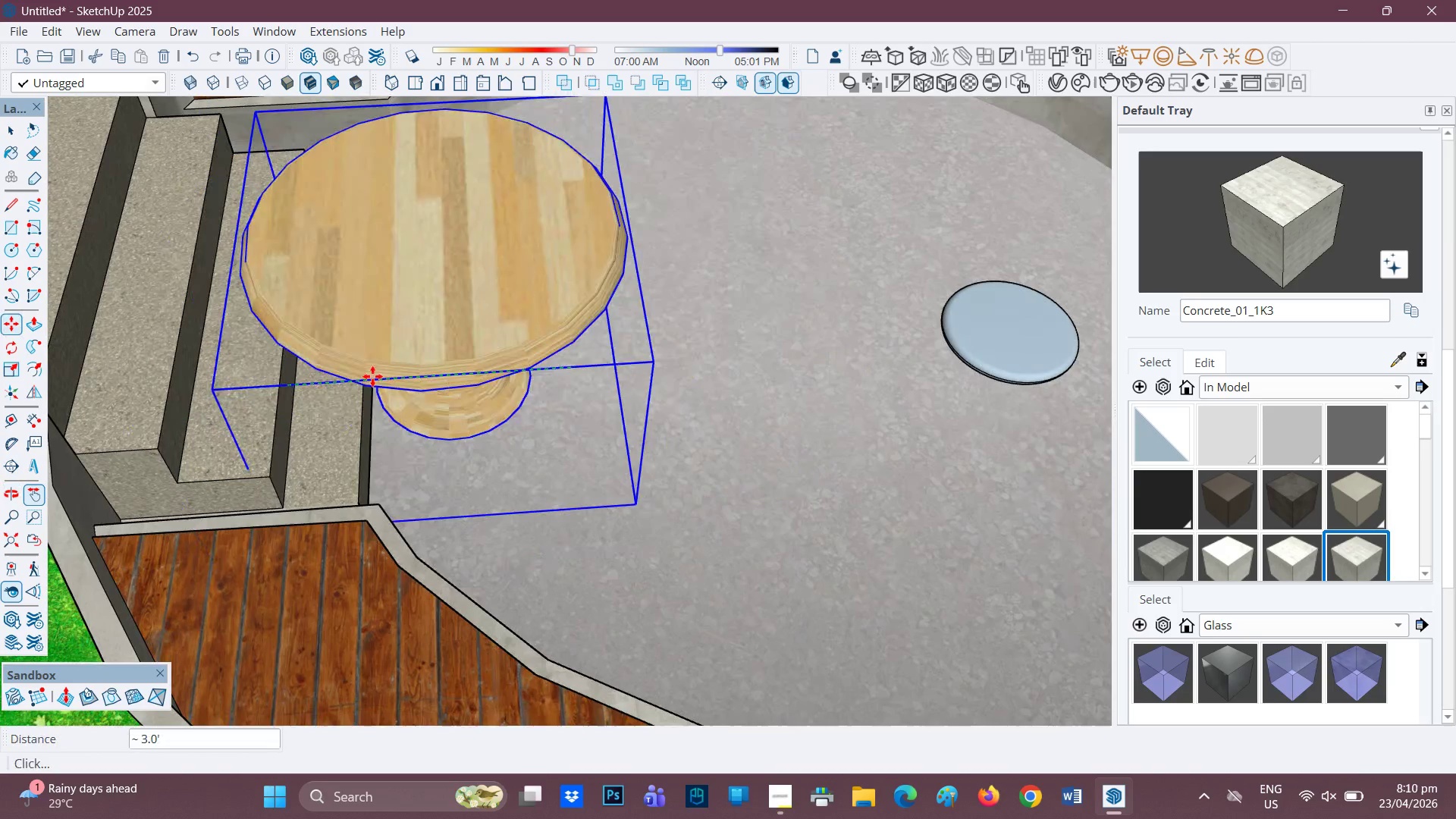 
left_click([447, 317])
 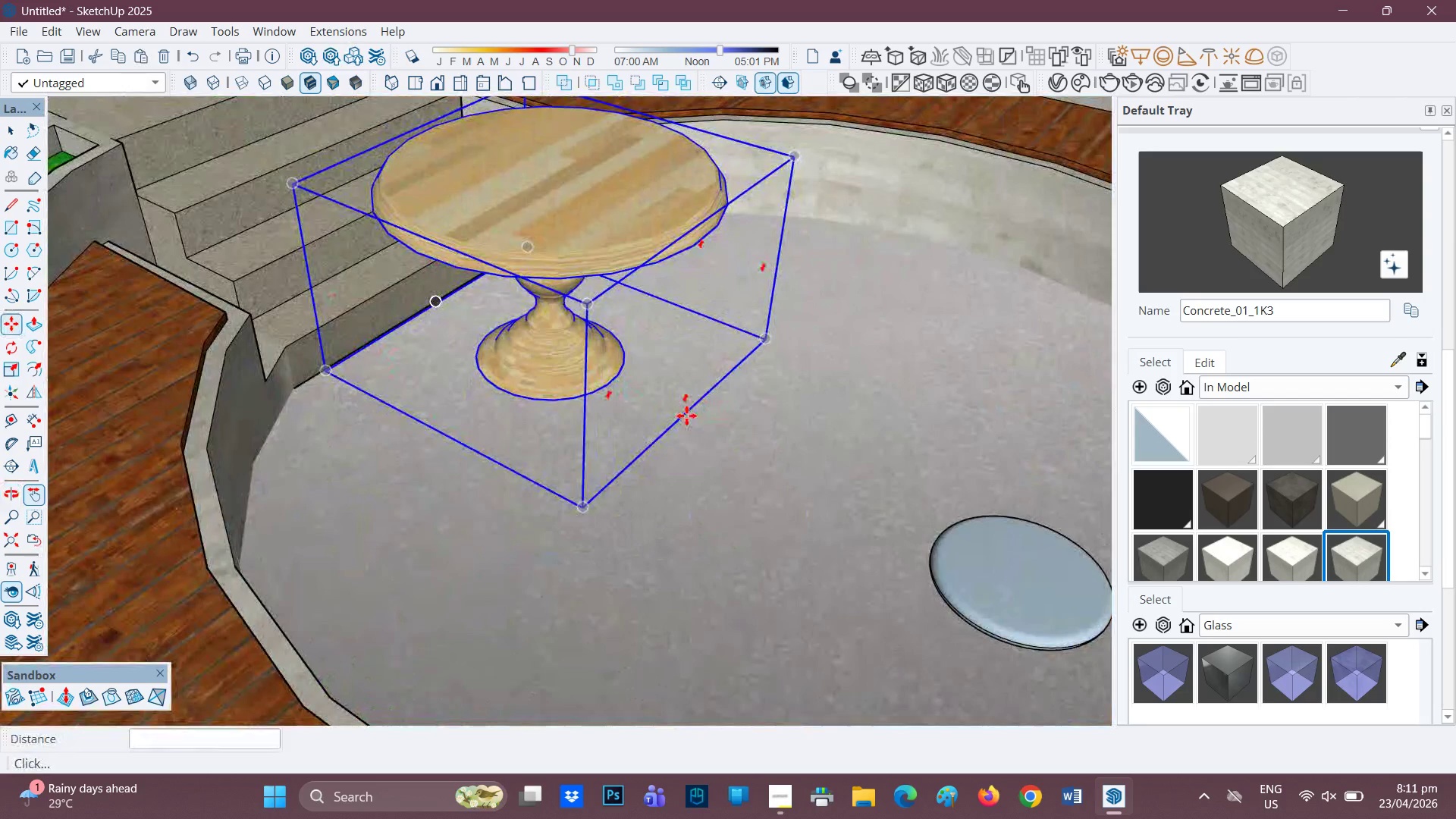 
left_click([685, 411])
 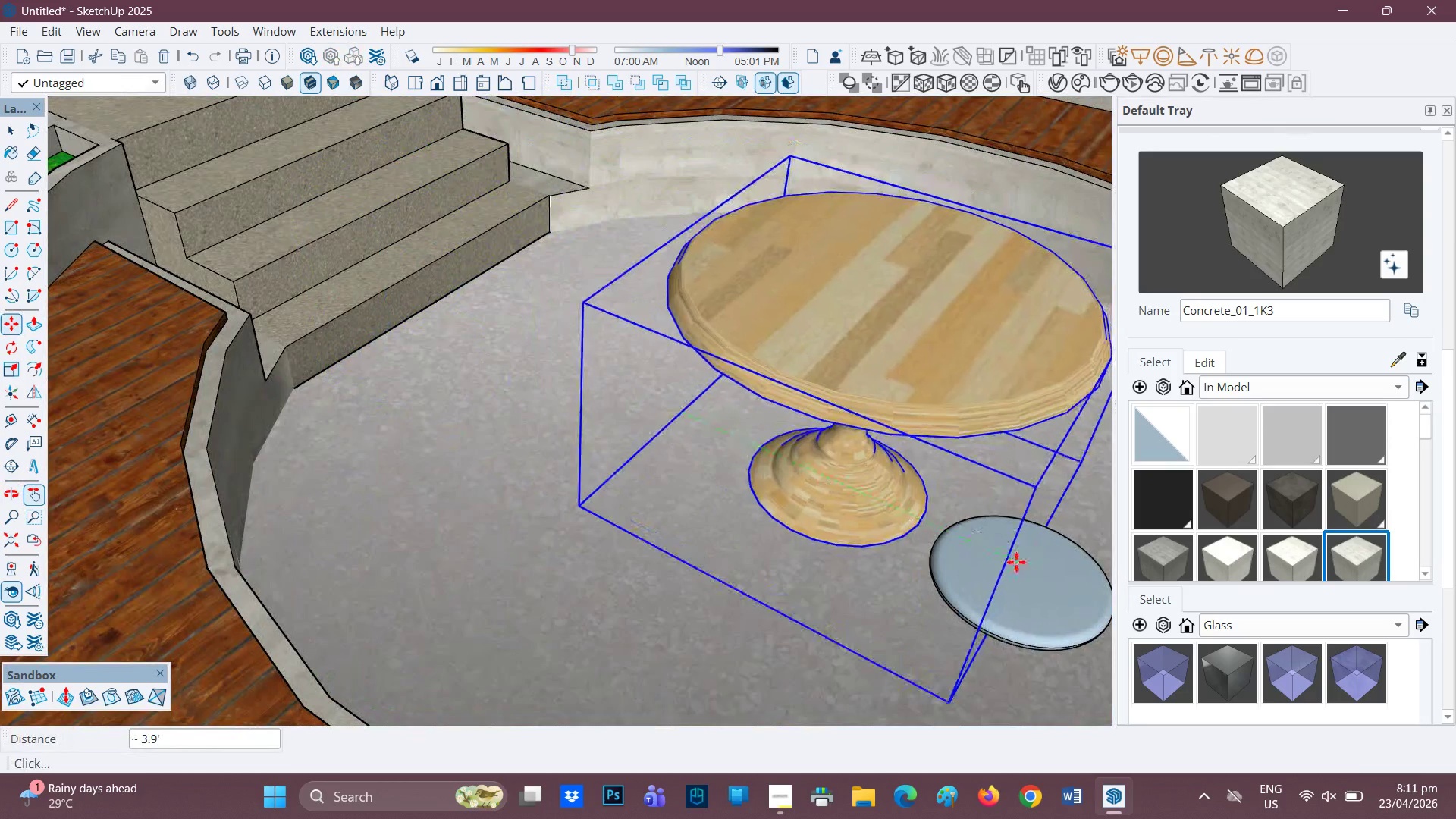 
left_click([1025, 566])
 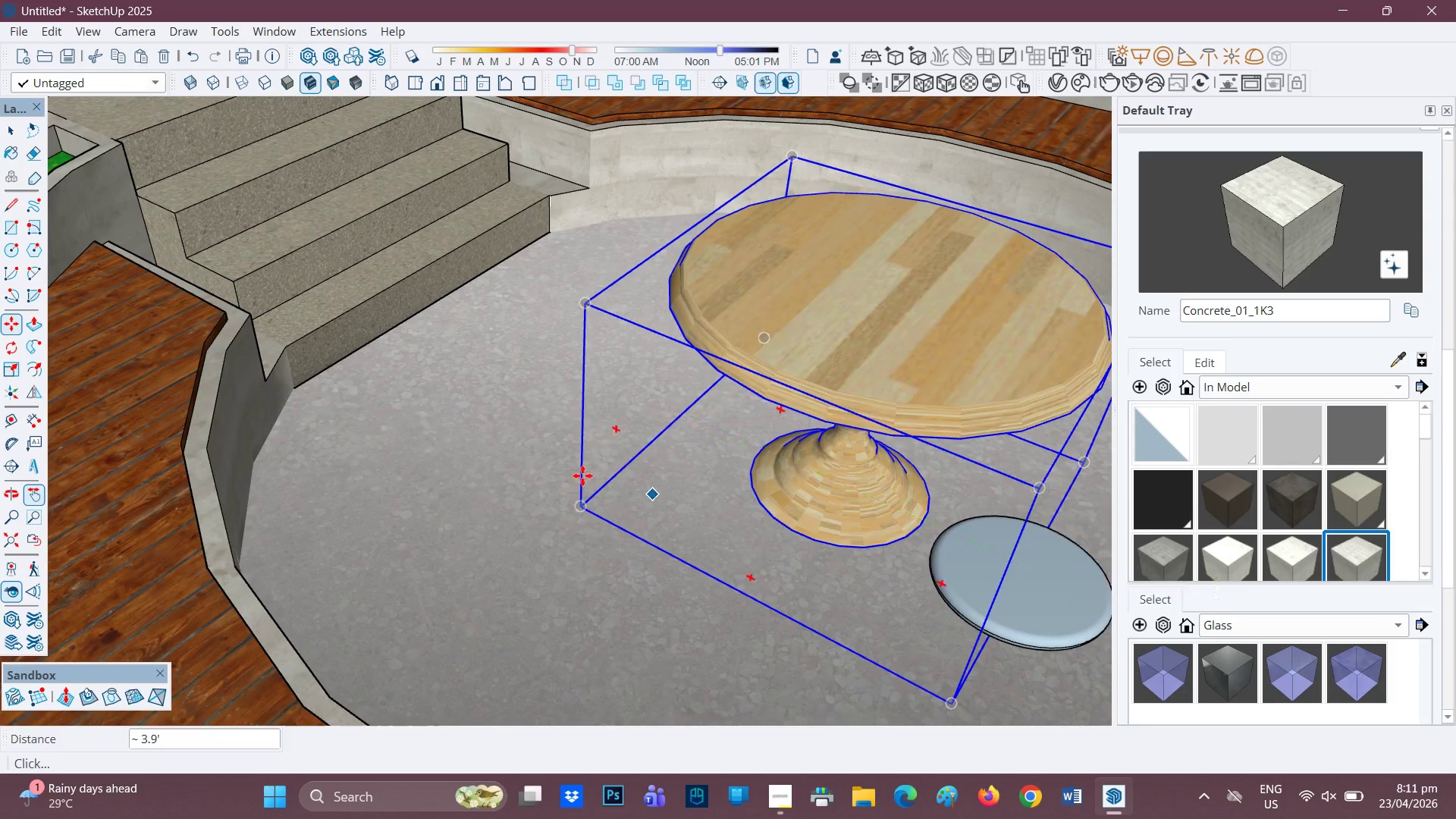 
scroll: coordinate [752, 464], scroll_direction: down, amount: 7.0
 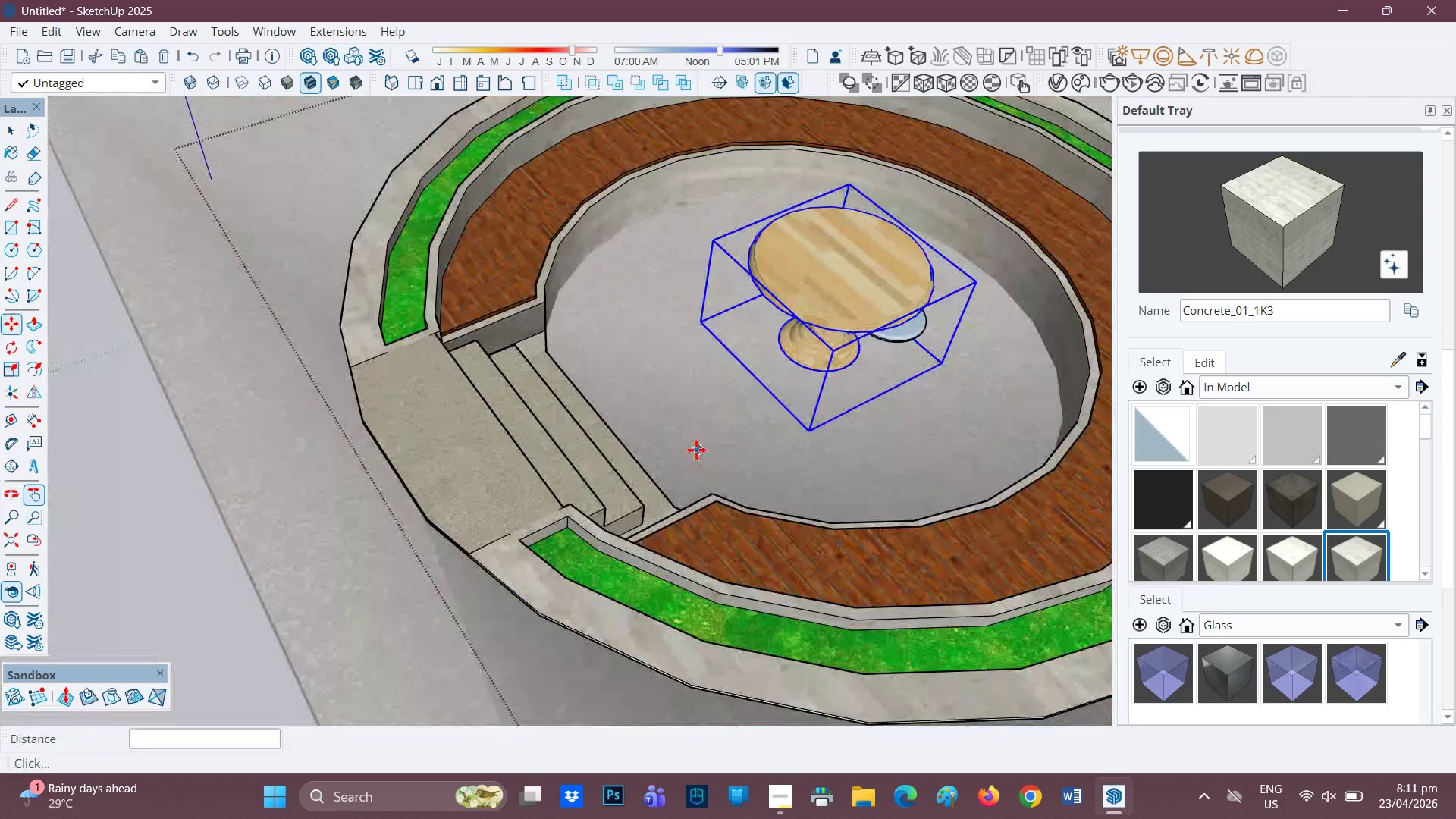 
key(H)
 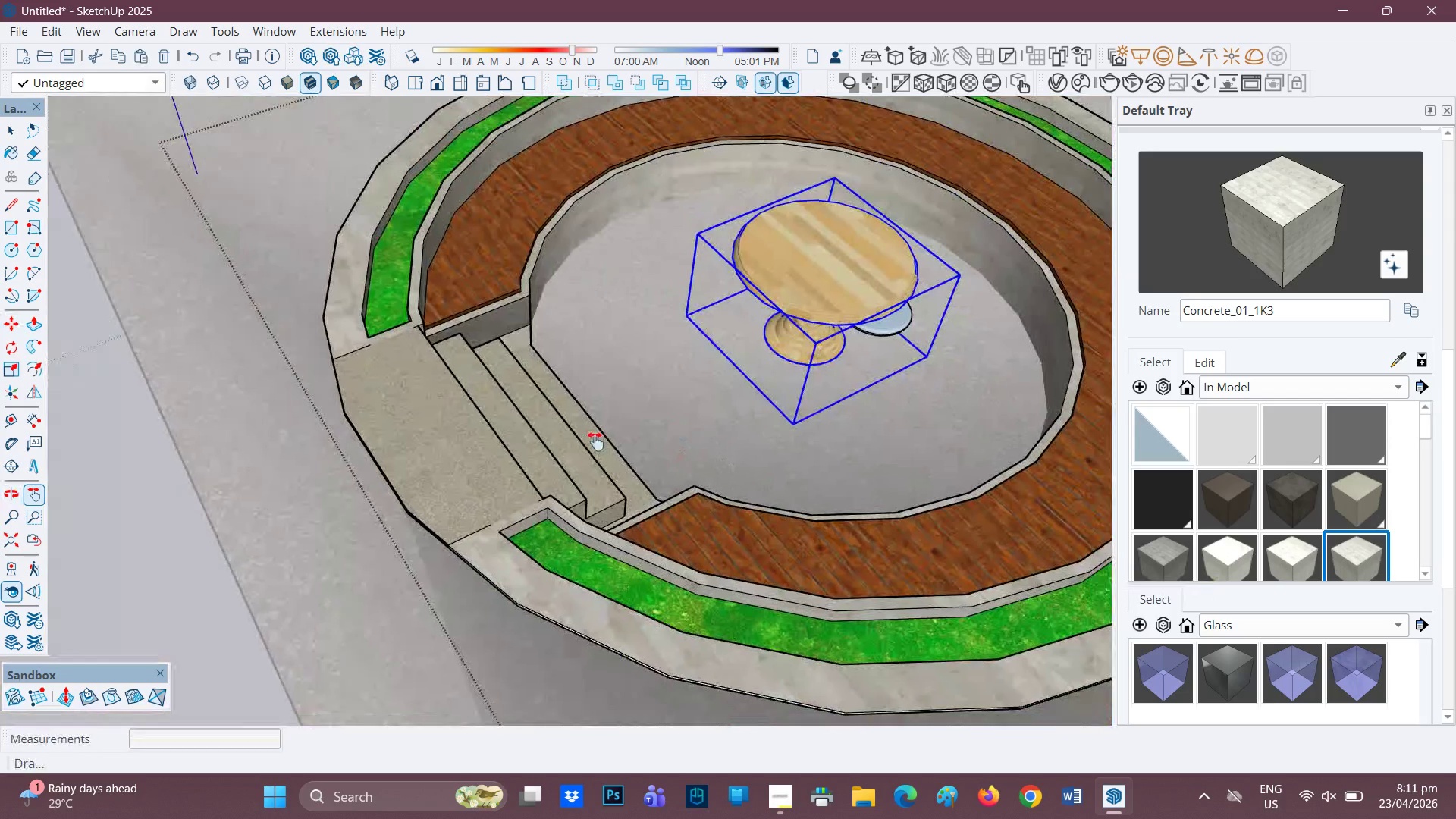 
left_click_drag(start_coordinate=[693, 443], to_coordinate=[211, 475])
 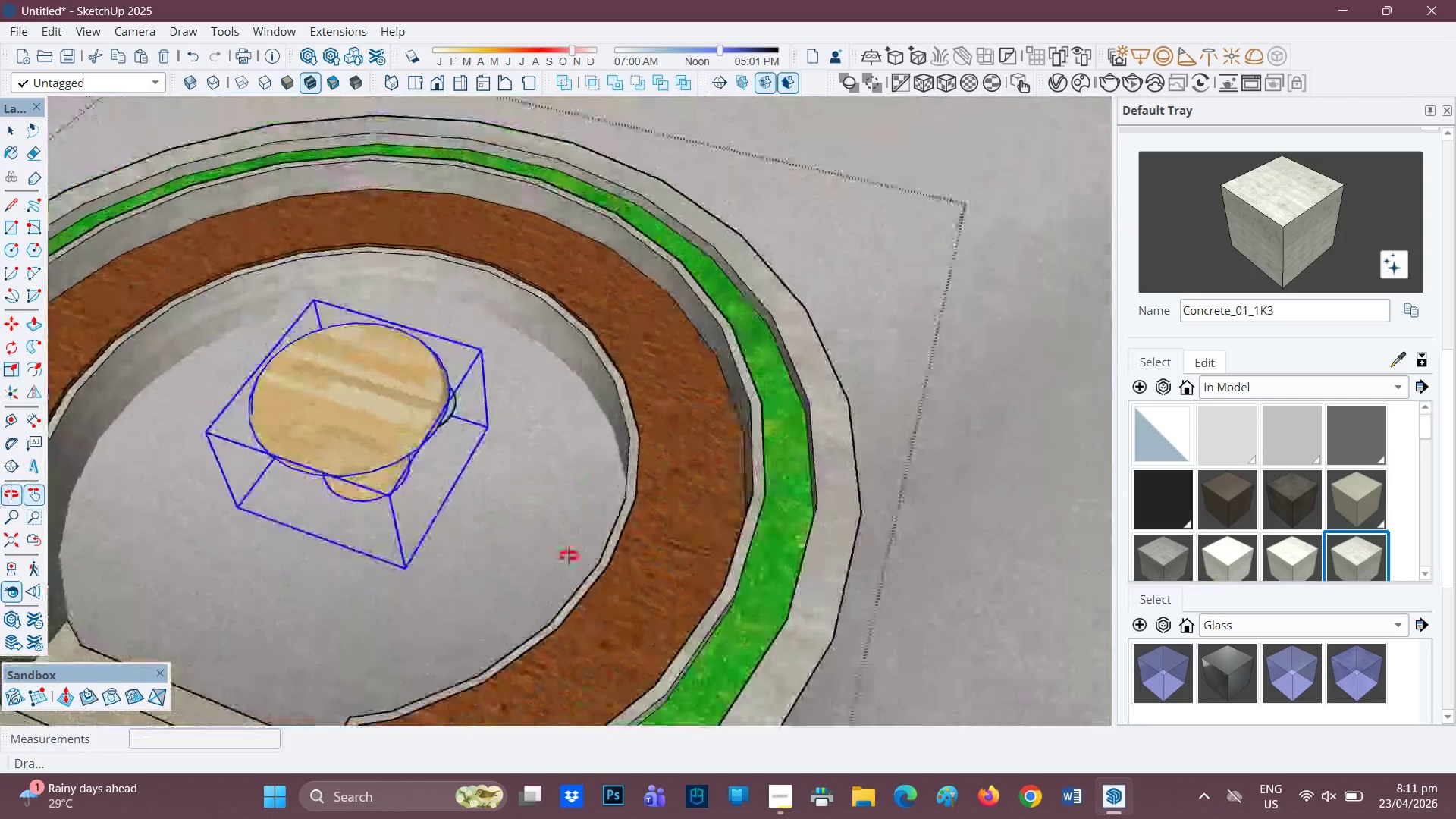 
scroll: coordinate [560, 557], scroll_direction: down, amount: 1.0
 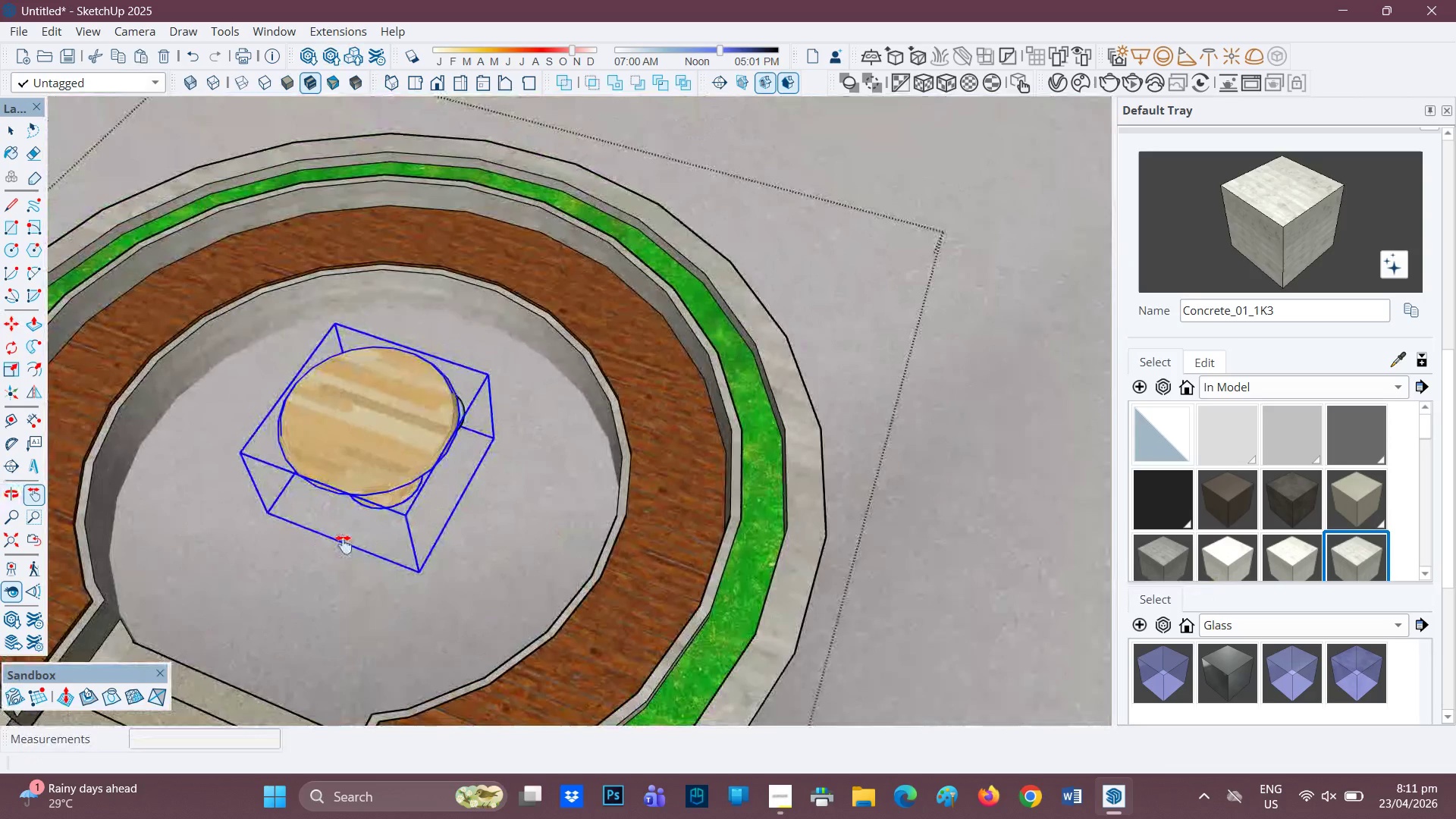 
key(M)
 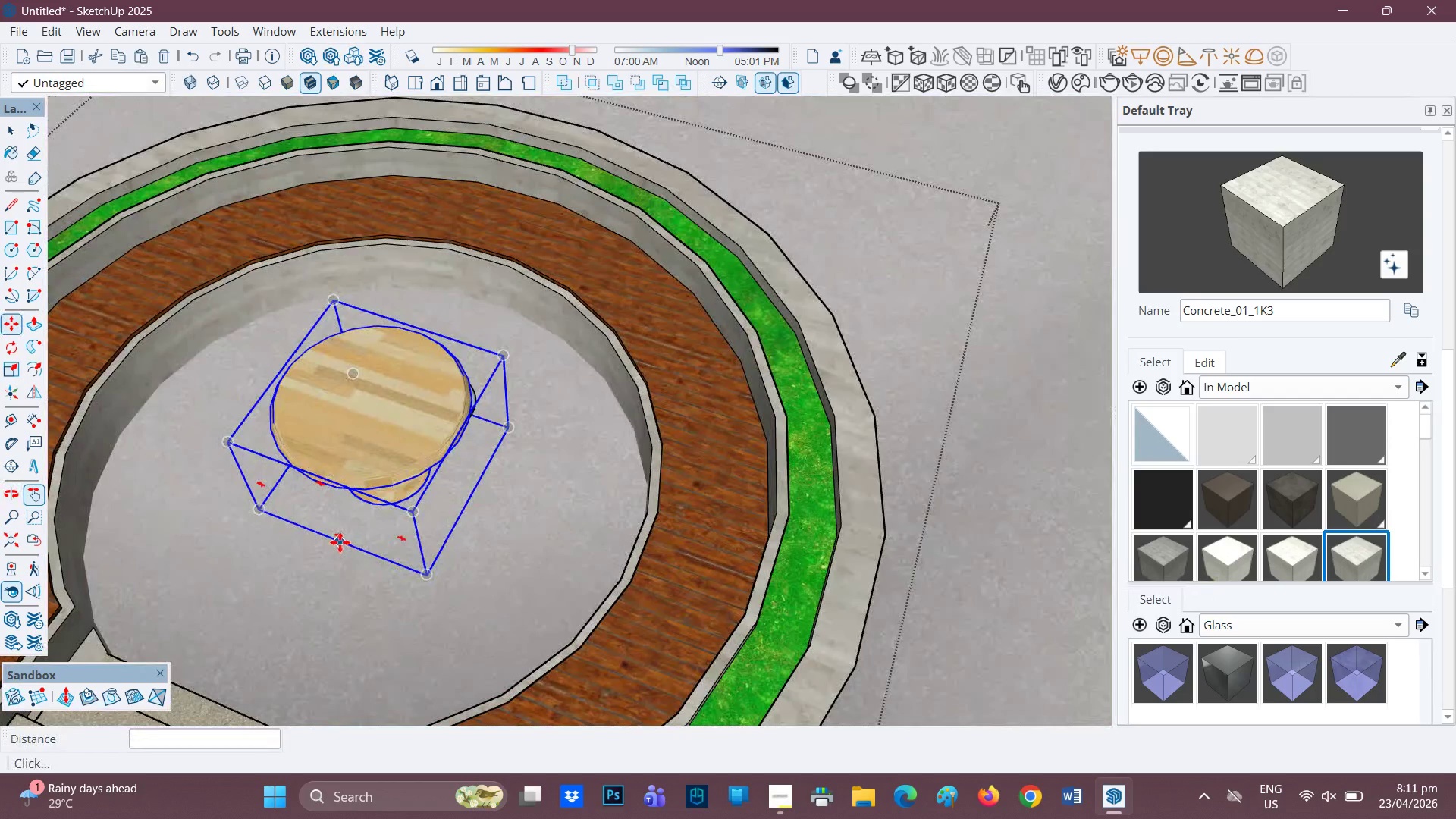 
scroll: coordinate [349, 544], scroll_direction: none, amount: 0.0
 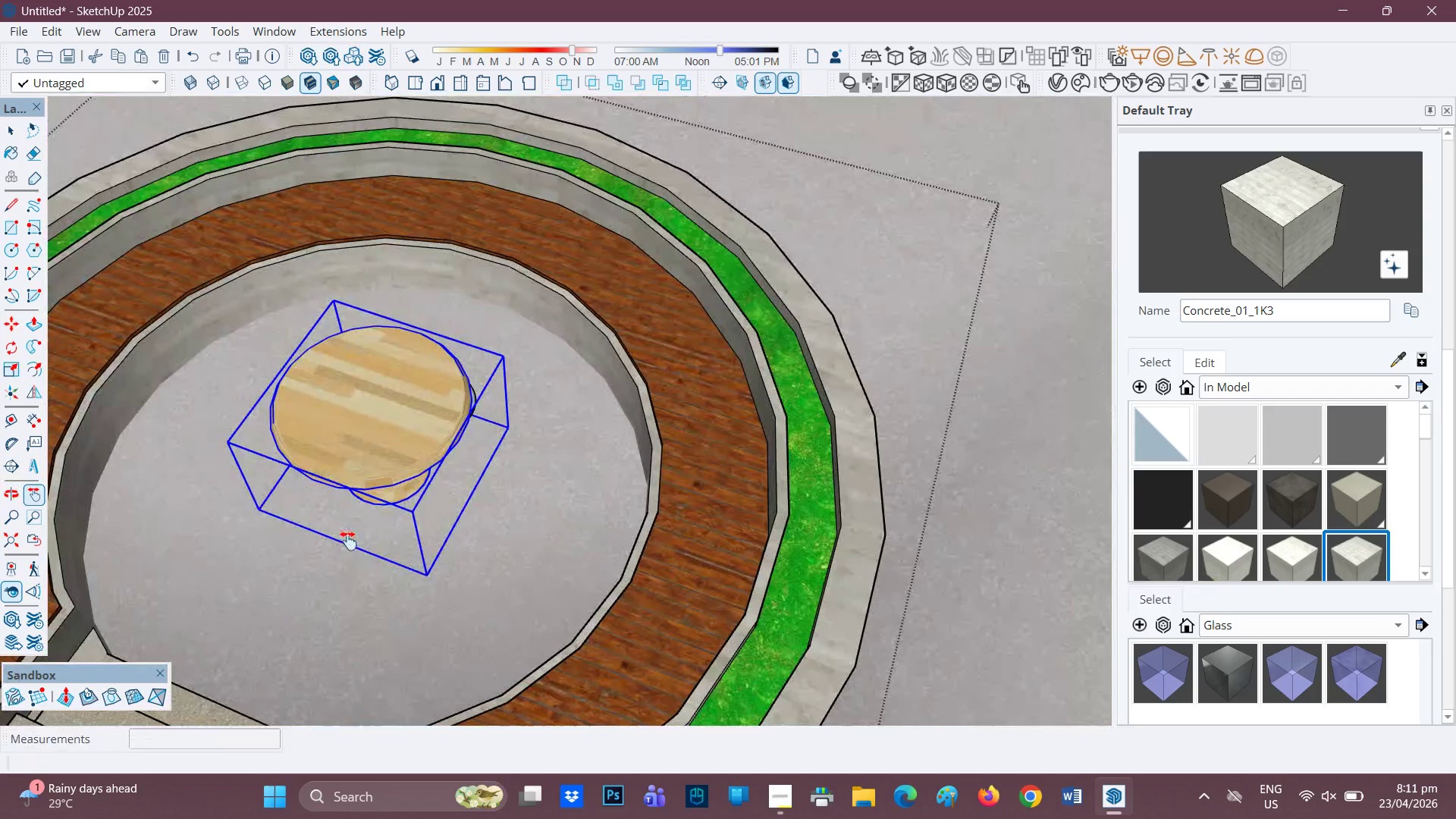 
left_click([340, 542])
 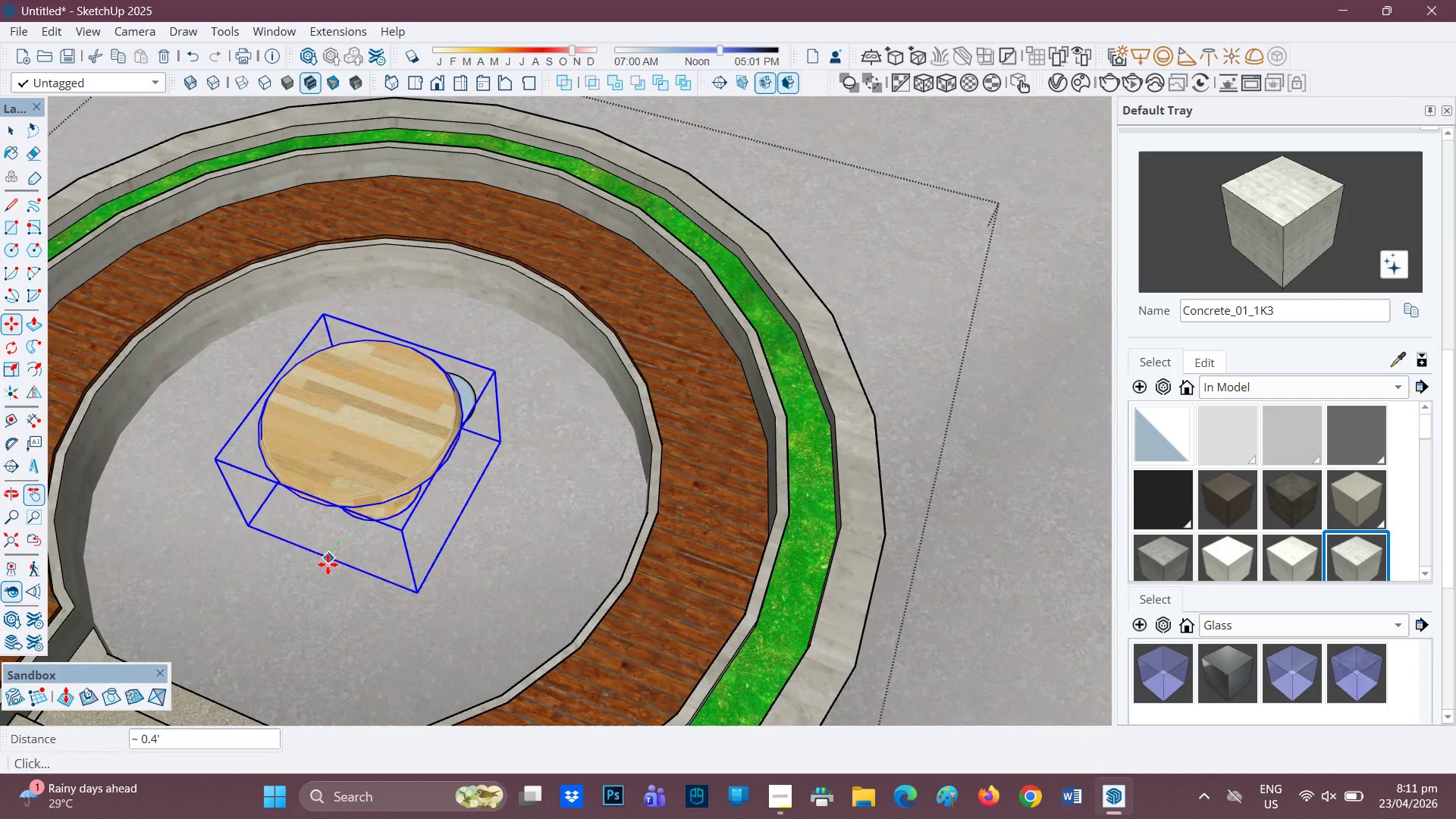 
left_click([324, 569])
 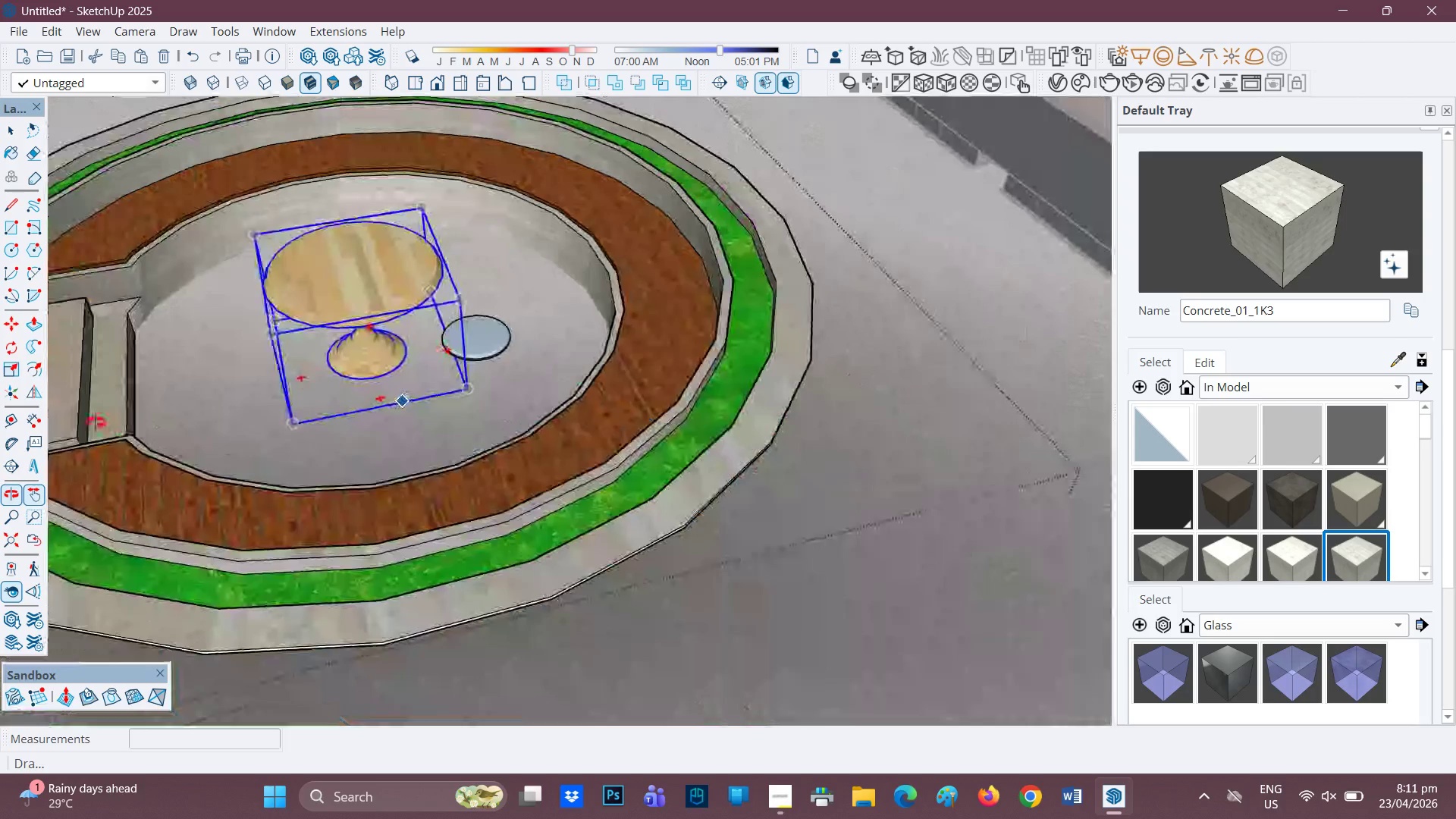 
scroll: coordinate [480, 358], scroll_direction: up, amount: 2.0
 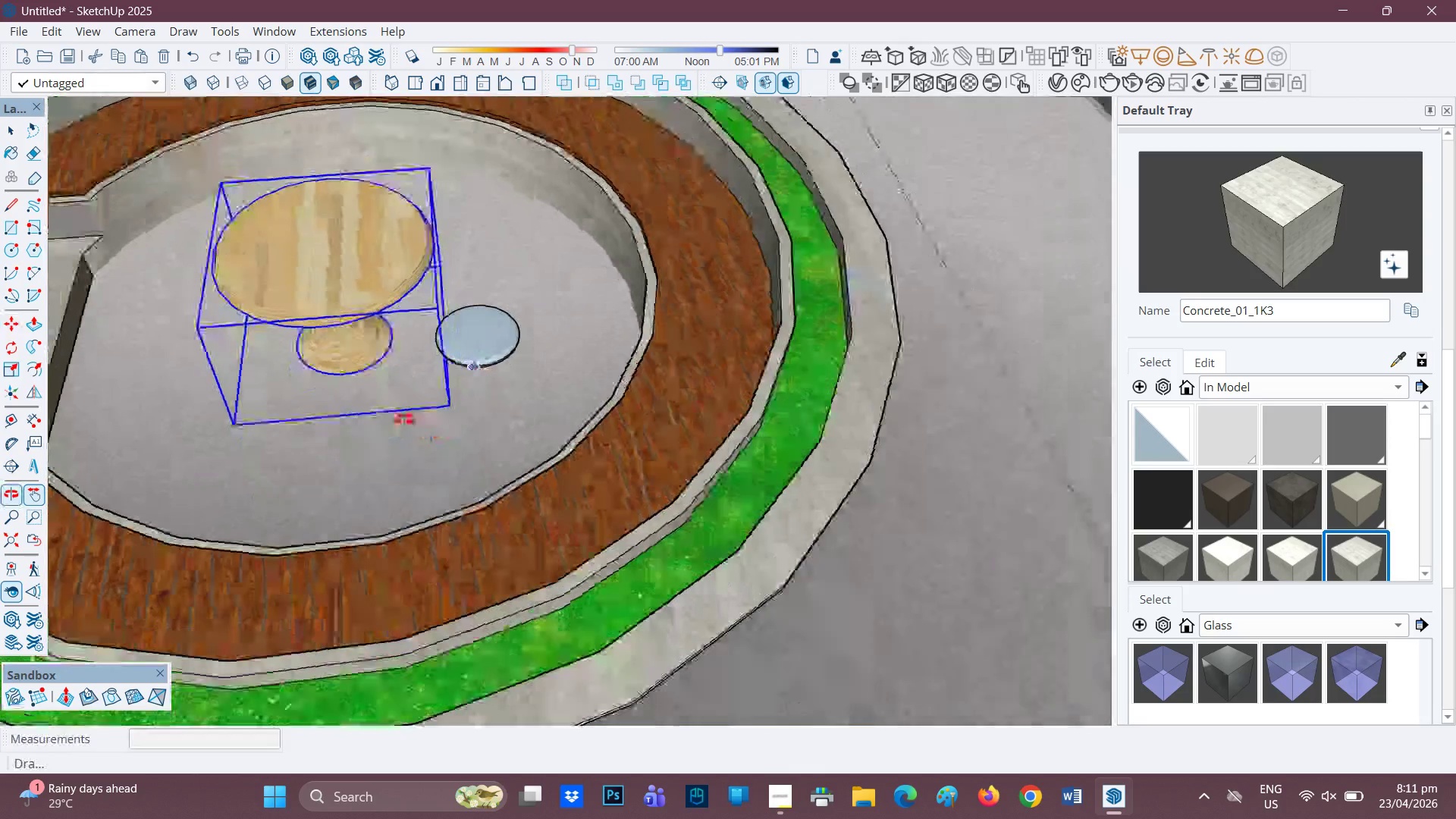 
key(Space)
 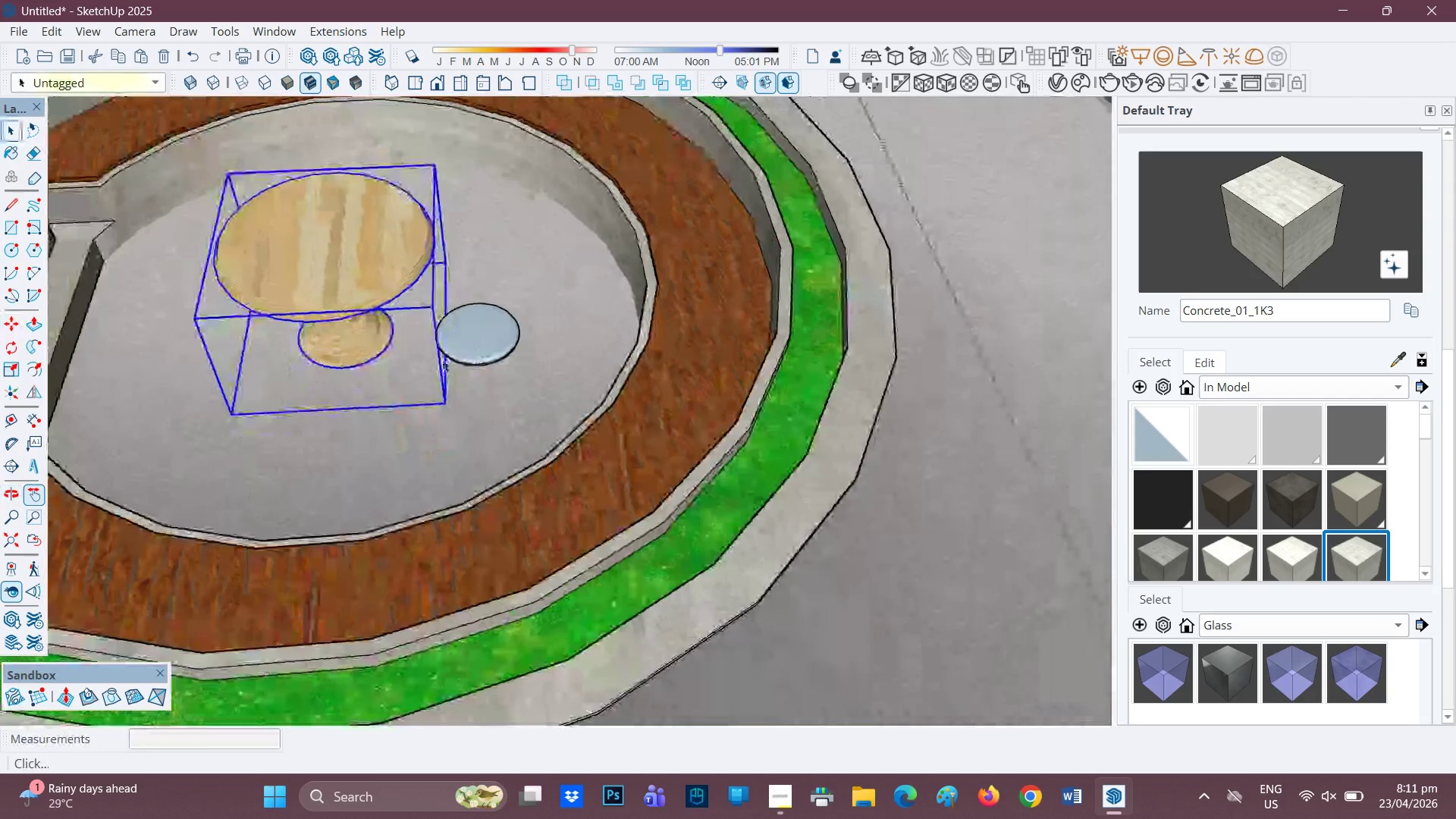 
left_click([482, 313])
 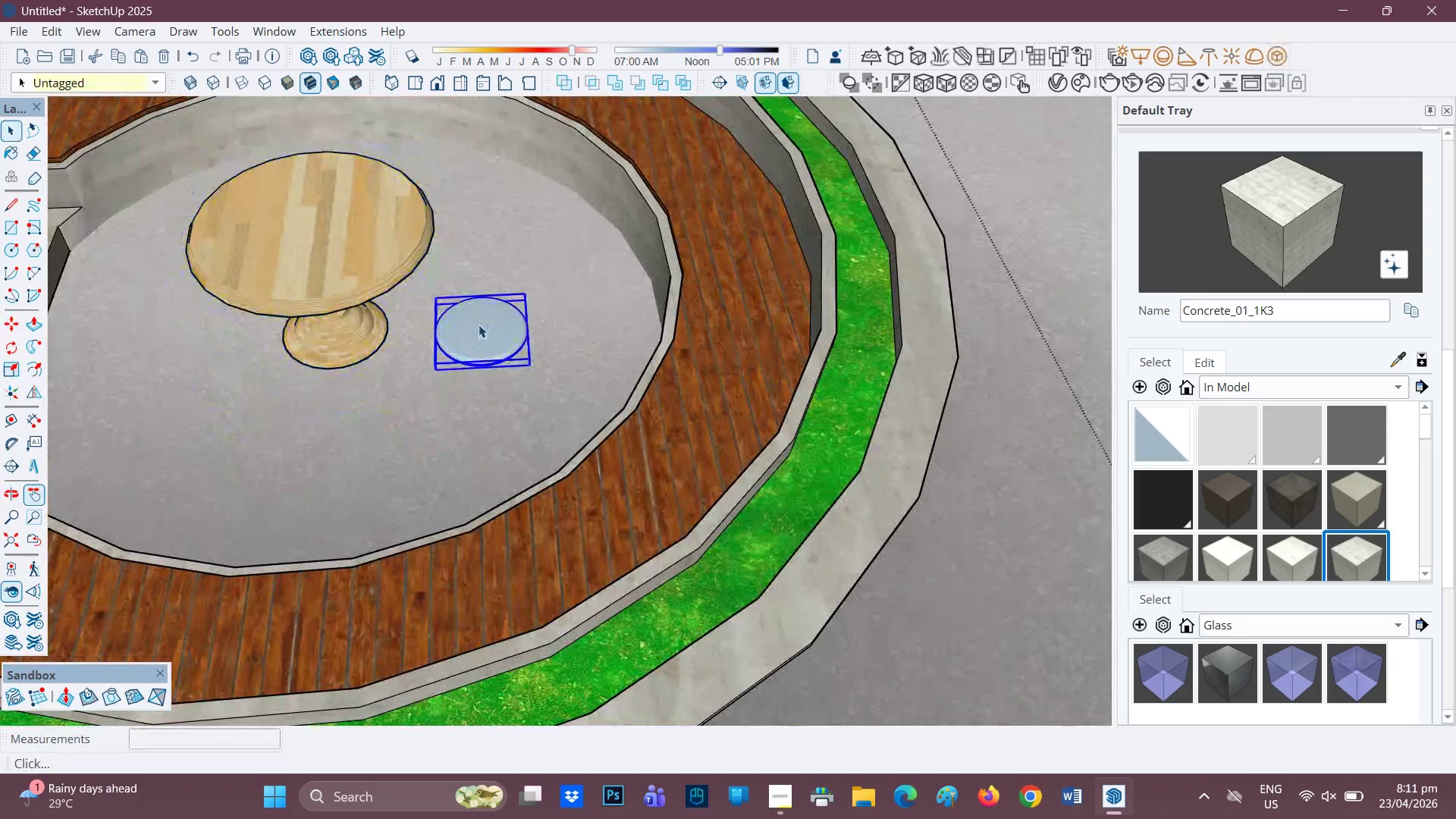 
scroll: coordinate [479, 325], scroll_direction: up, amount: 3.0
 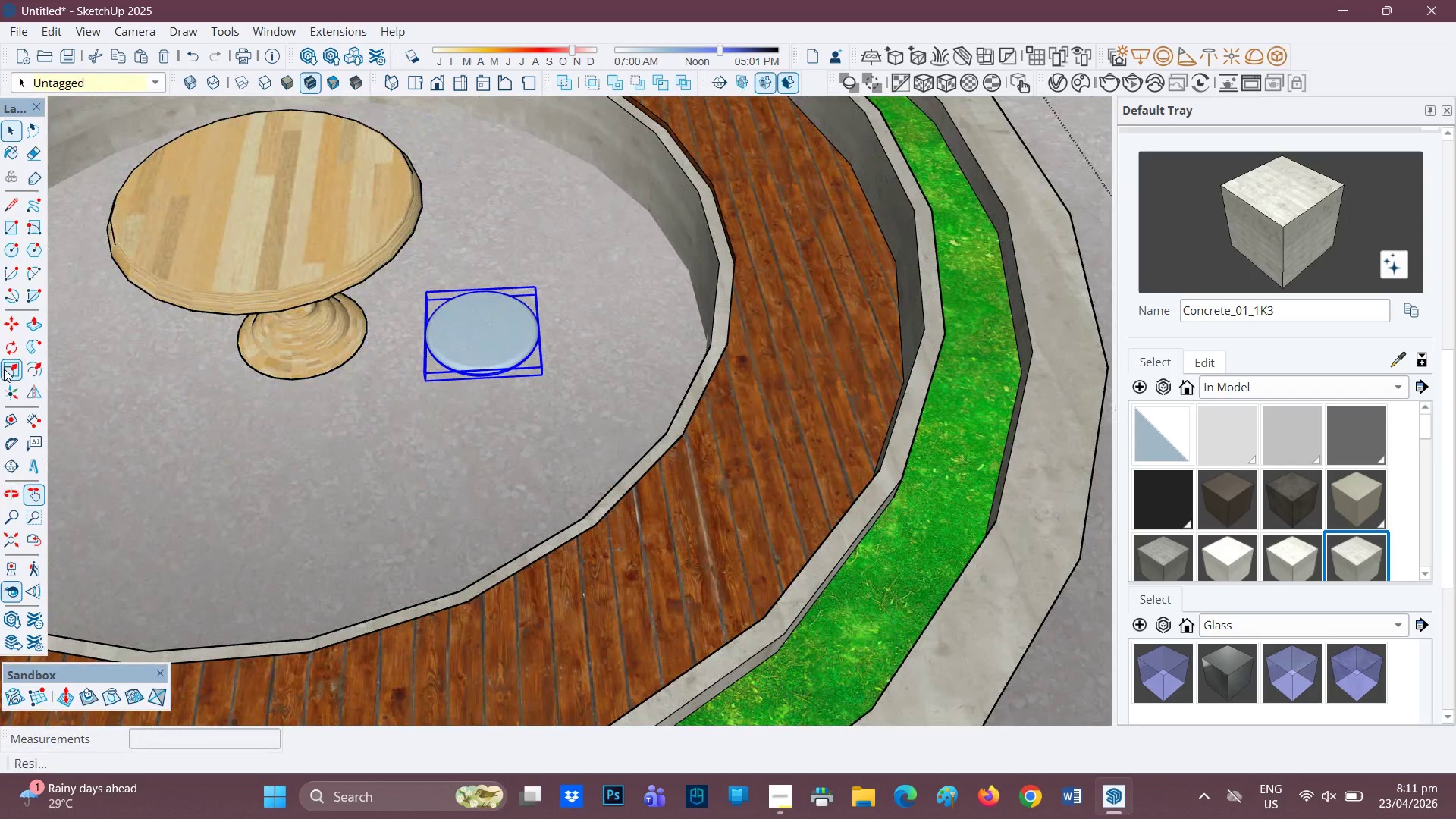 
left_click([5, 369])
 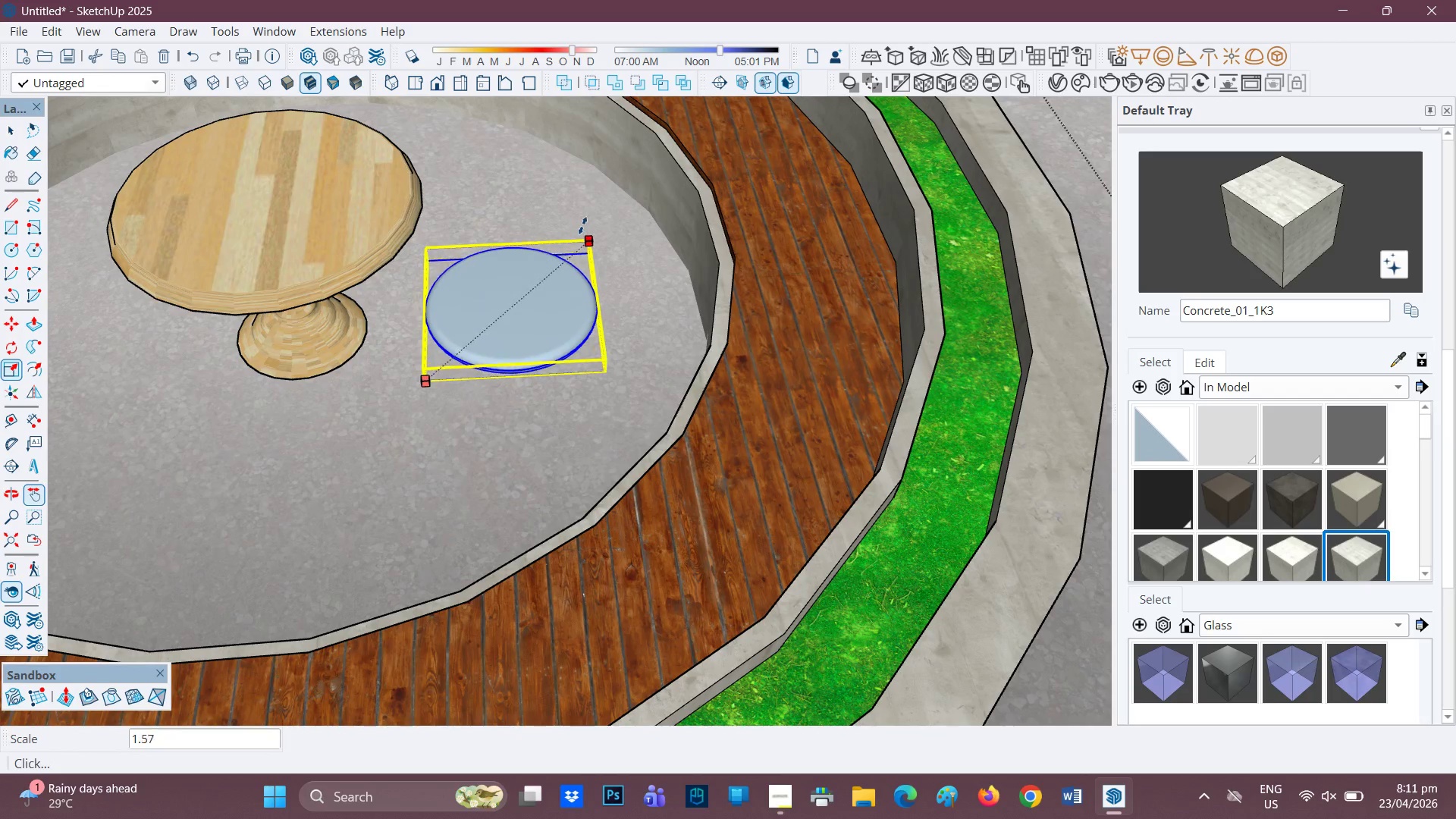 
left_click([586, 221])
 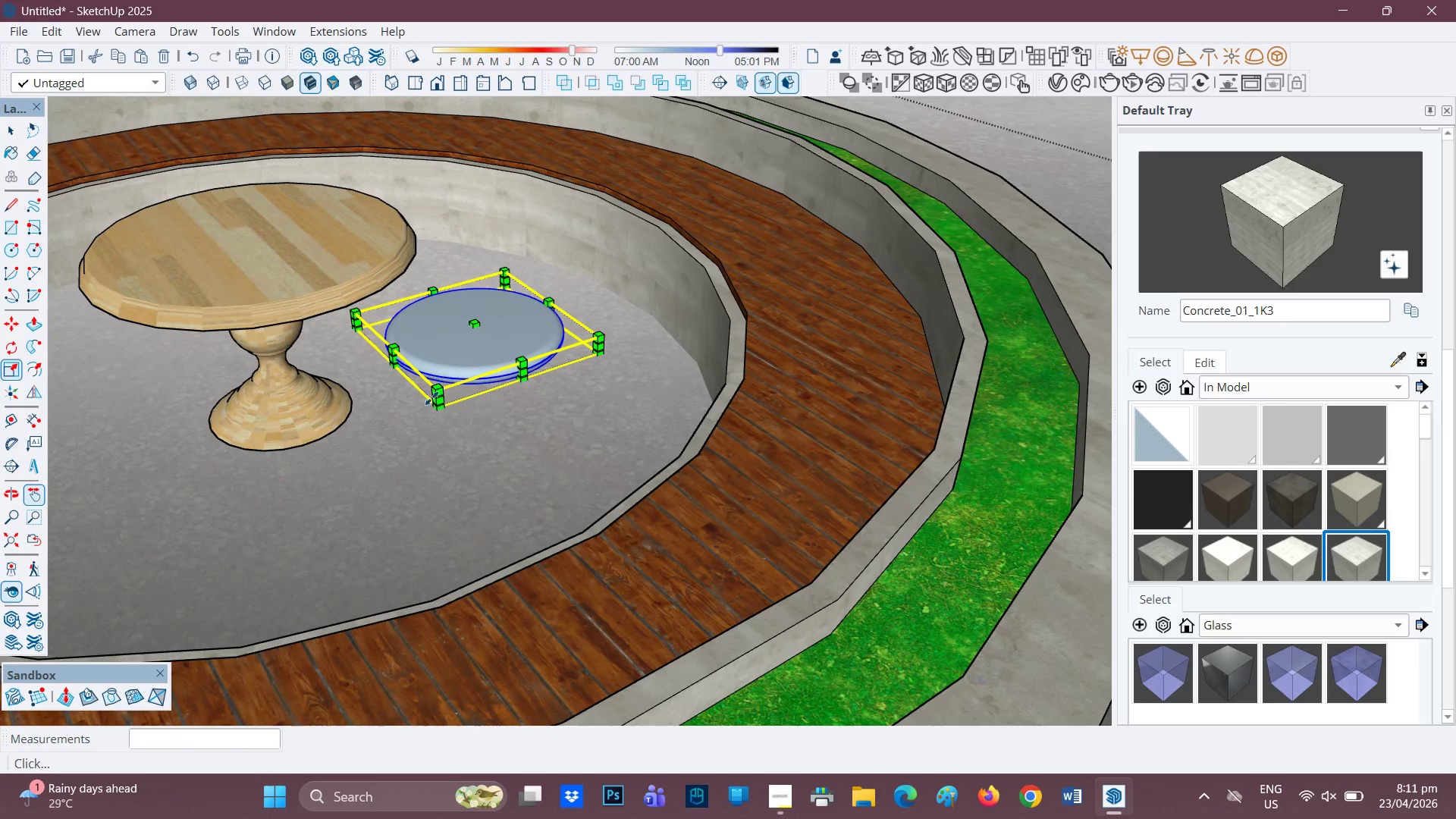 
left_click([431, 391])
 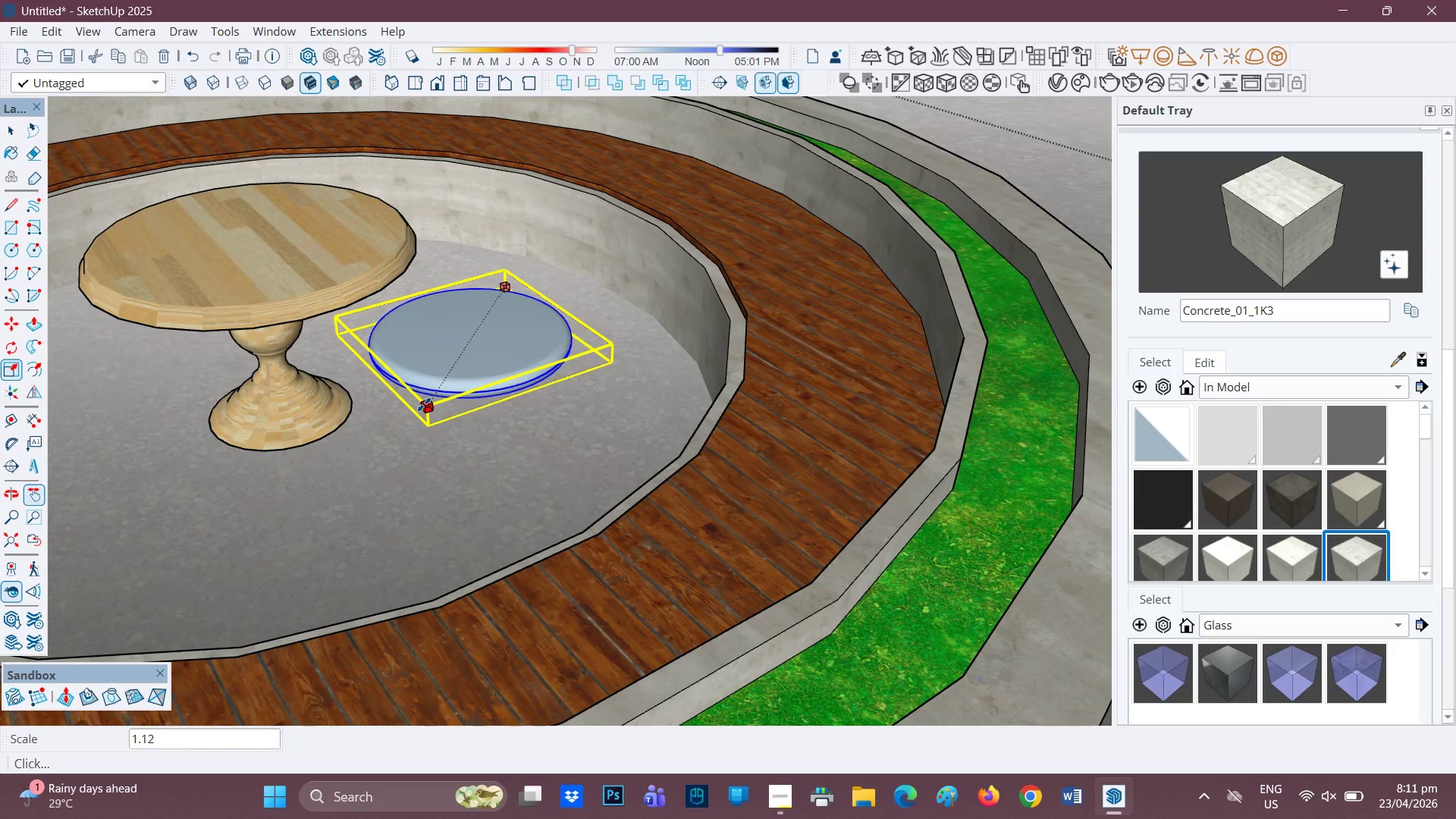 
left_click_drag(start_coordinate=[424, 404], to_coordinate=[431, 392])
 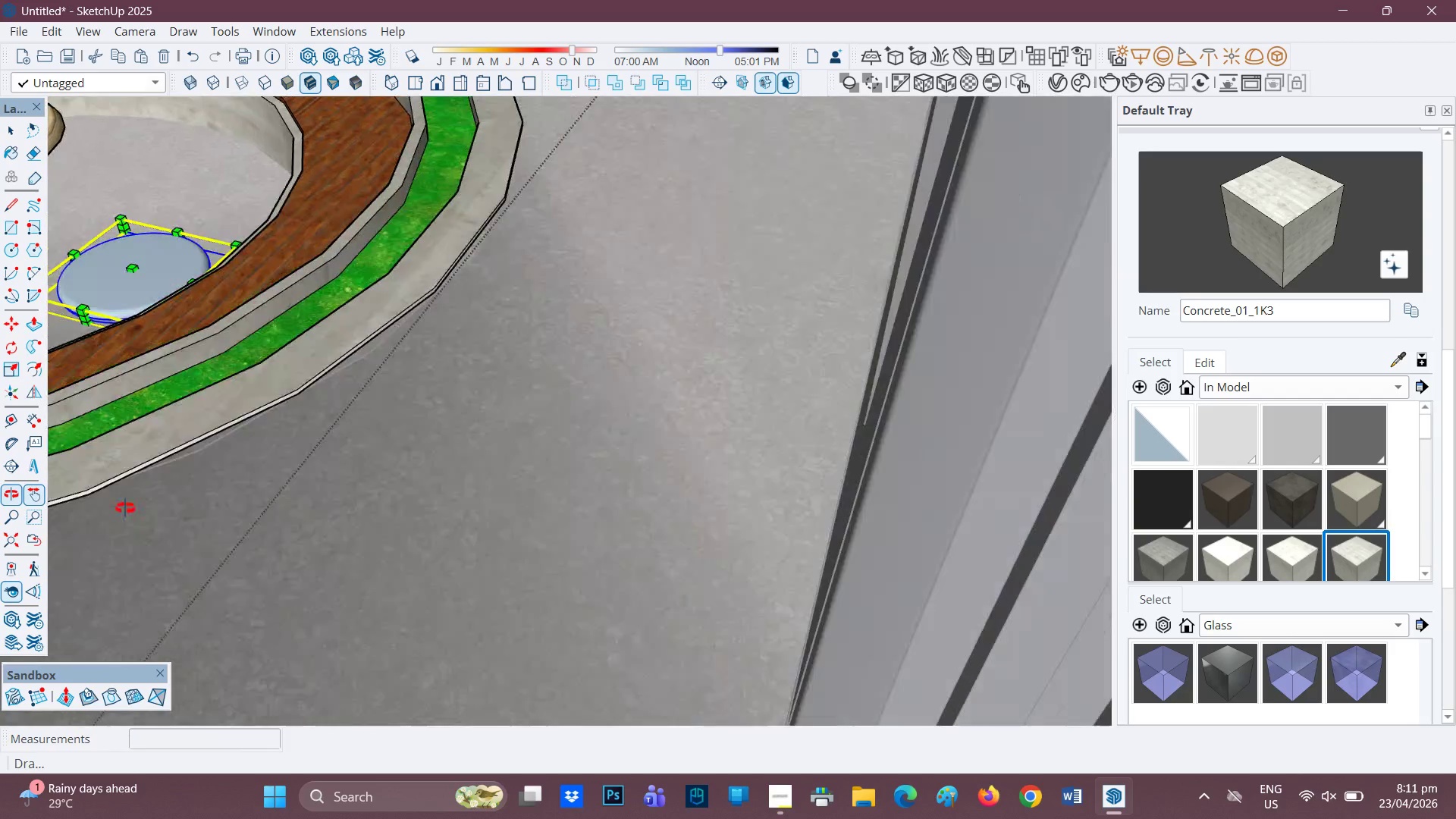 
key(H)
 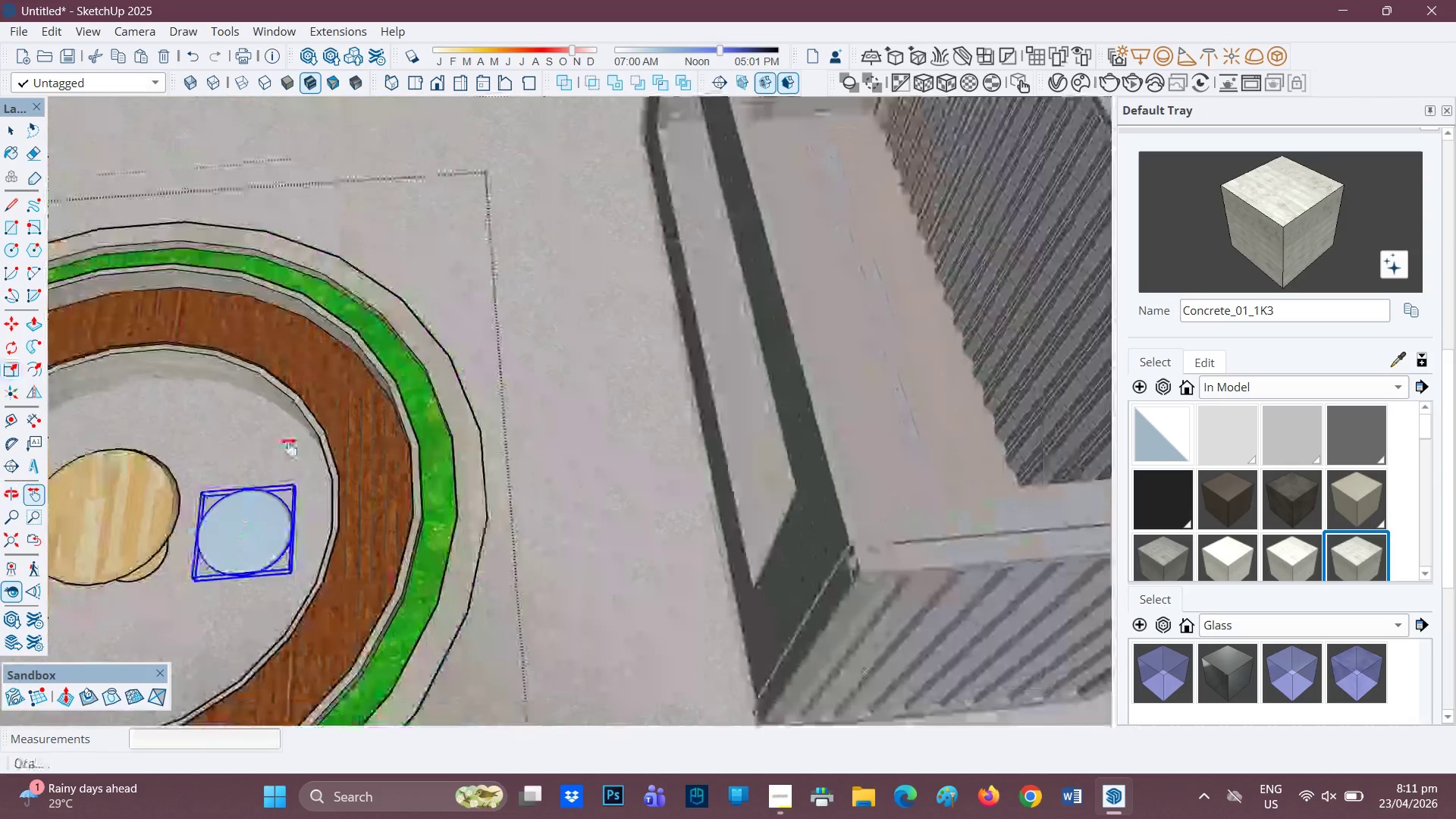 
left_click_drag(start_coordinate=[257, 462], to_coordinate=[570, 356])
 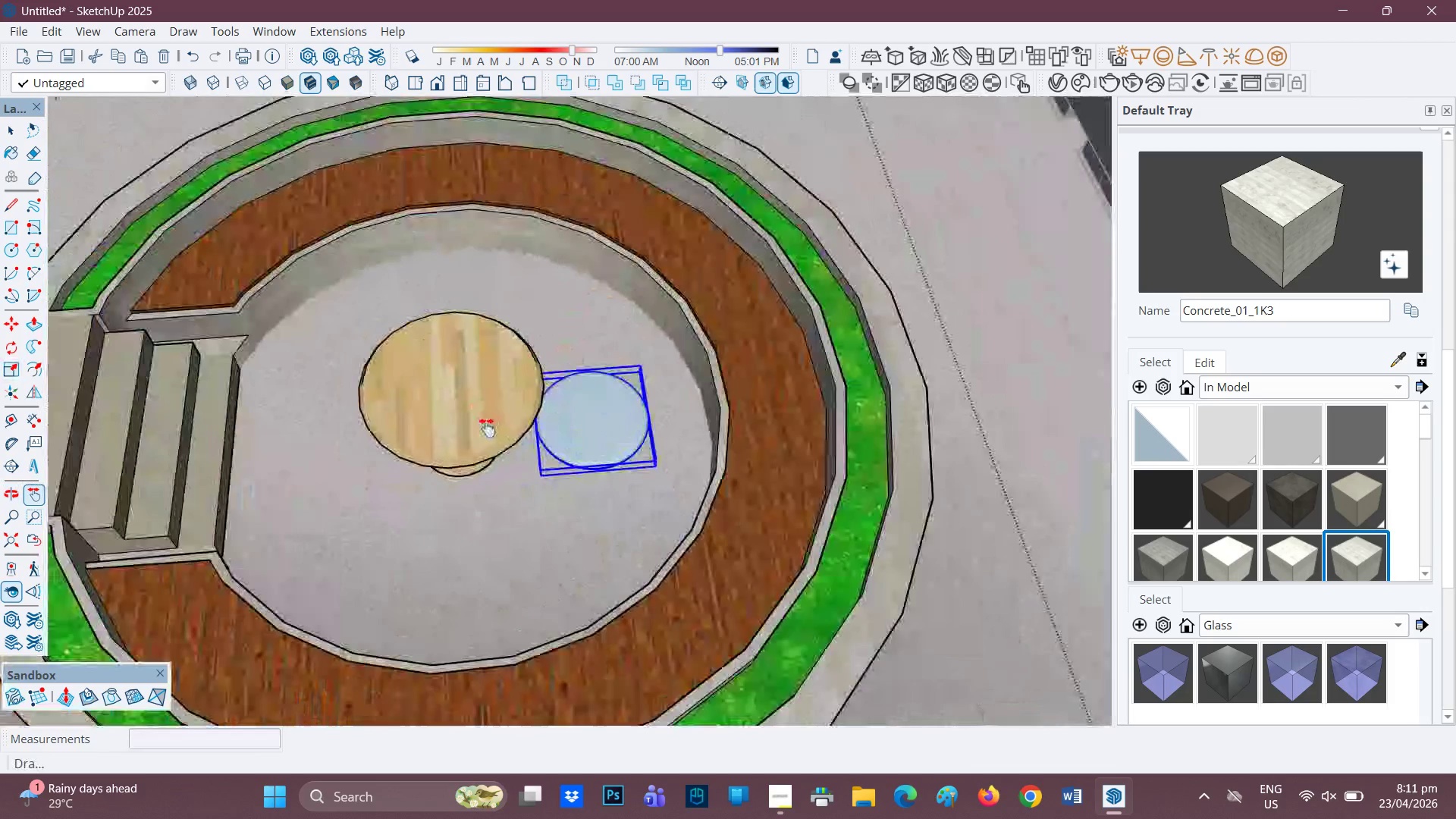 
scroll: coordinate [253, 488], scroll_direction: down, amount: 6.0
 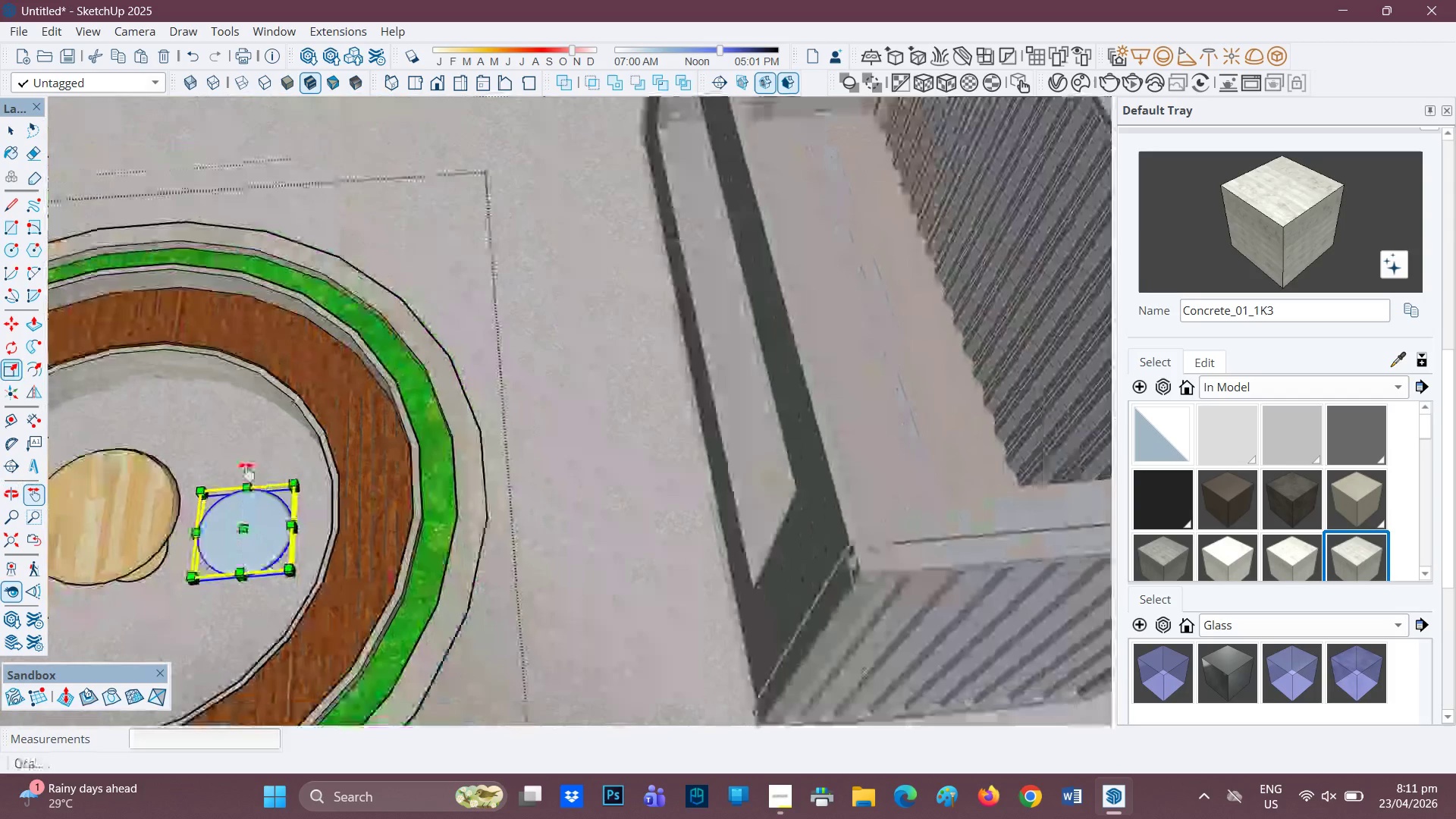 
scroll: coordinate [487, 428], scroll_direction: up, amount: 2.0
 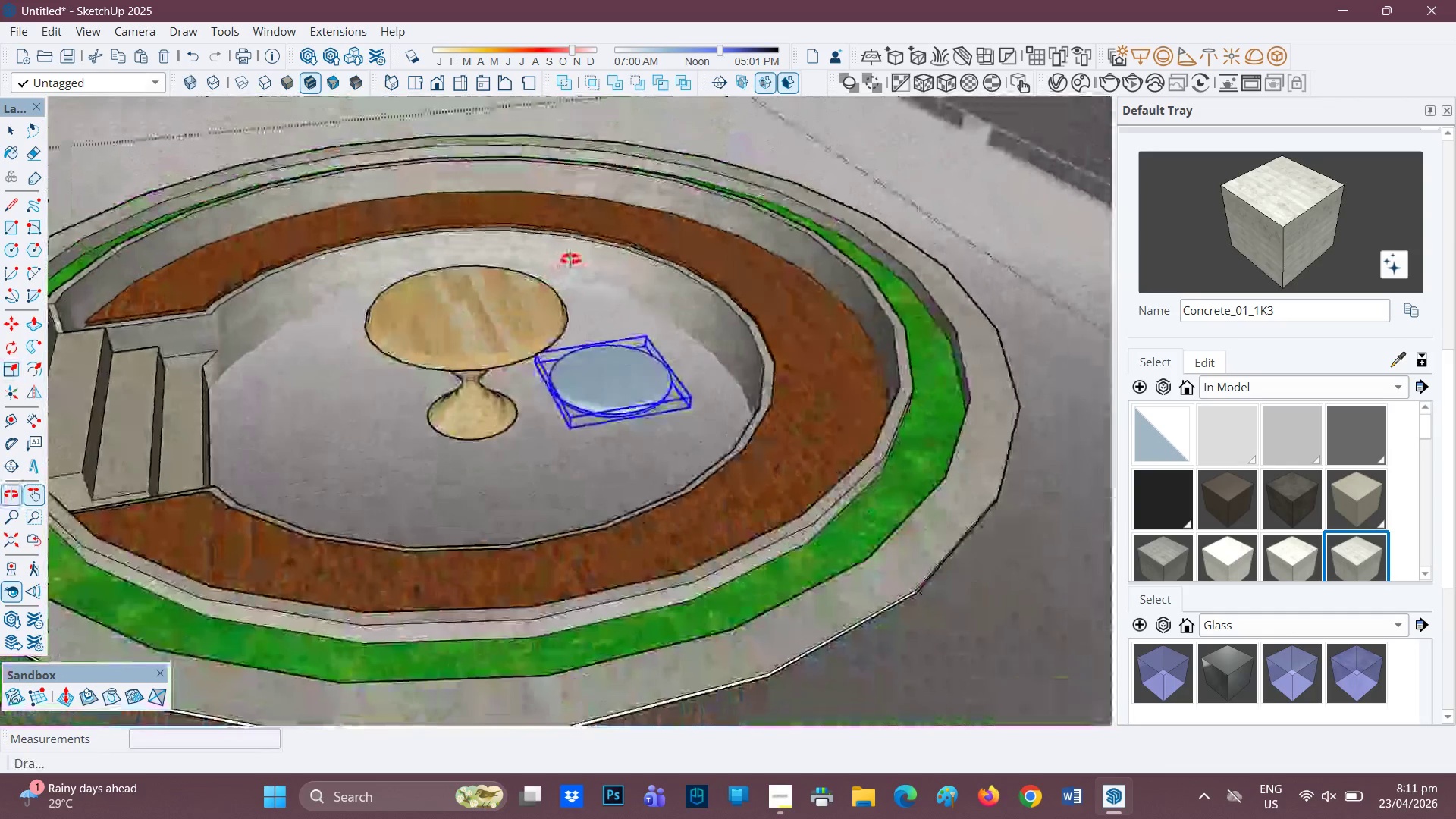 
key(Space)
 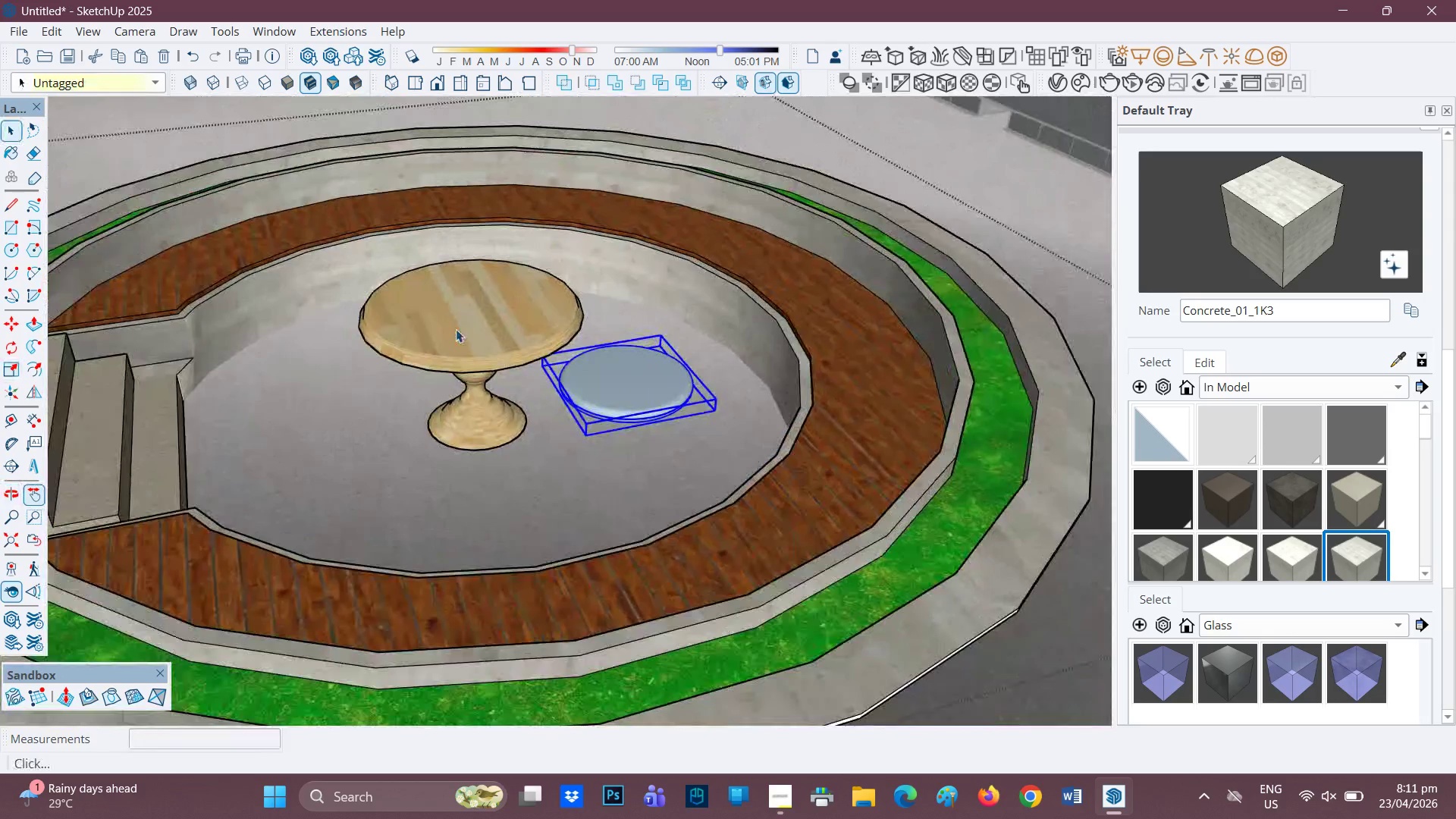 
left_click([456, 330])
 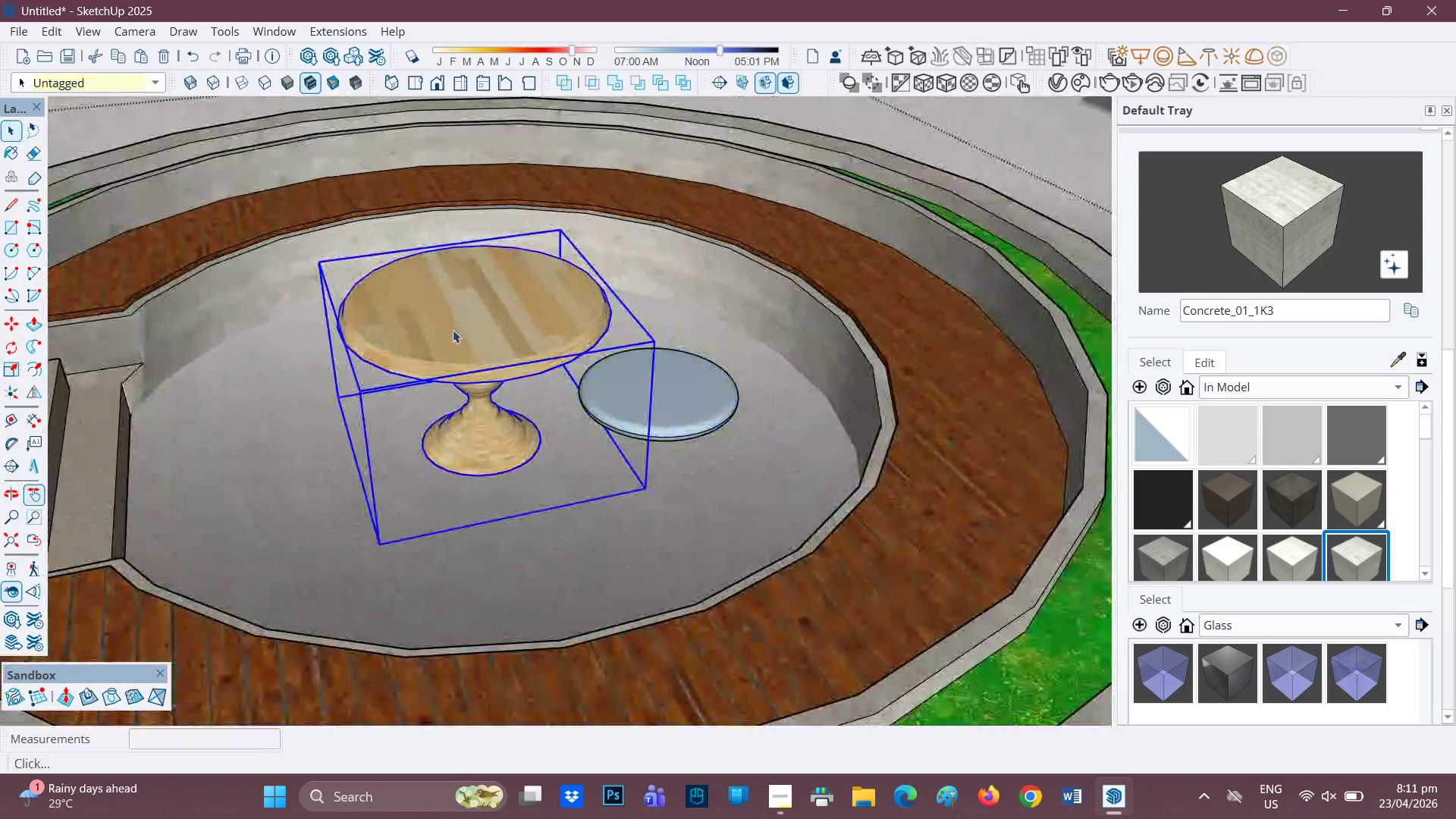 
scroll: coordinate [416, 328], scroll_direction: up, amount: 5.0
 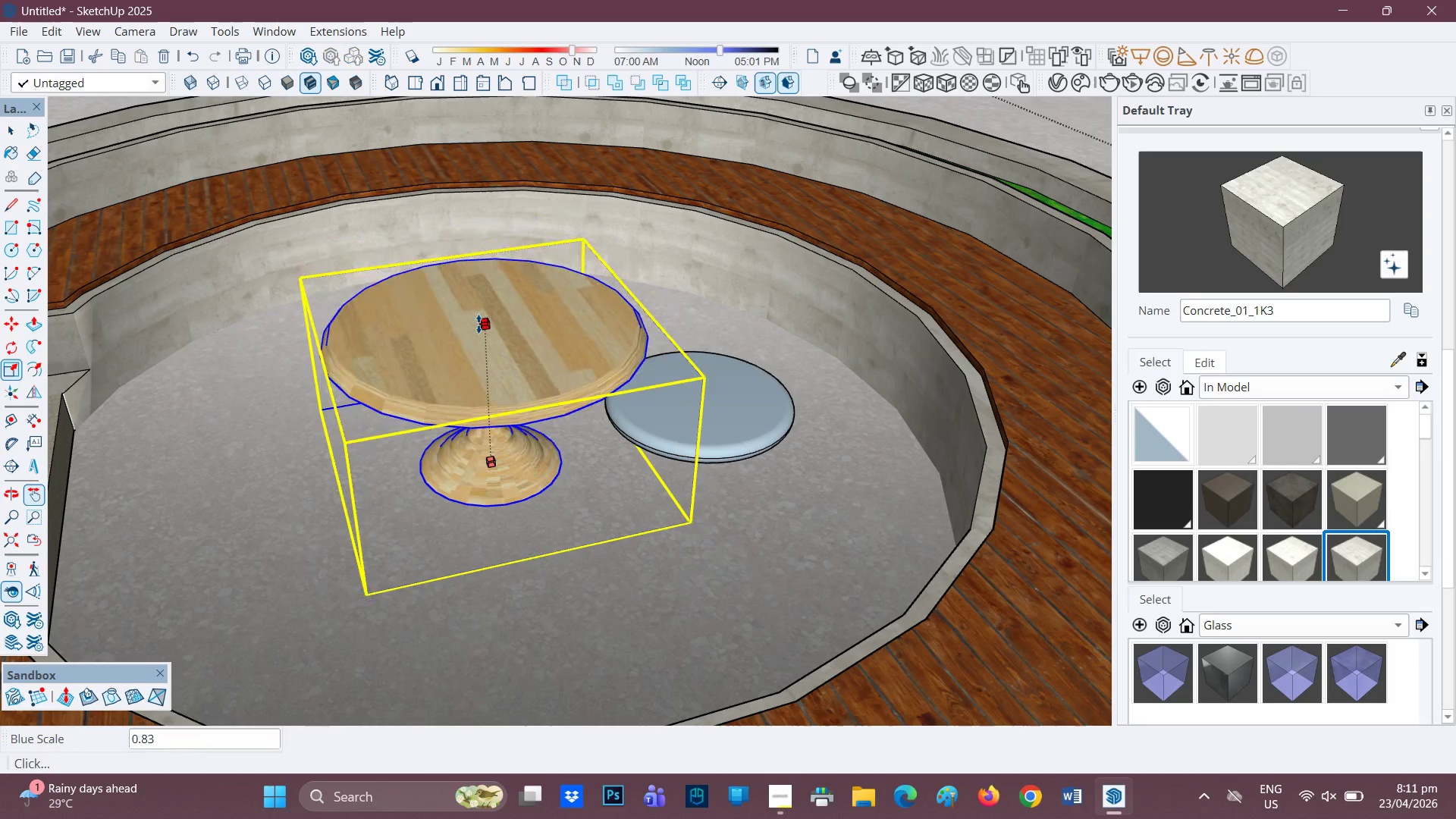 
left_click([478, 334])
 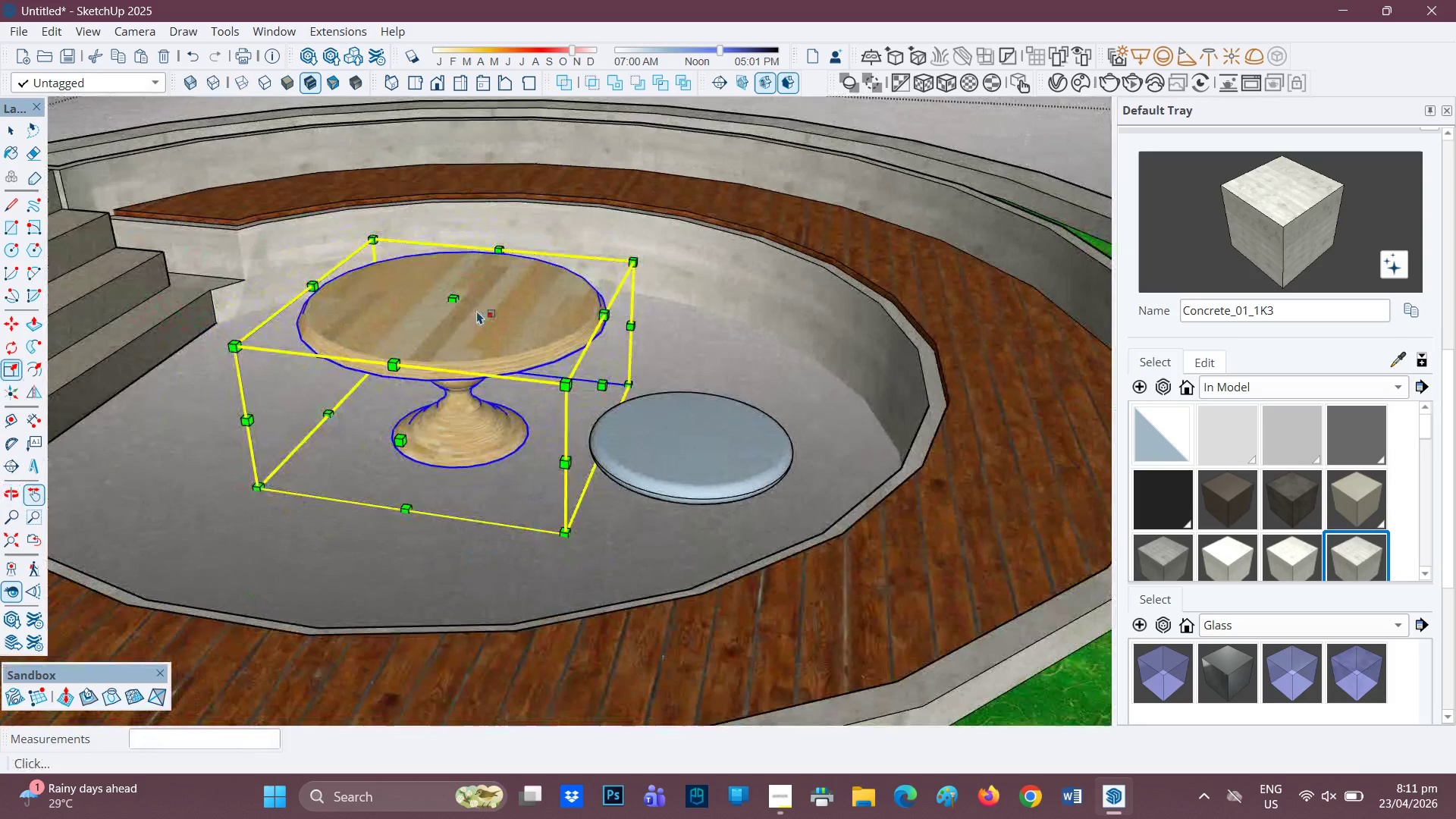 
left_click([454, 303])
 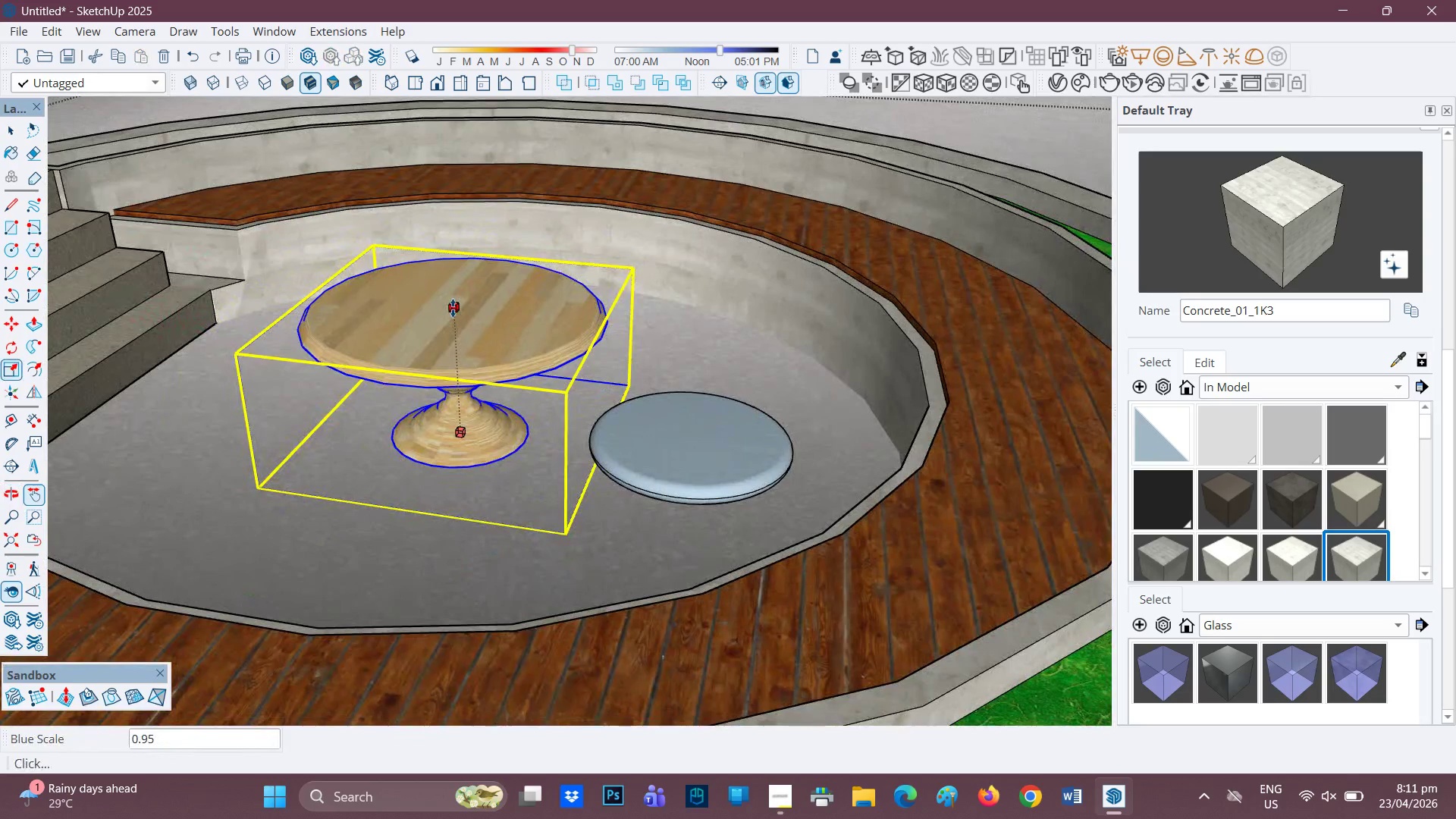 
left_click([453, 308])
 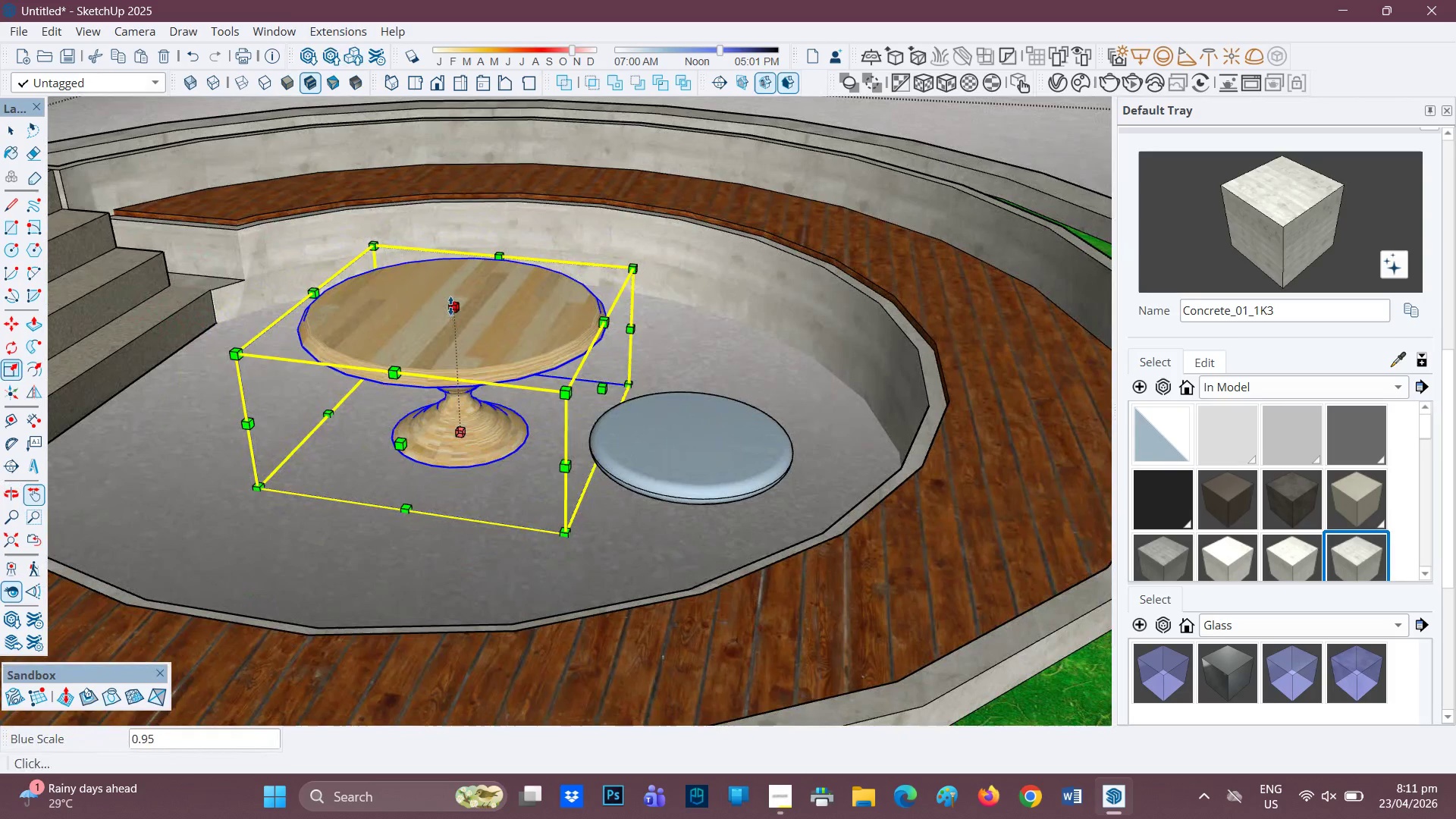 
left_click([451, 304])
 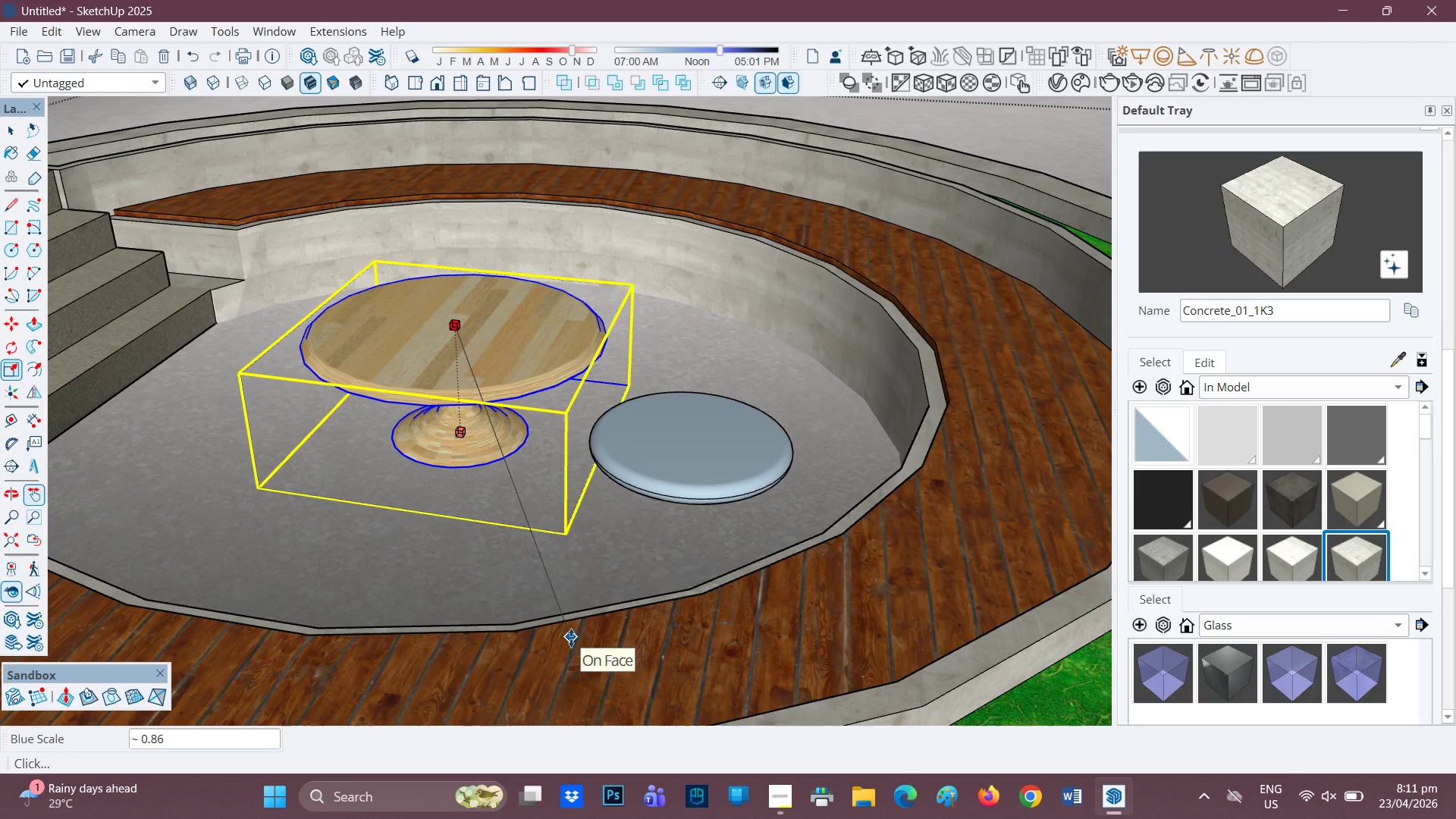 
scroll: coordinate [340, 482], scroll_direction: none, amount: 0.0
 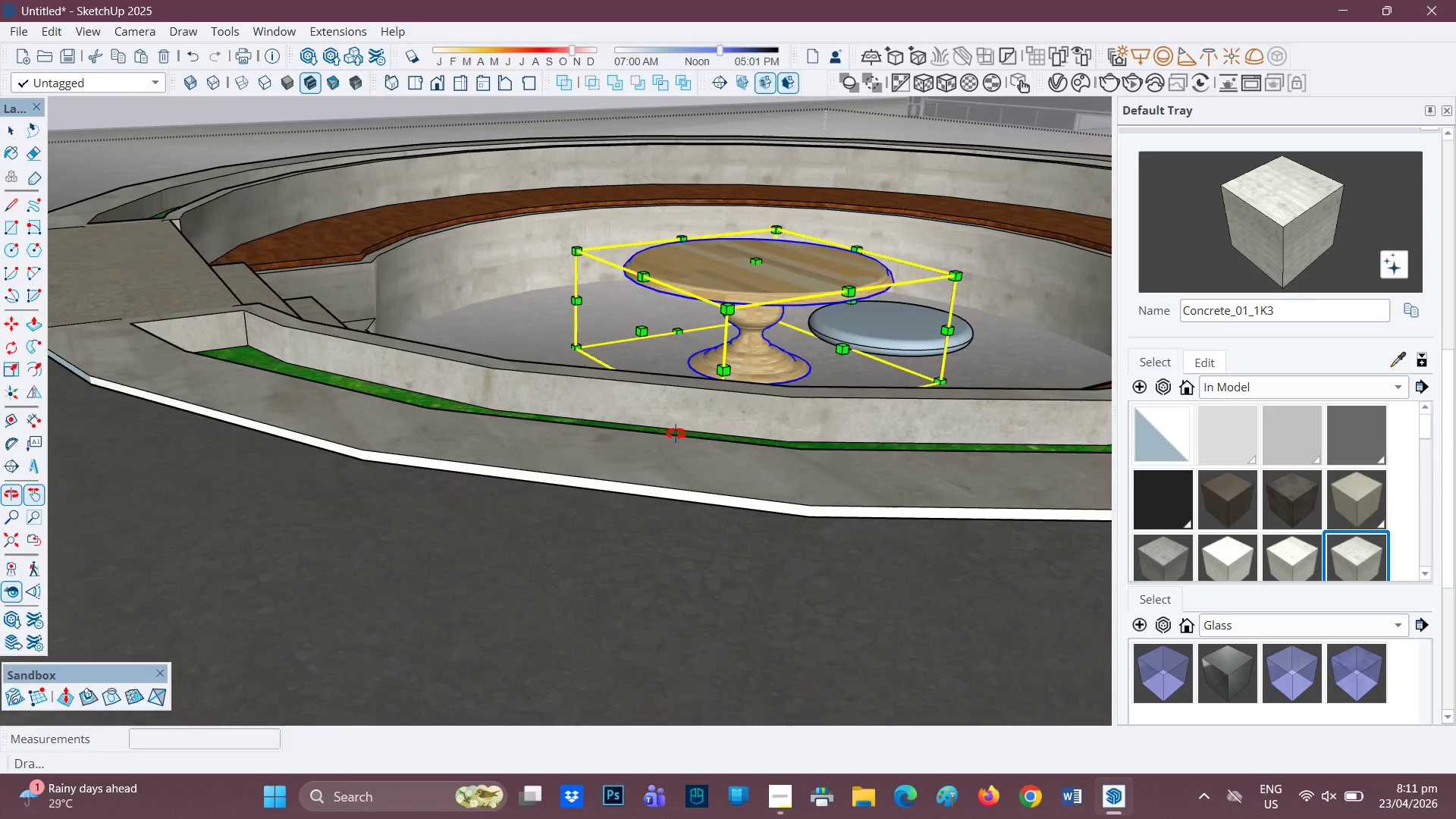 
scroll: coordinate [653, 461], scroll_direction: down, amount: 11.0
 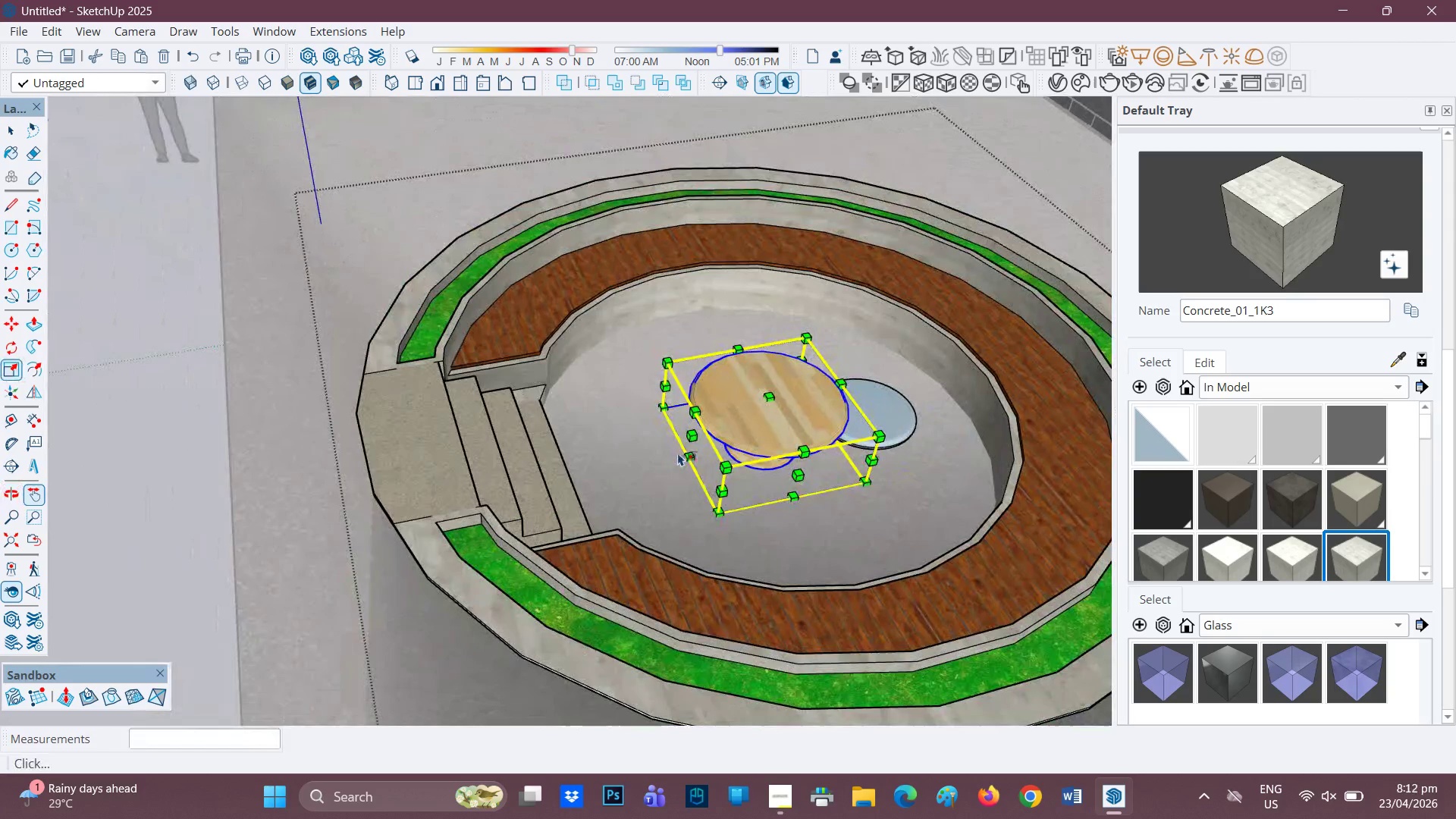 
key(H)
 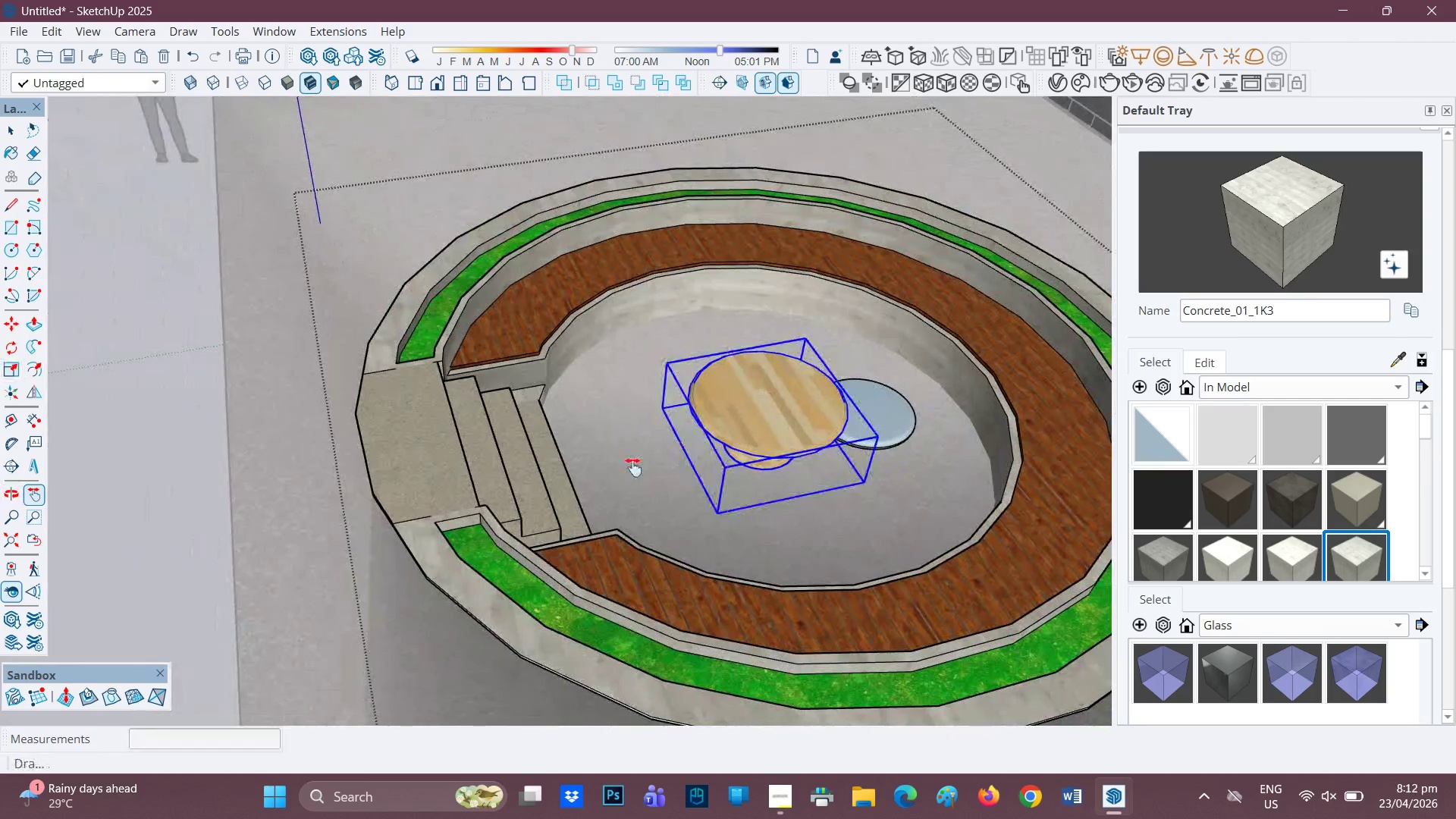 
left_click_drag(start_coordinate=[677, 451], to_coordinate=[369, 504])
 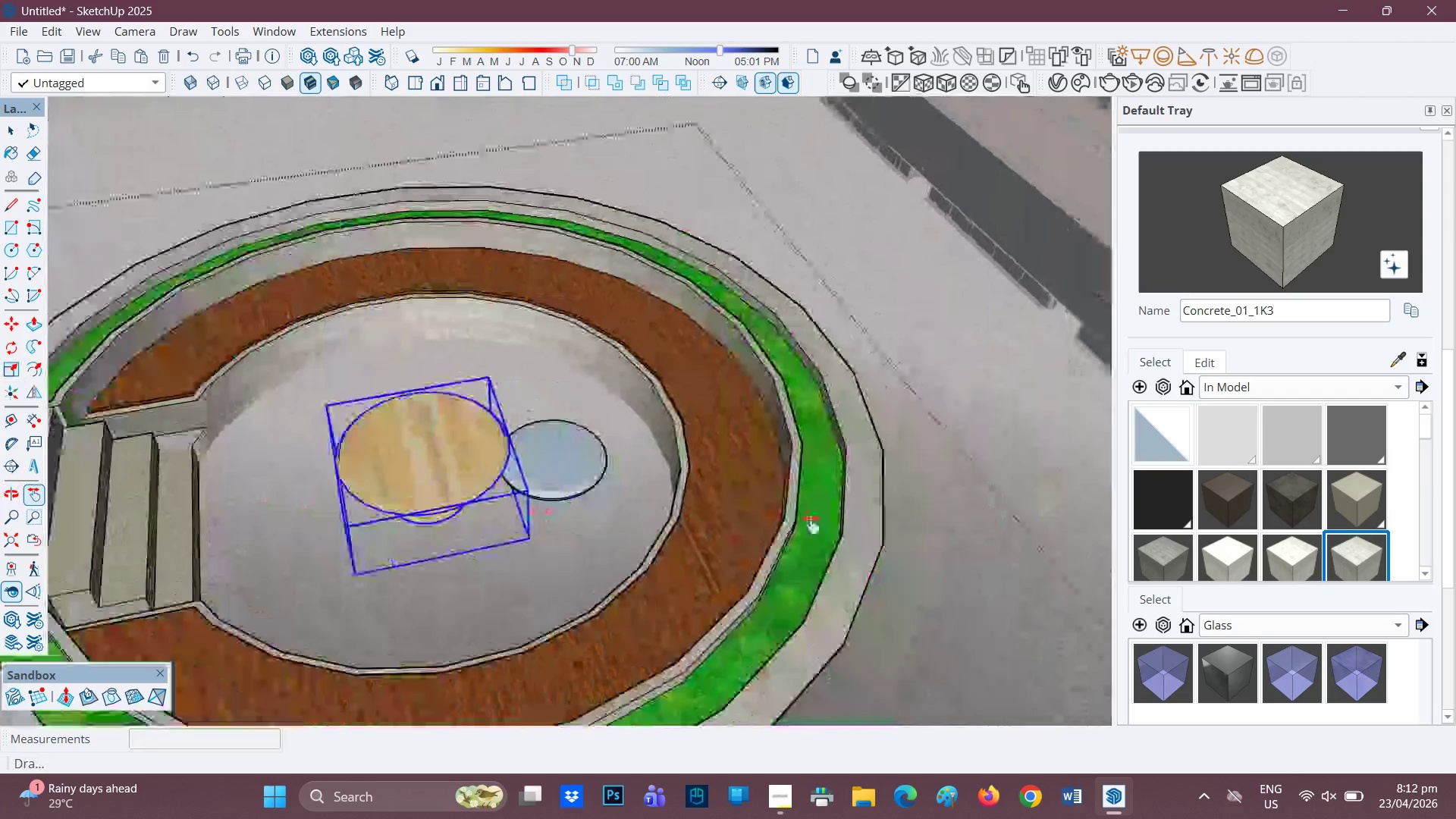 
scroll: coordinate [819, 525], scroll_direction: up, amount: 1.0
 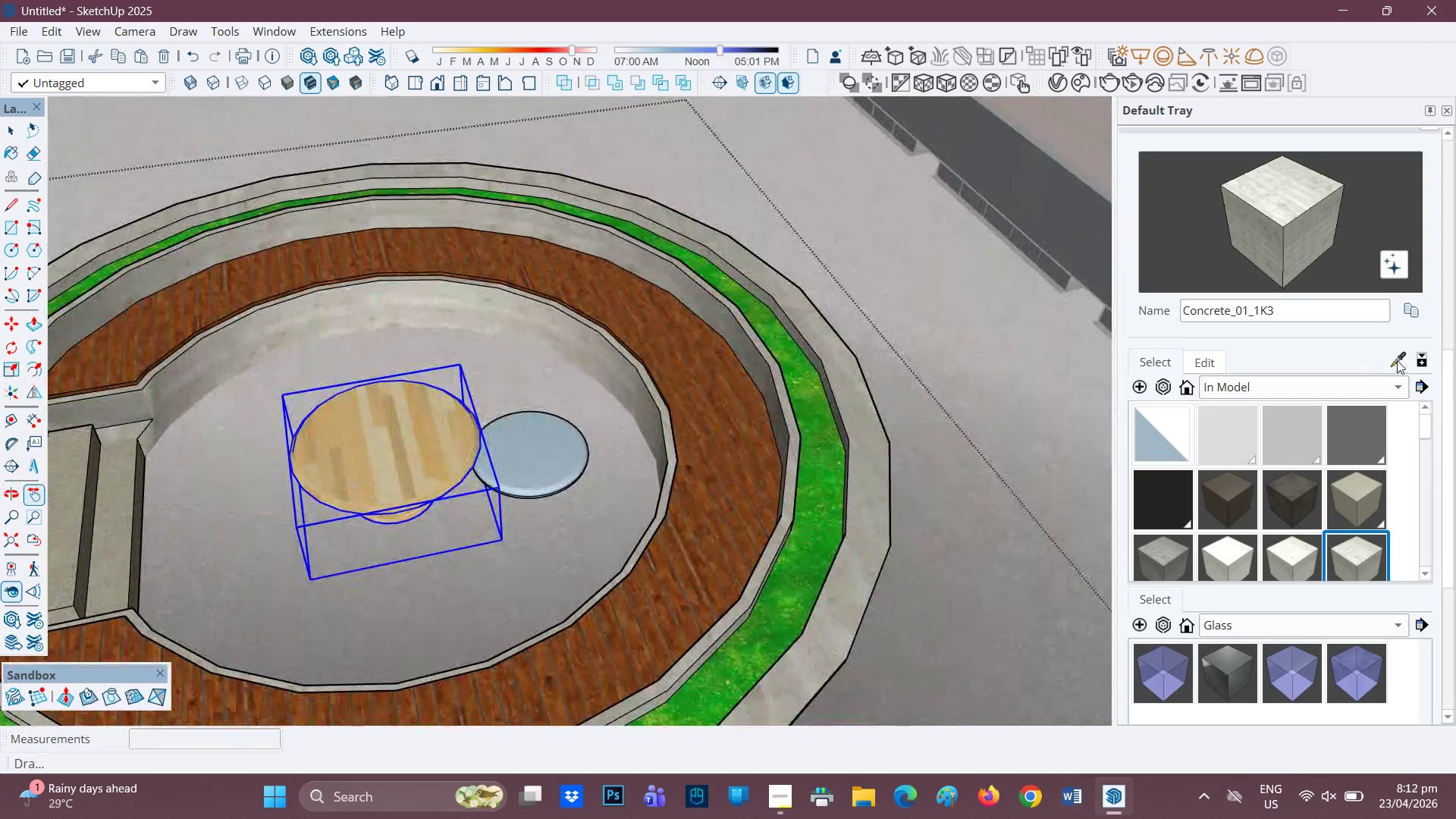 
left_click([1399, 361])
 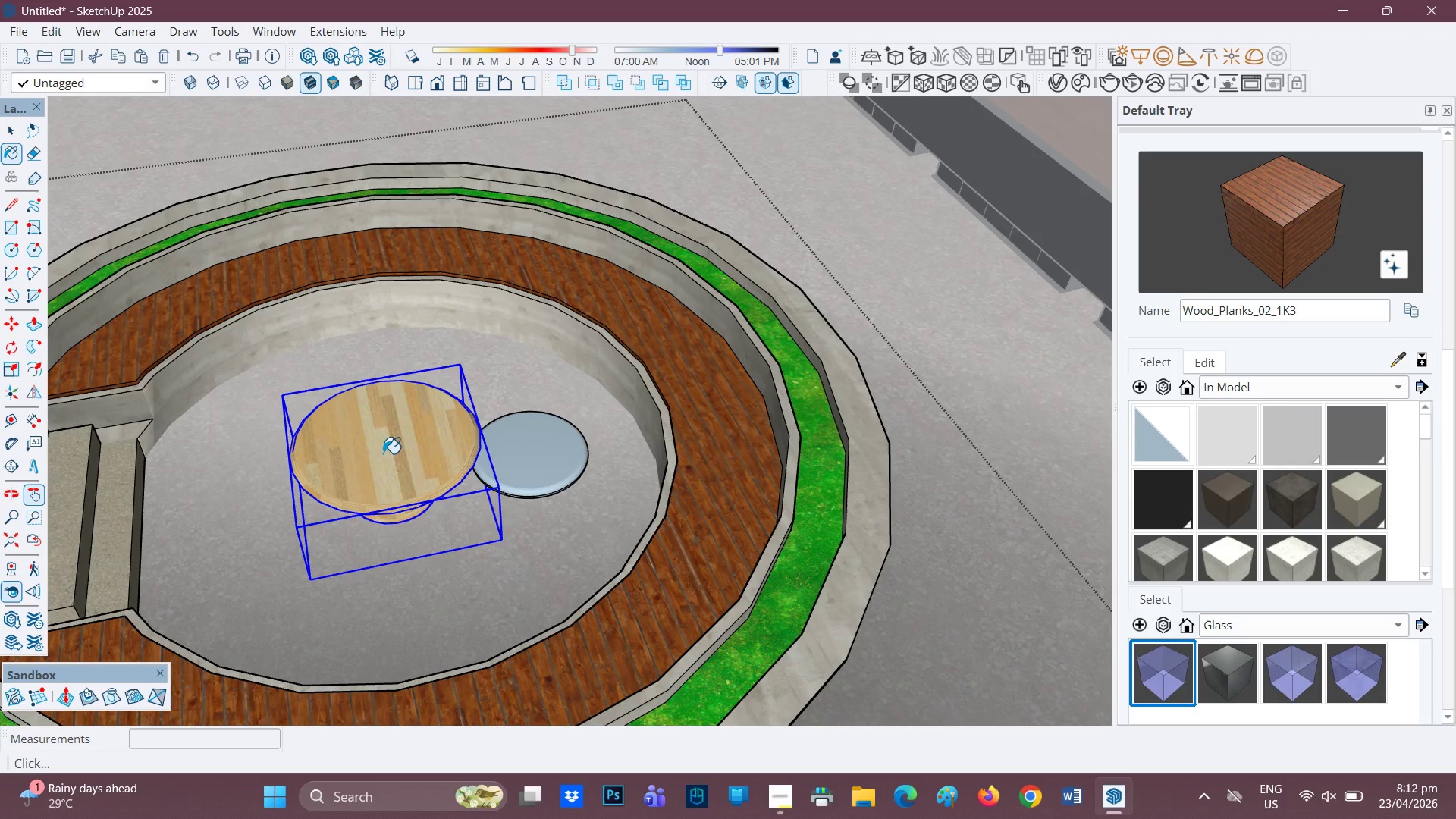 
scroll: coordinate [356, 467], scroll_direction: up, amount: 2.0
 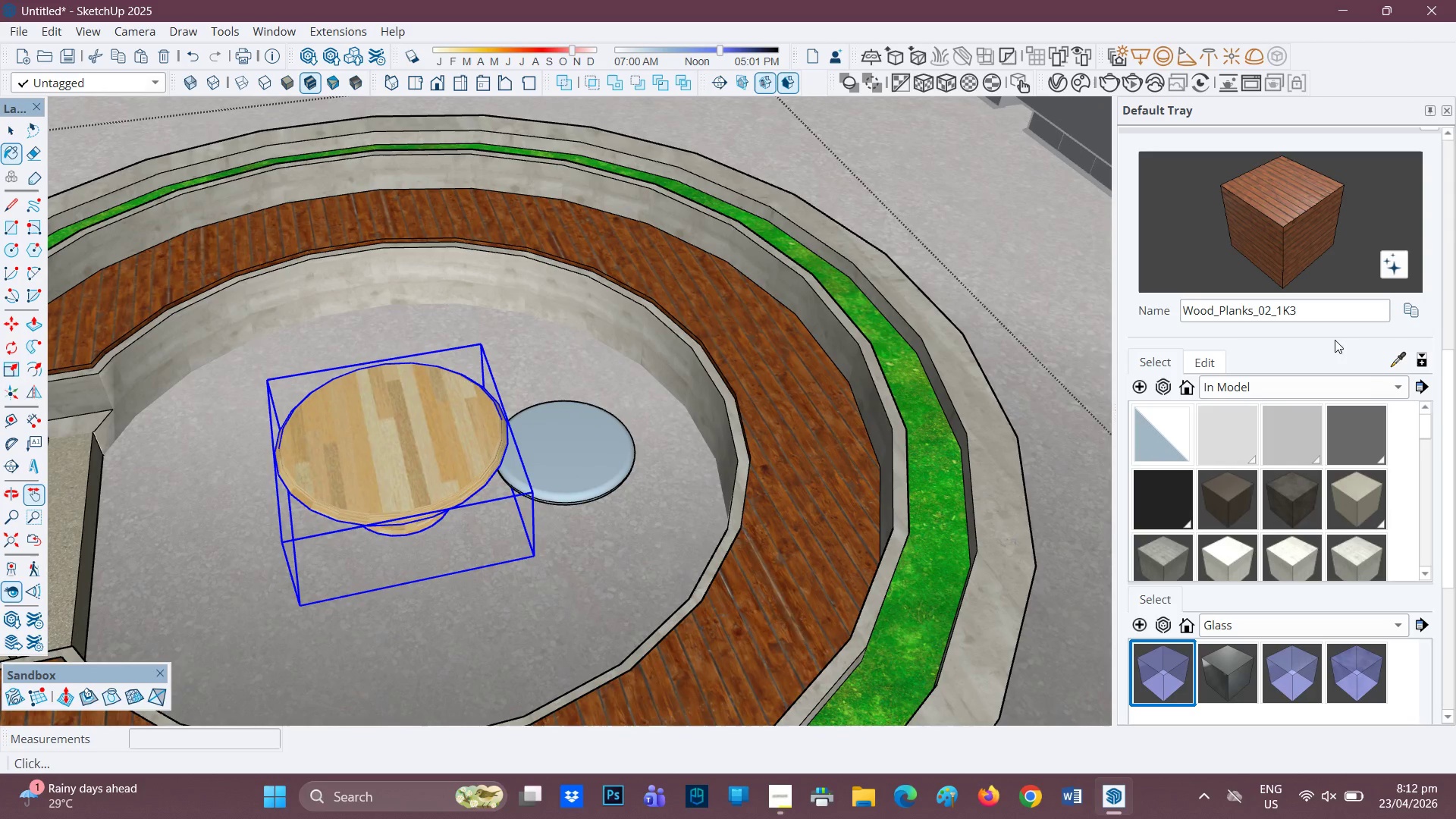 
left_click([1392, 388])
 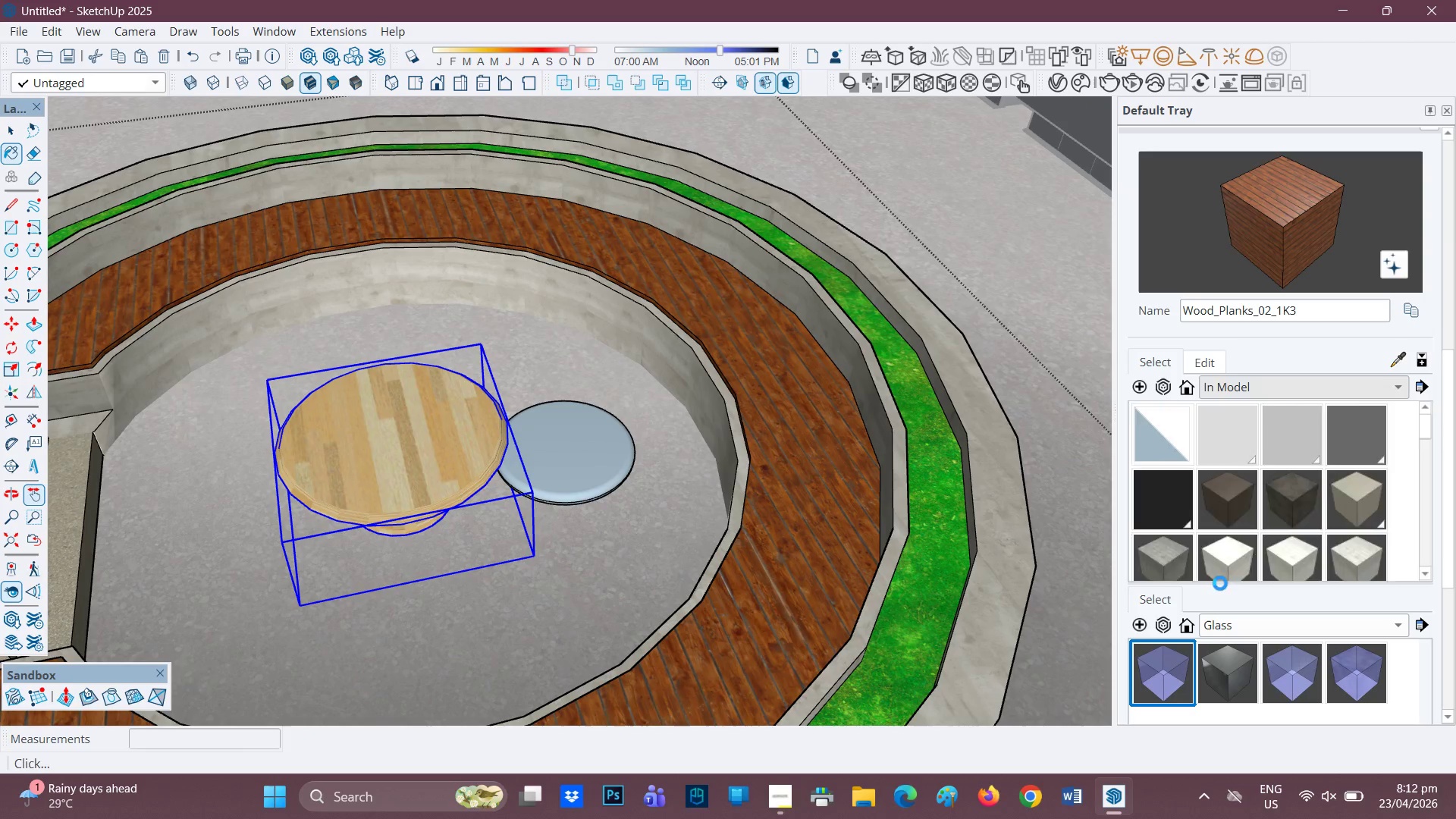 
left_click([1219, 492])
 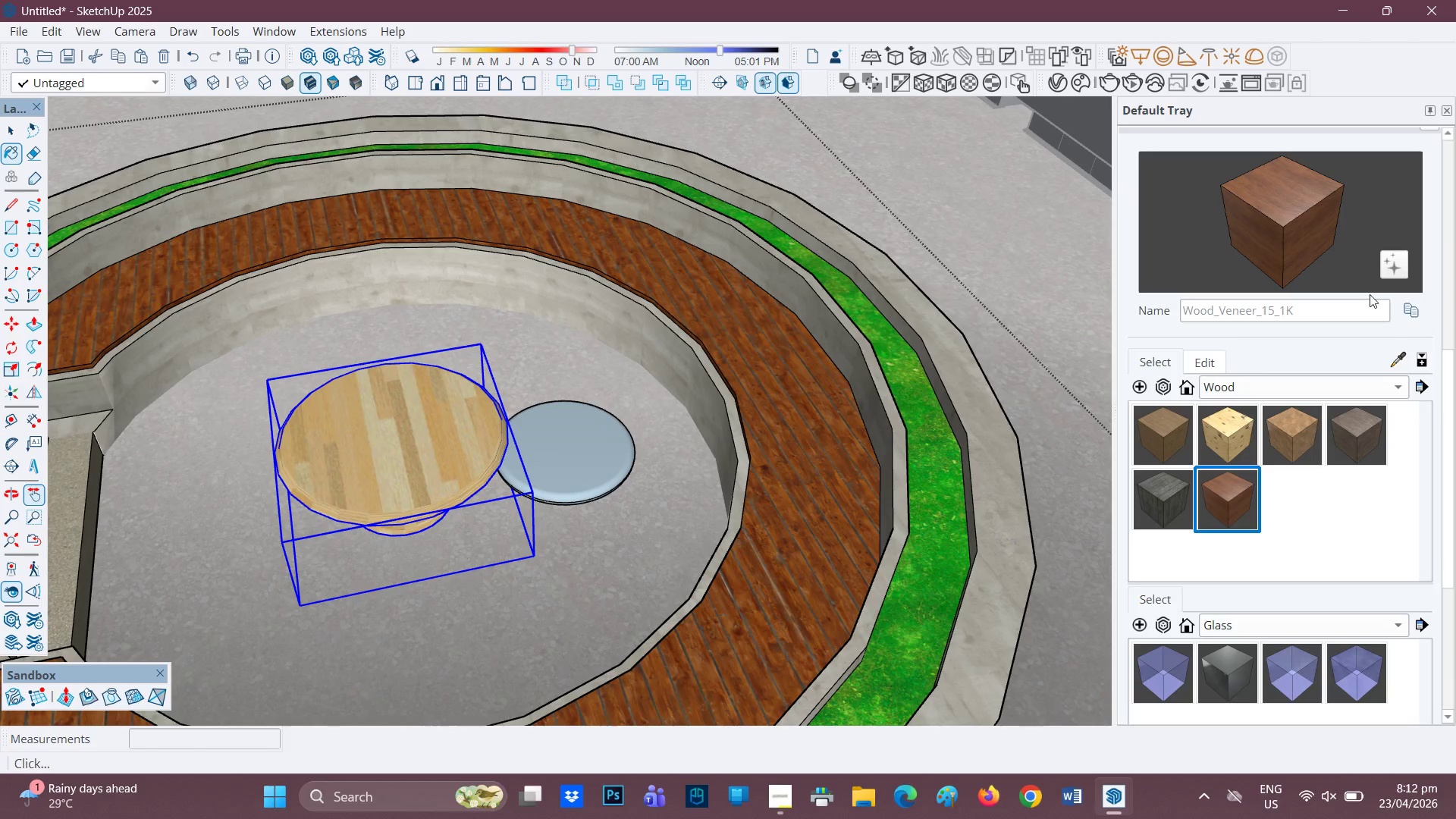 
left_click([1410, 307])
 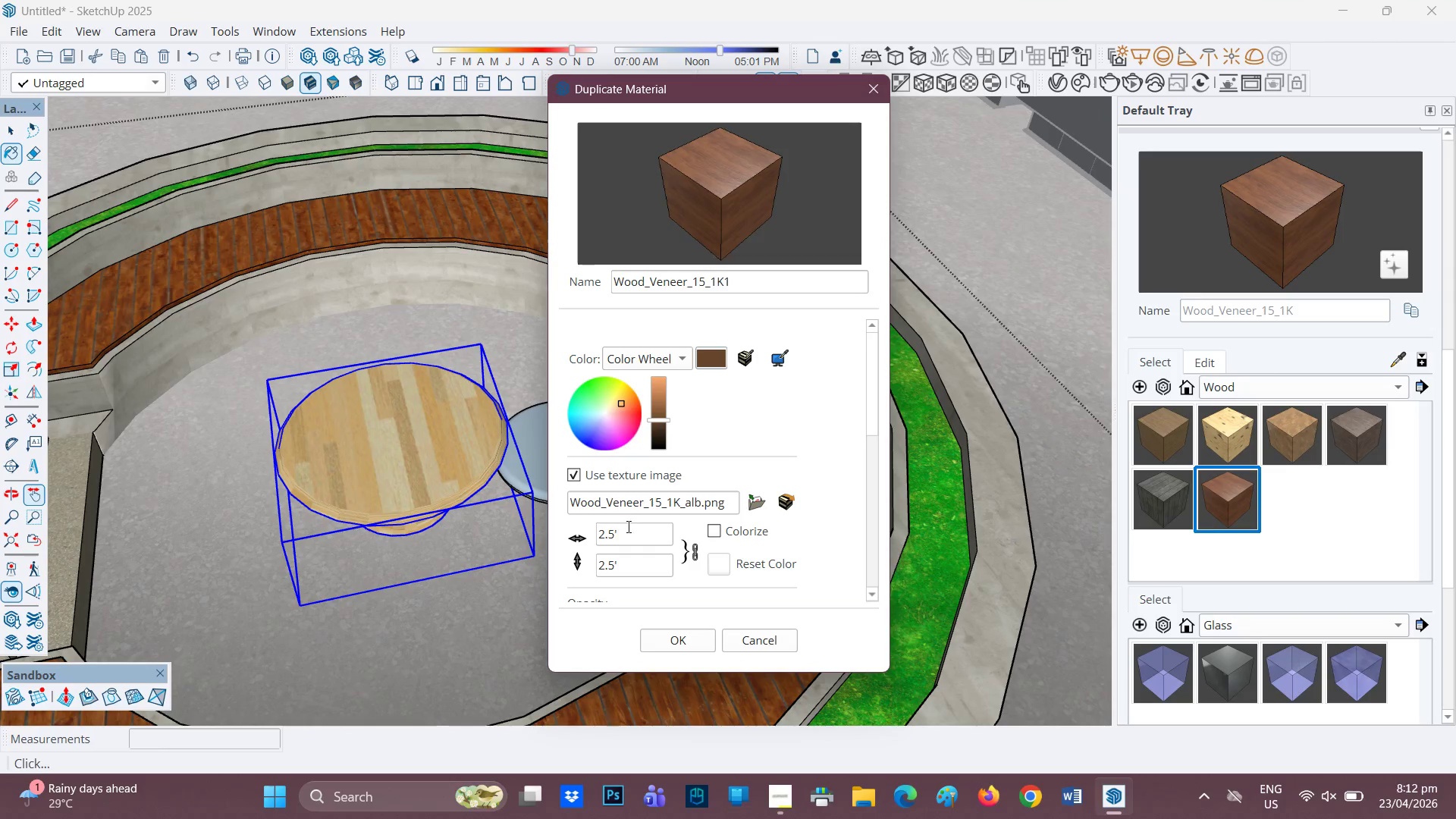 
left_click_drag(start_coordinate=[632, 532], to_coordinate=[463, 538])
 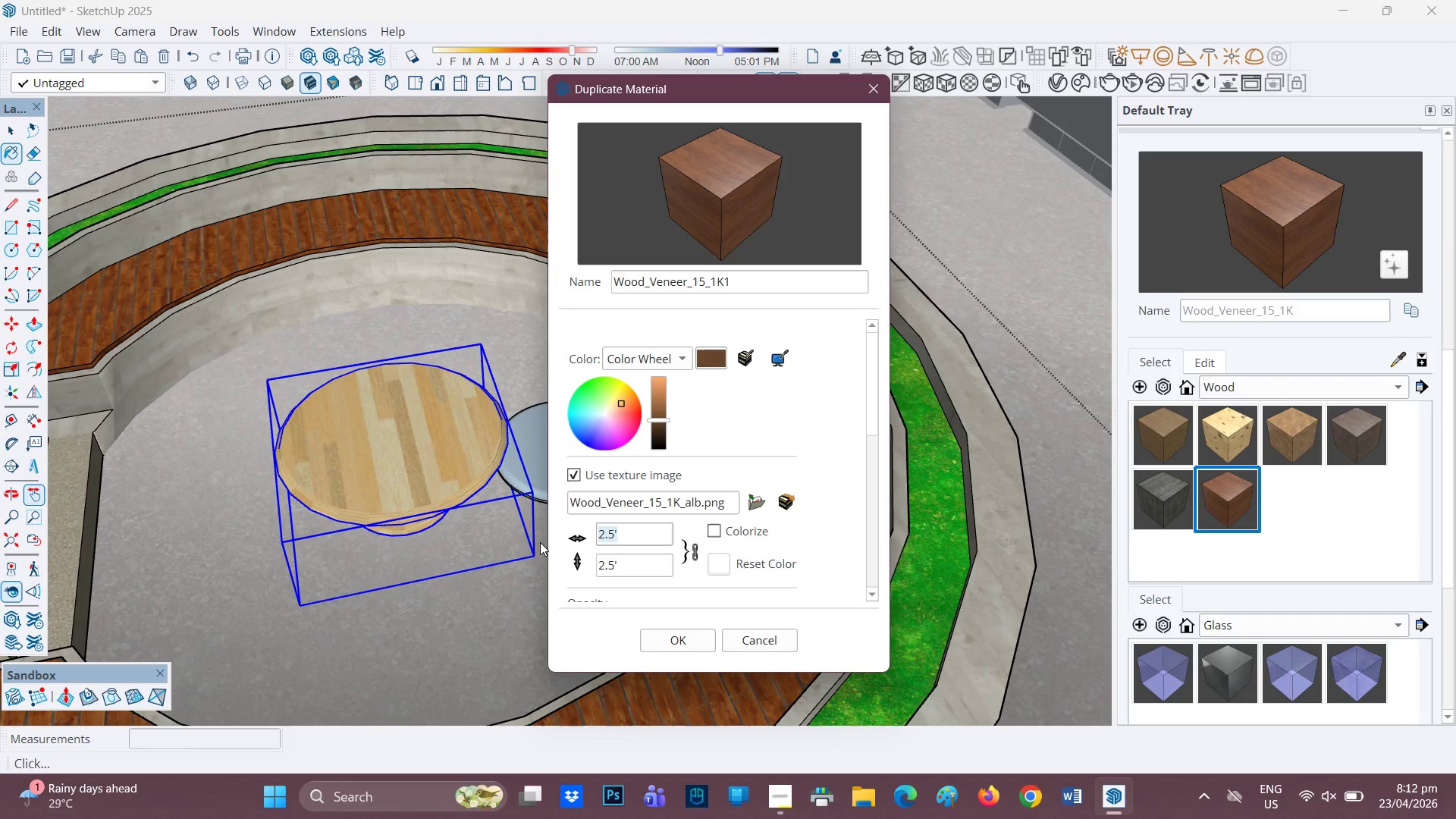 
key(4)
 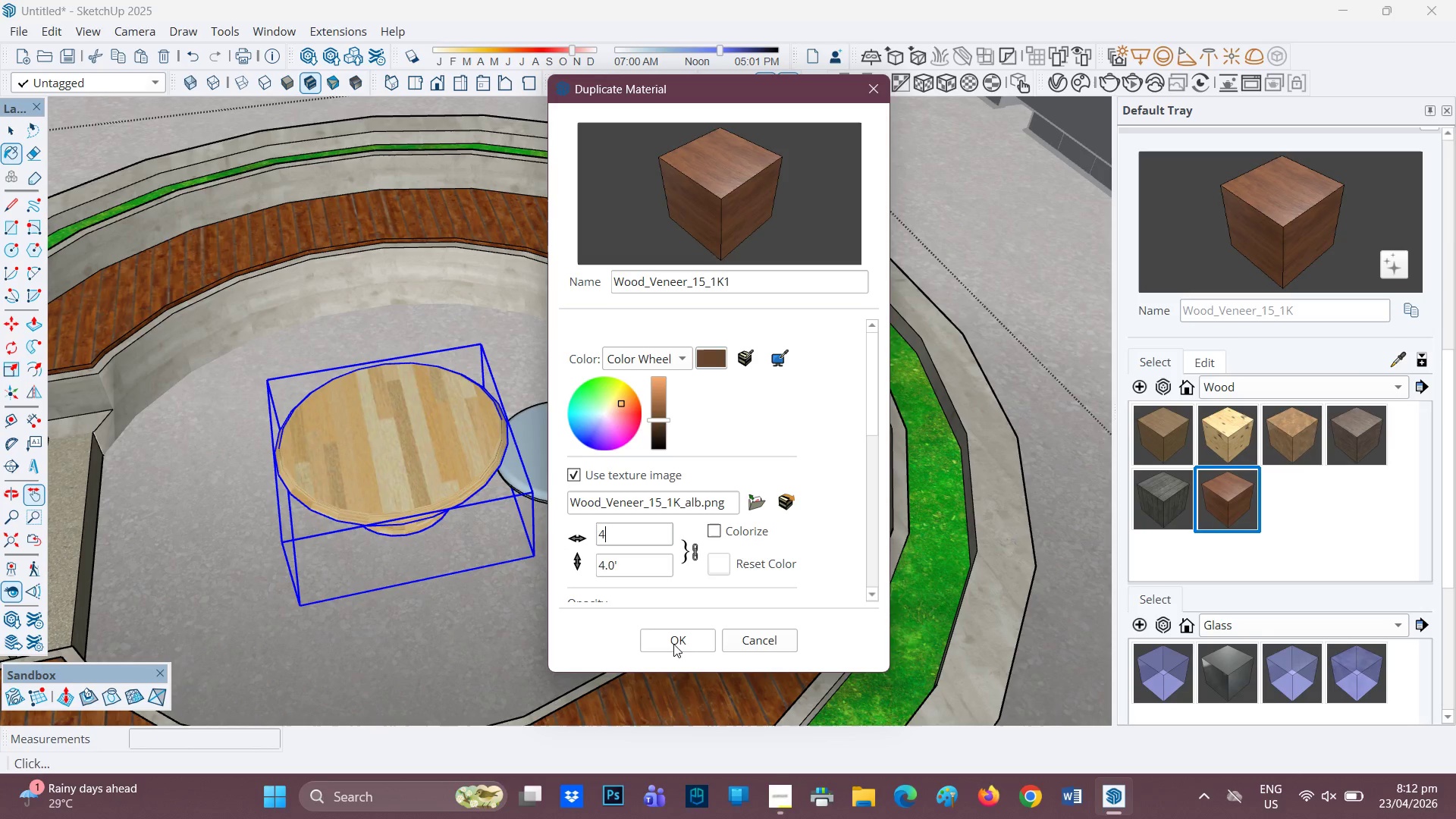 
left_click([676, 645])
 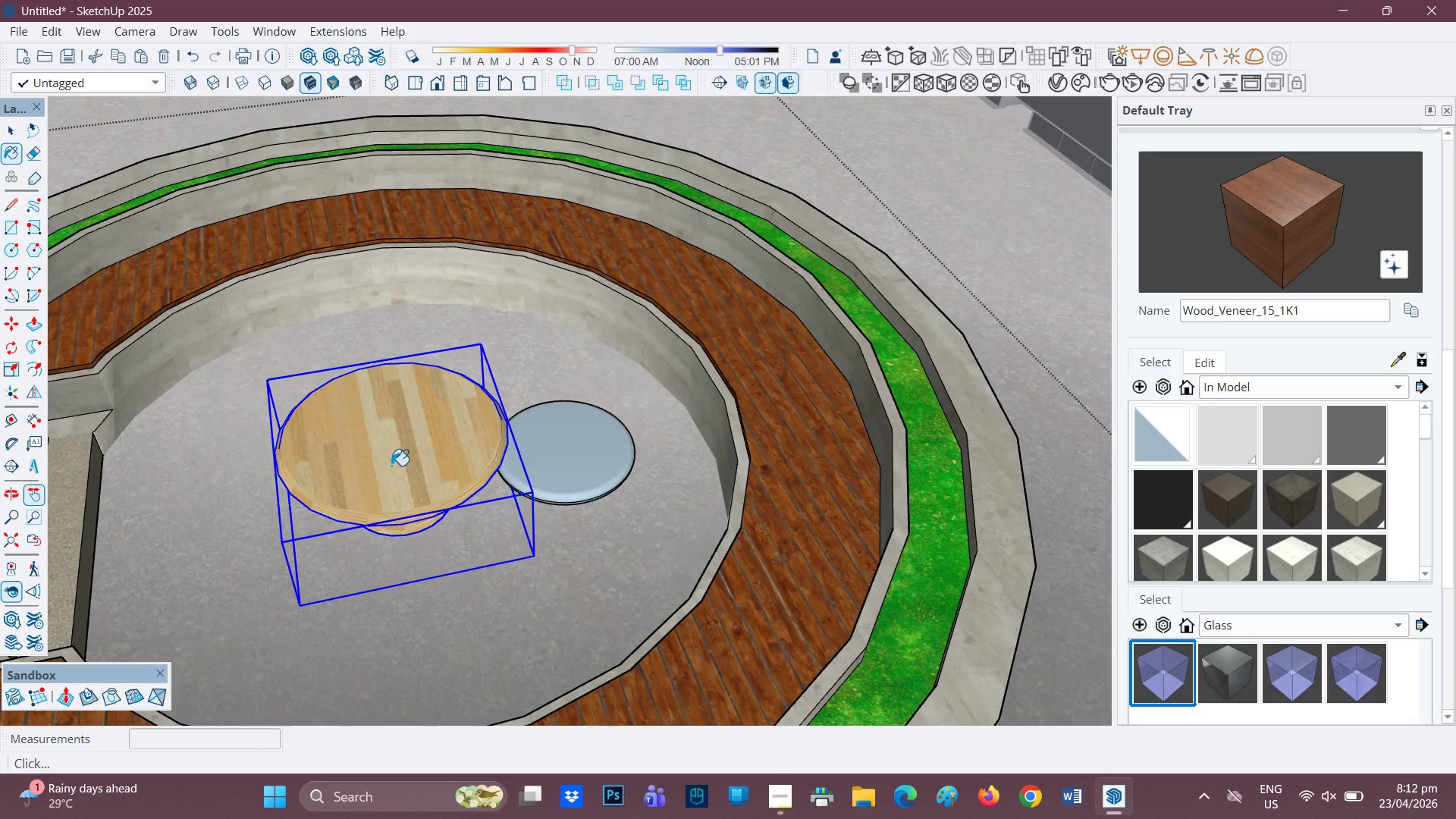 
left_click([396, 460])
 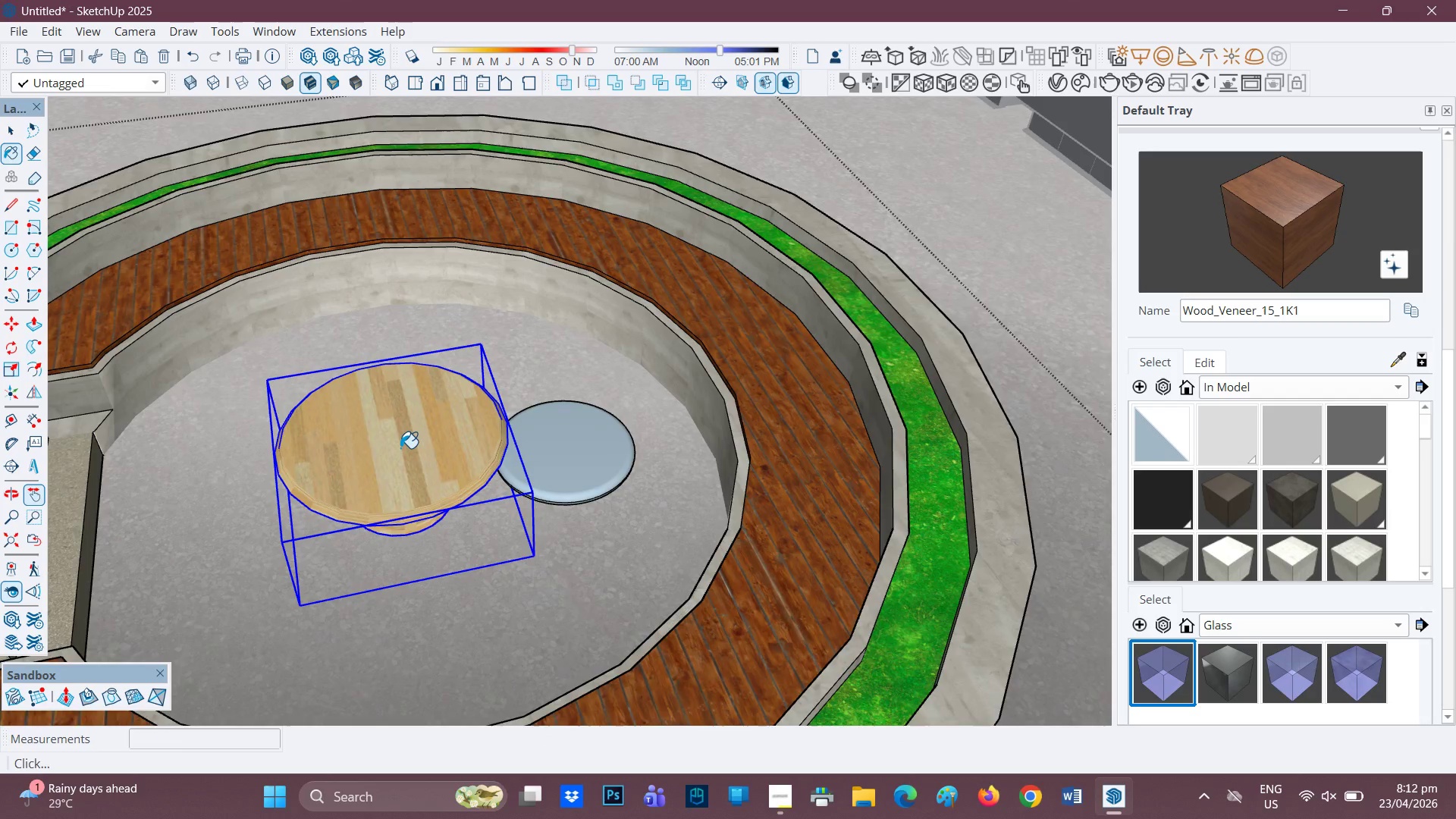 
key(Space)
 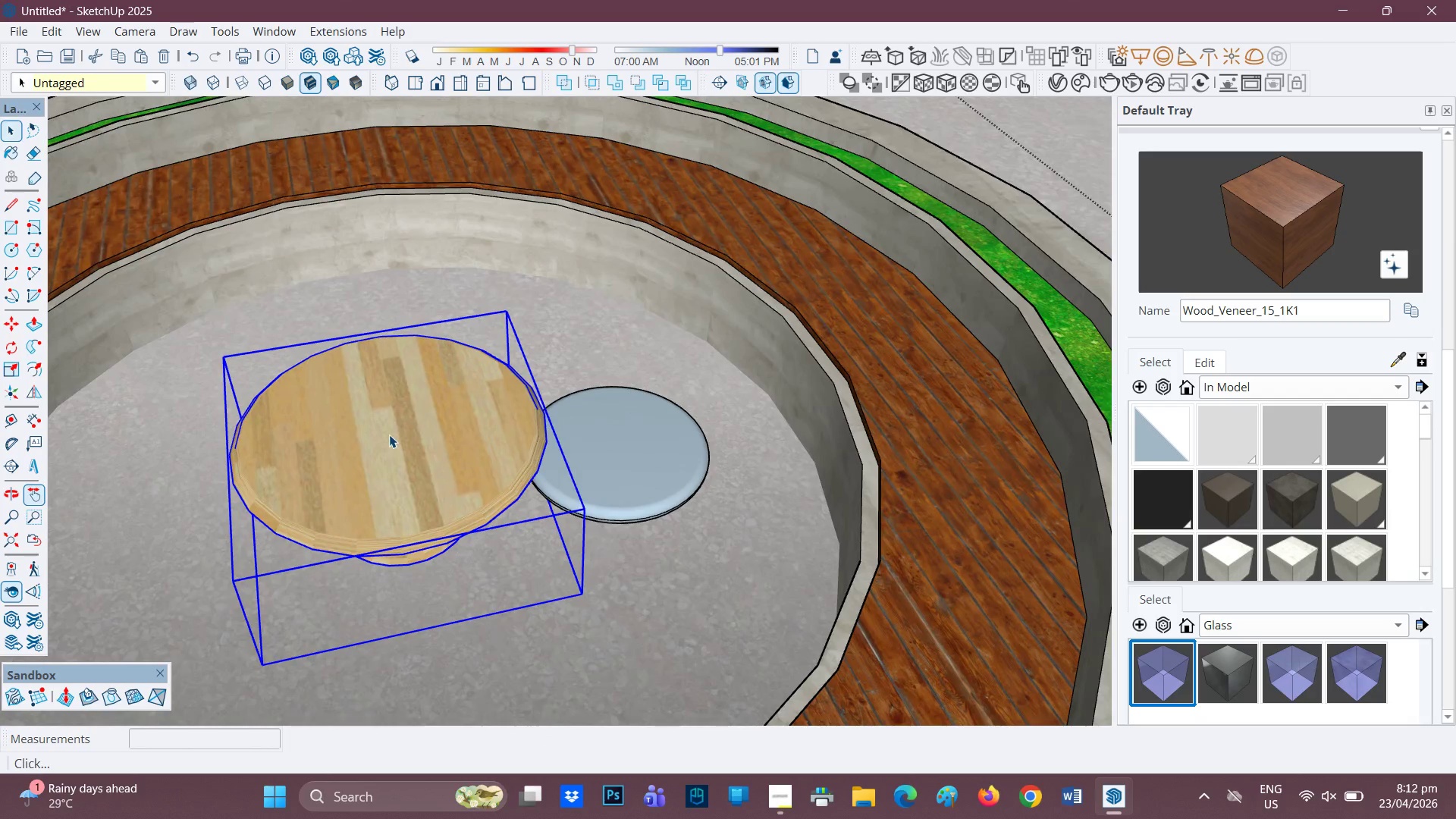 
left_click([389, 435])
 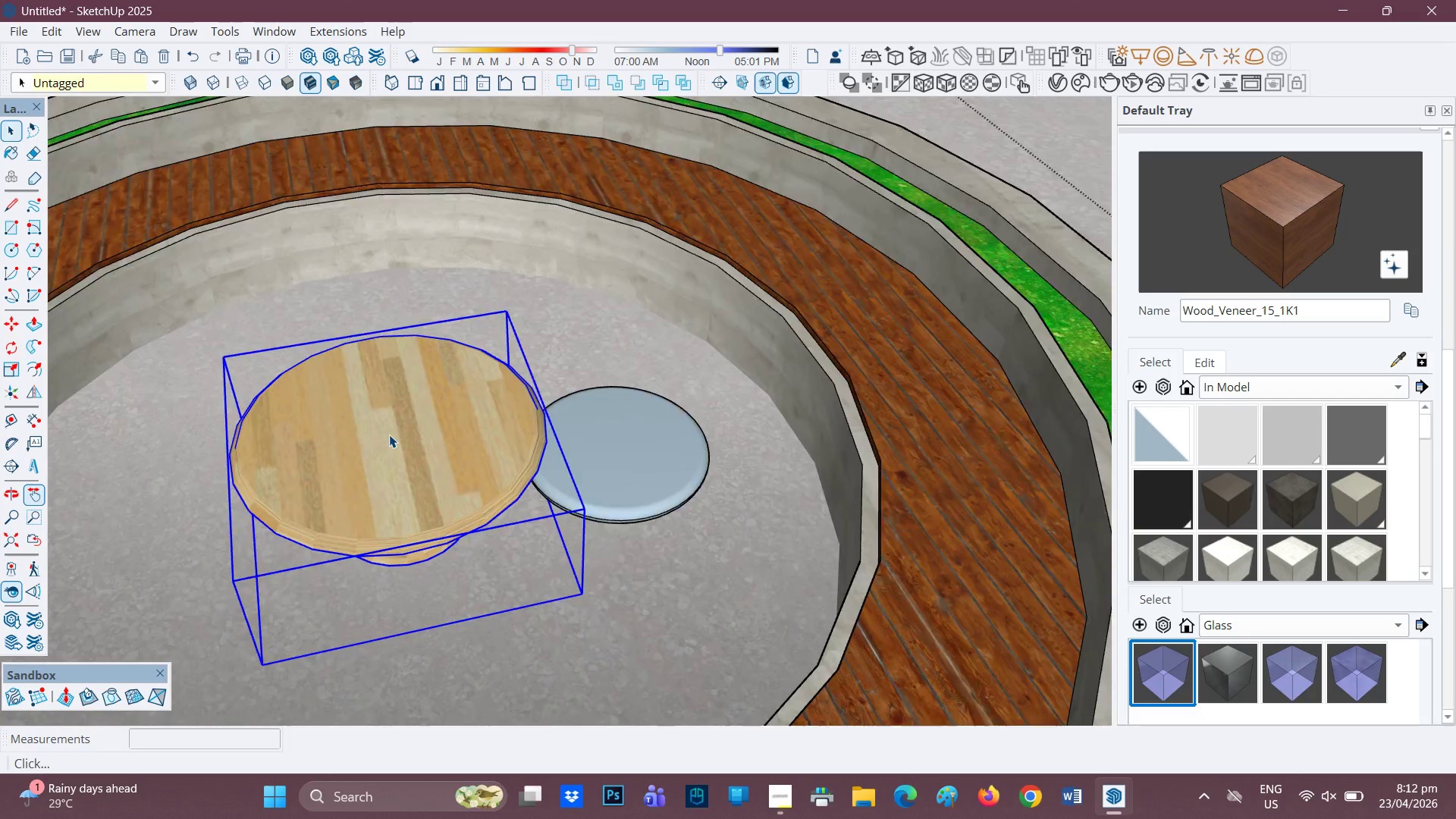 
scroll: coordinate [398, 450], scroll_direction: up, amount: 3.0
 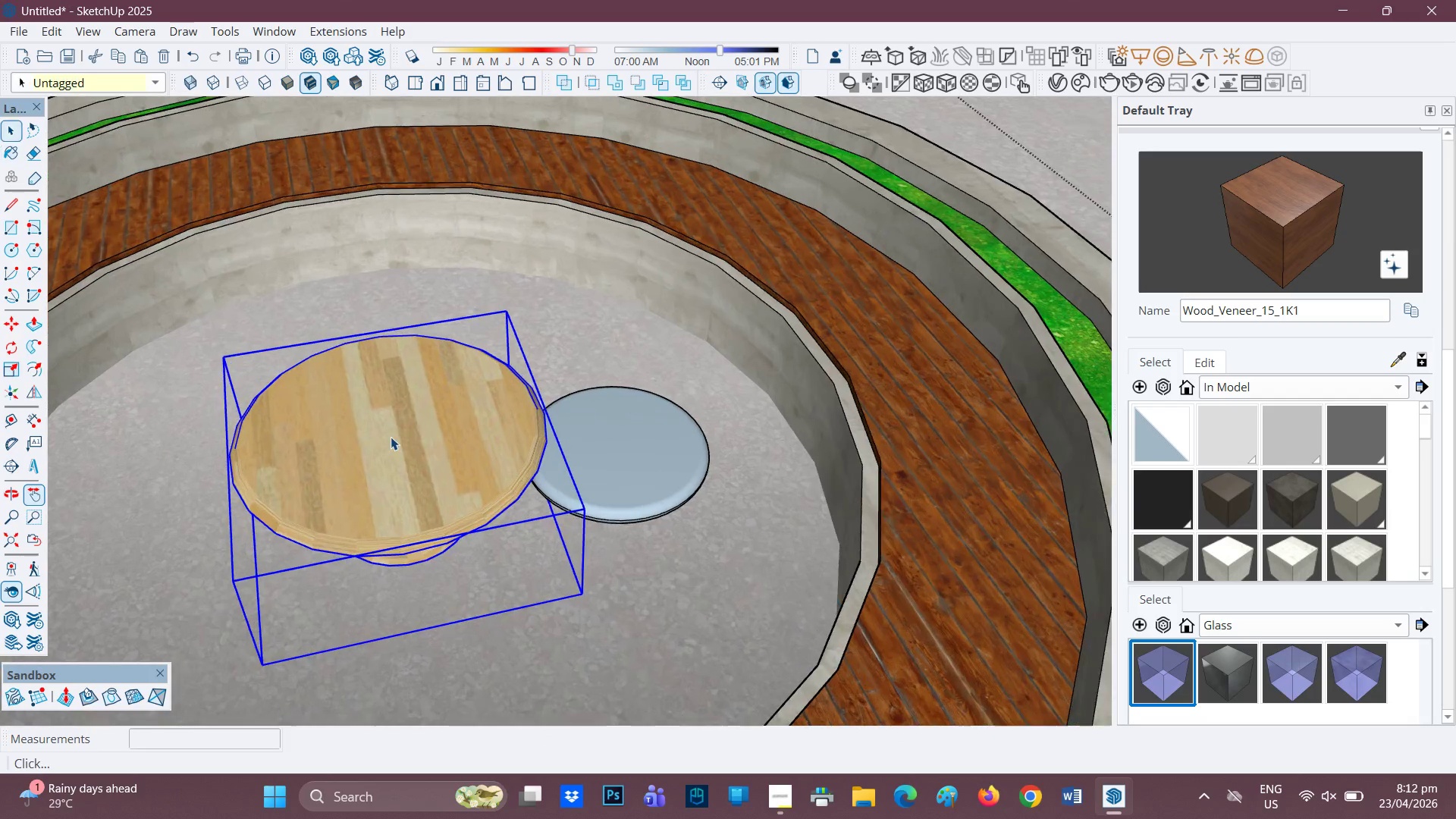 
double_click([389, 435])
 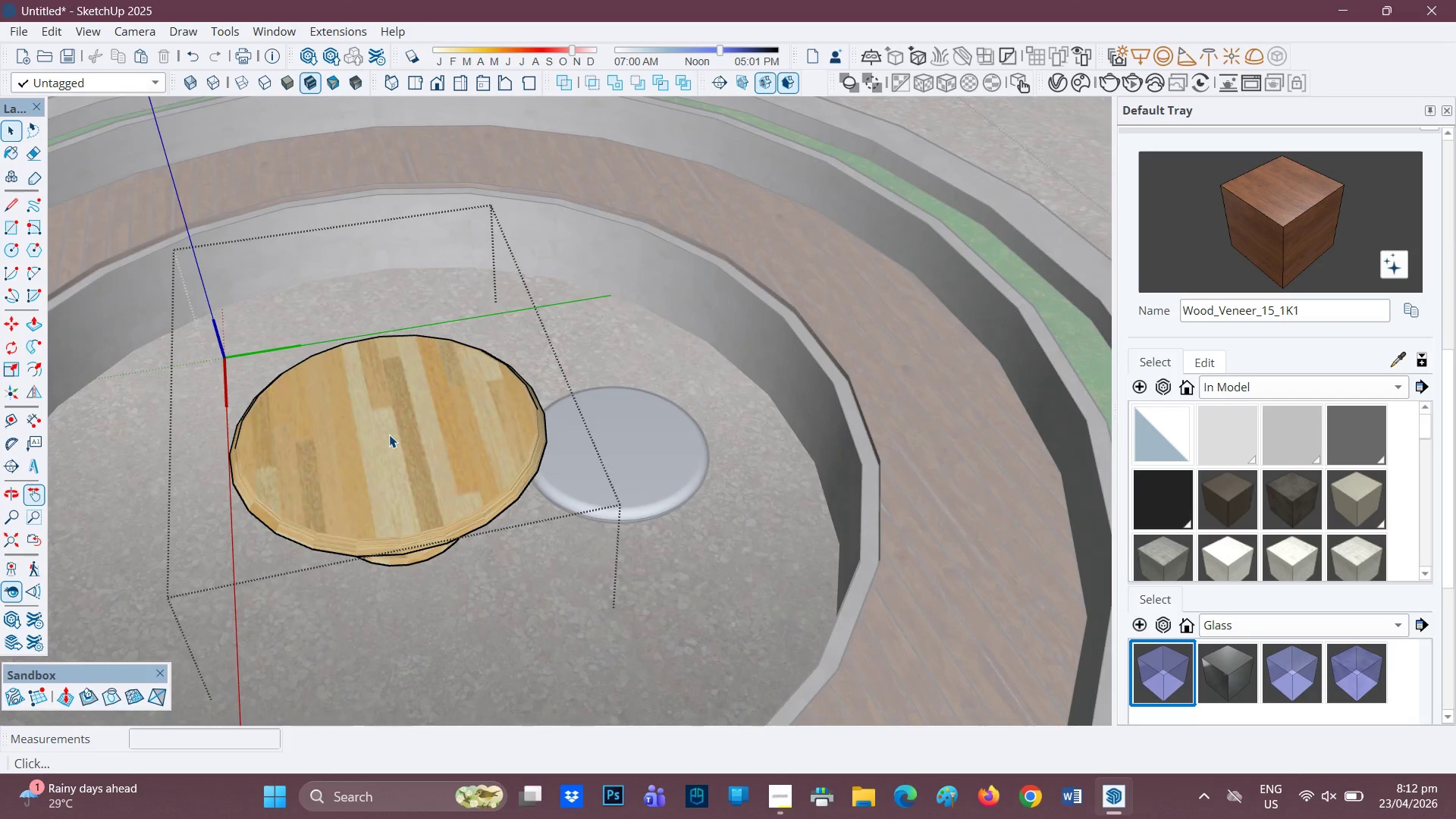 
triple_click([389, 435])
 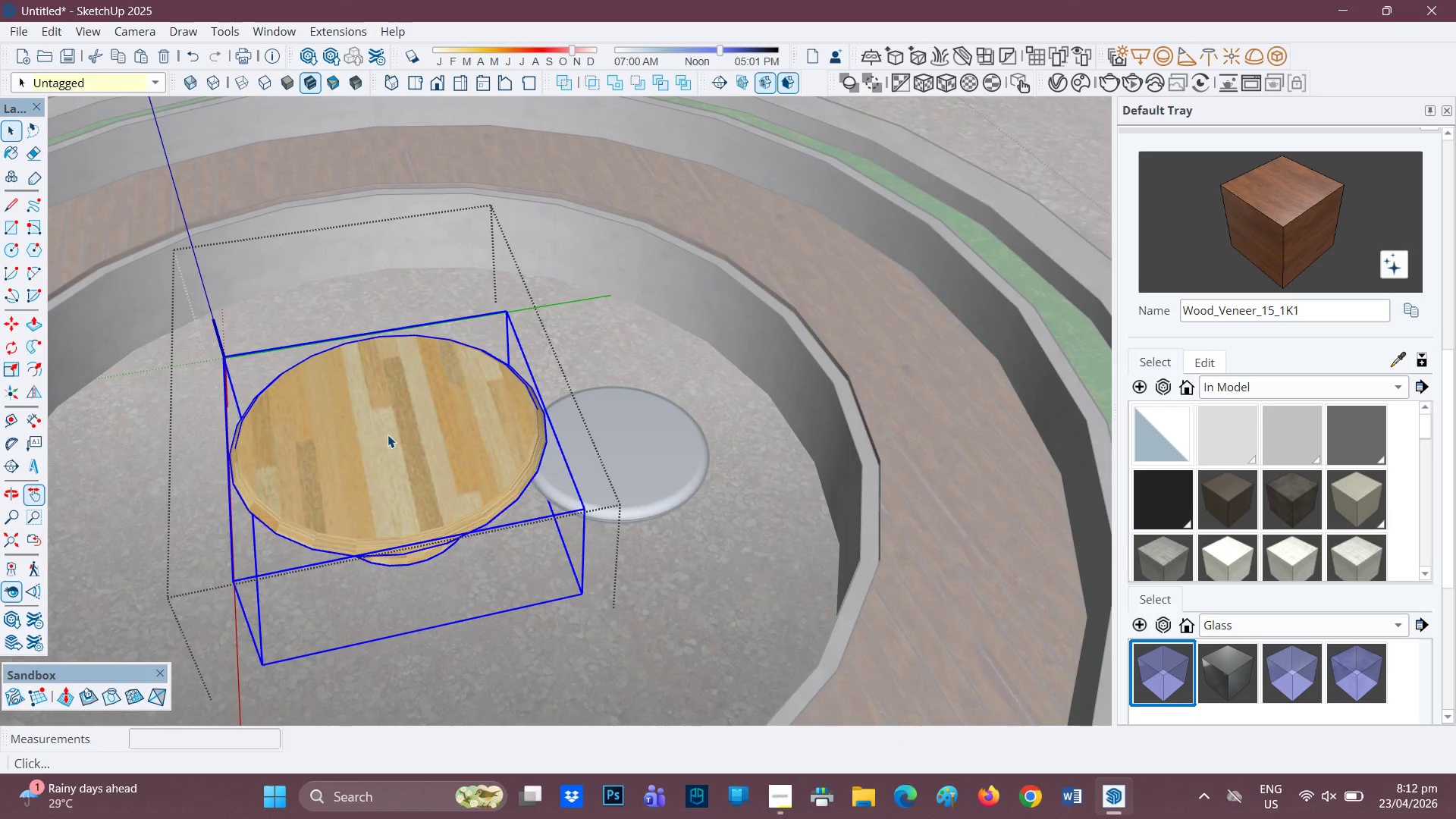 
scroll: coordinate [390, 435], scroll_direction: up, amount: 3.0
 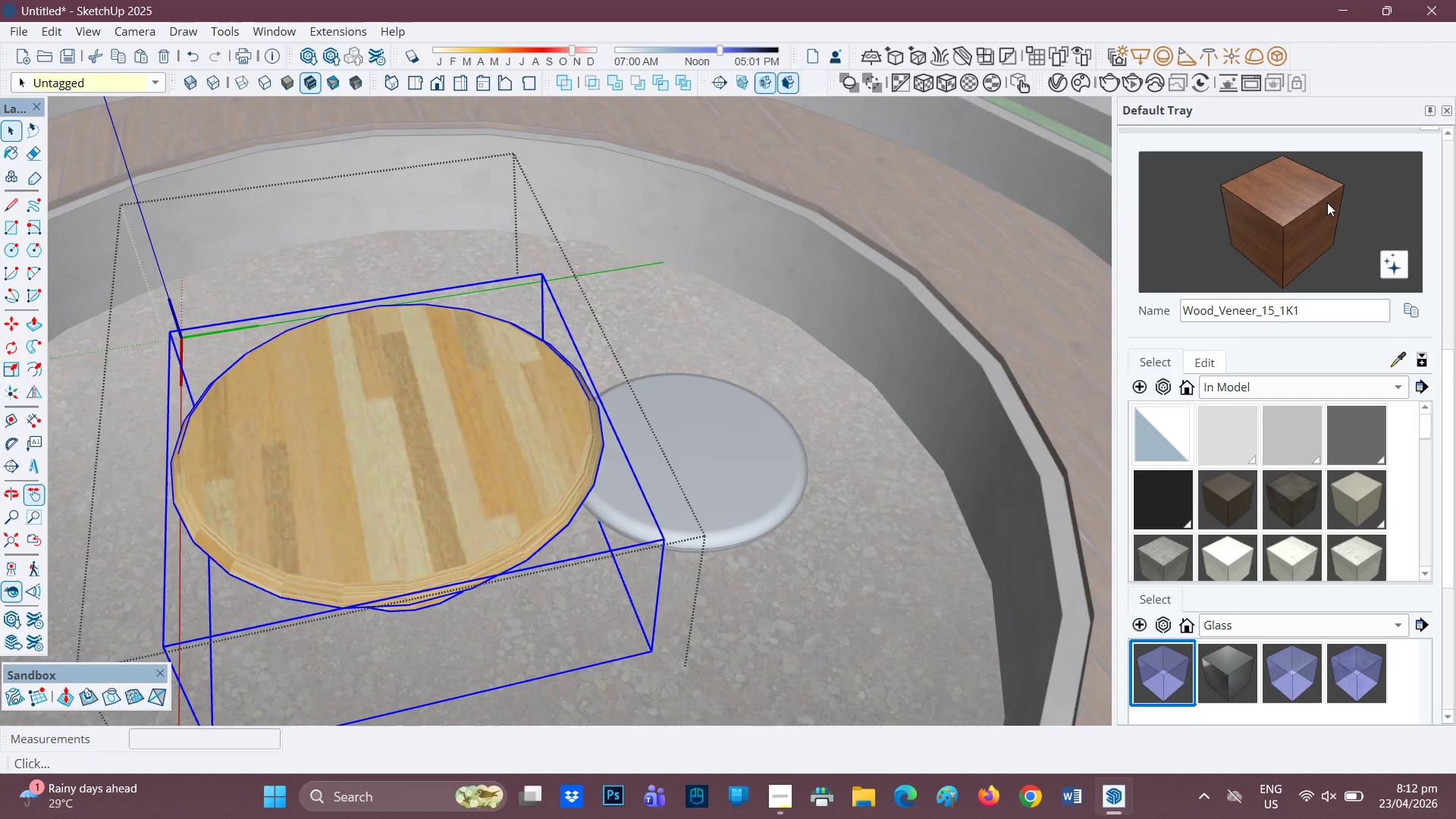 
left_click_drag(start_coordinate=[1326, 205], to_coordinate=[1325, 200])
 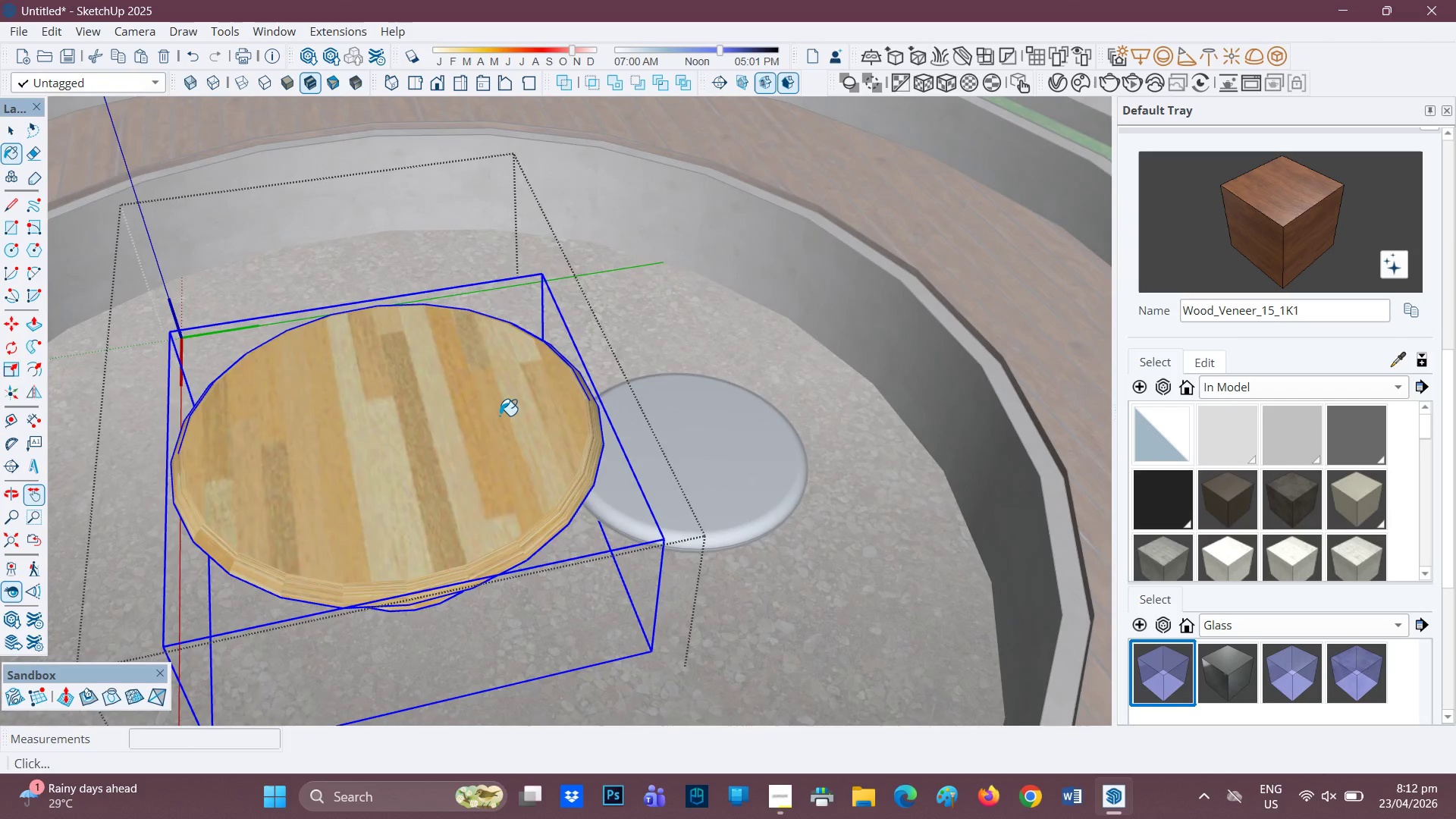 
left_click([498, 419])
 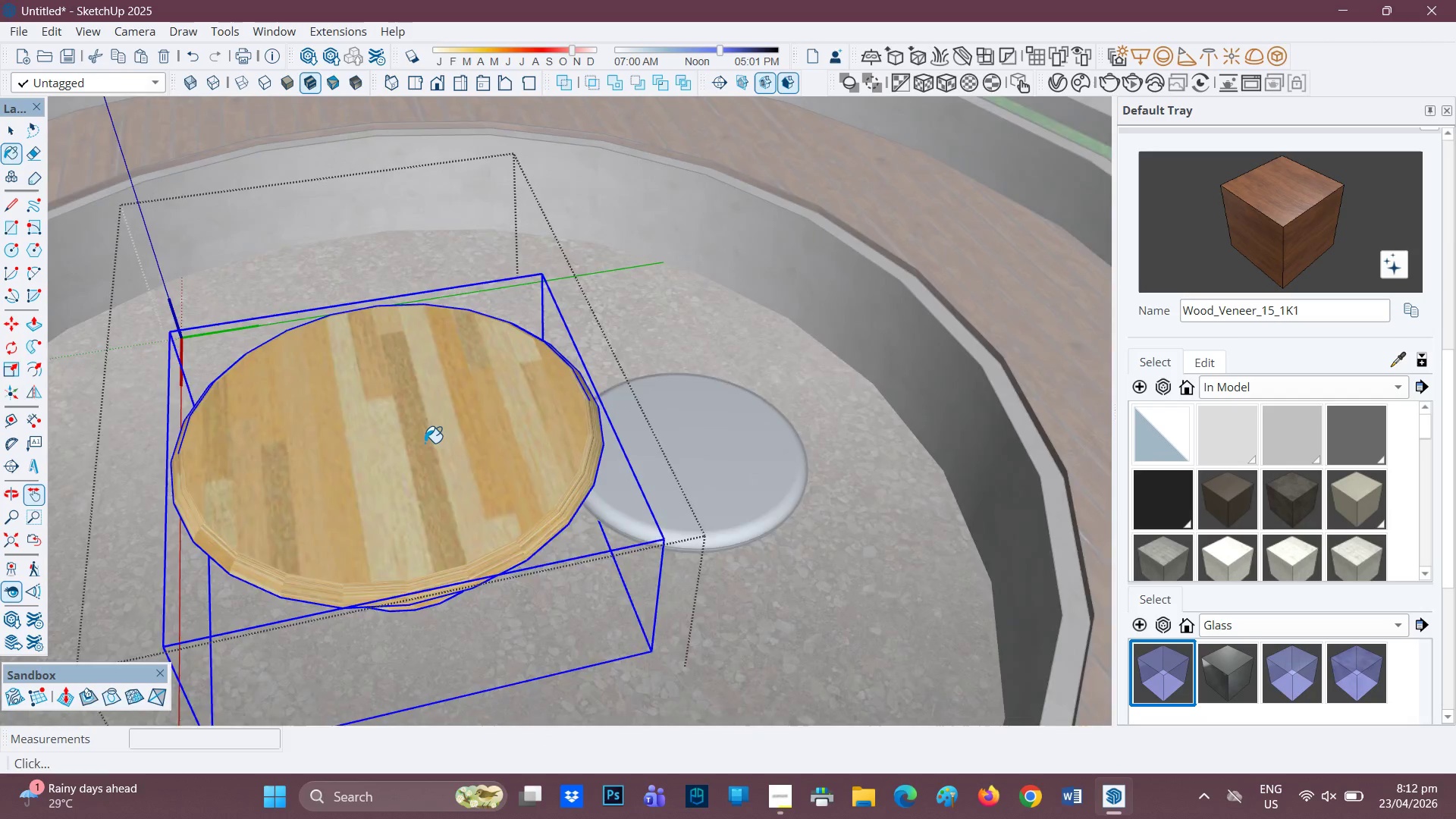 
key(Space)
 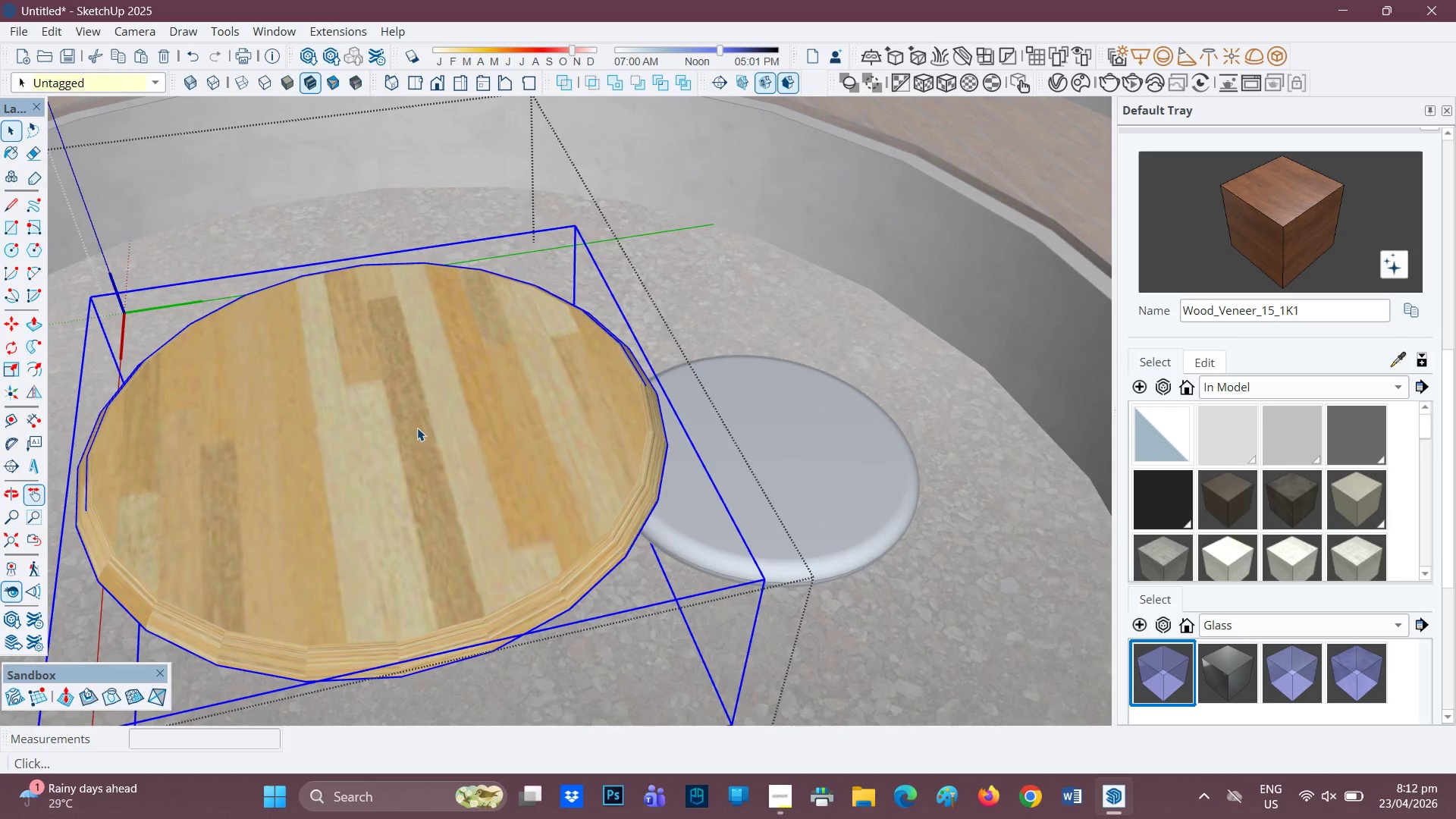 
left_click([417, 428])
 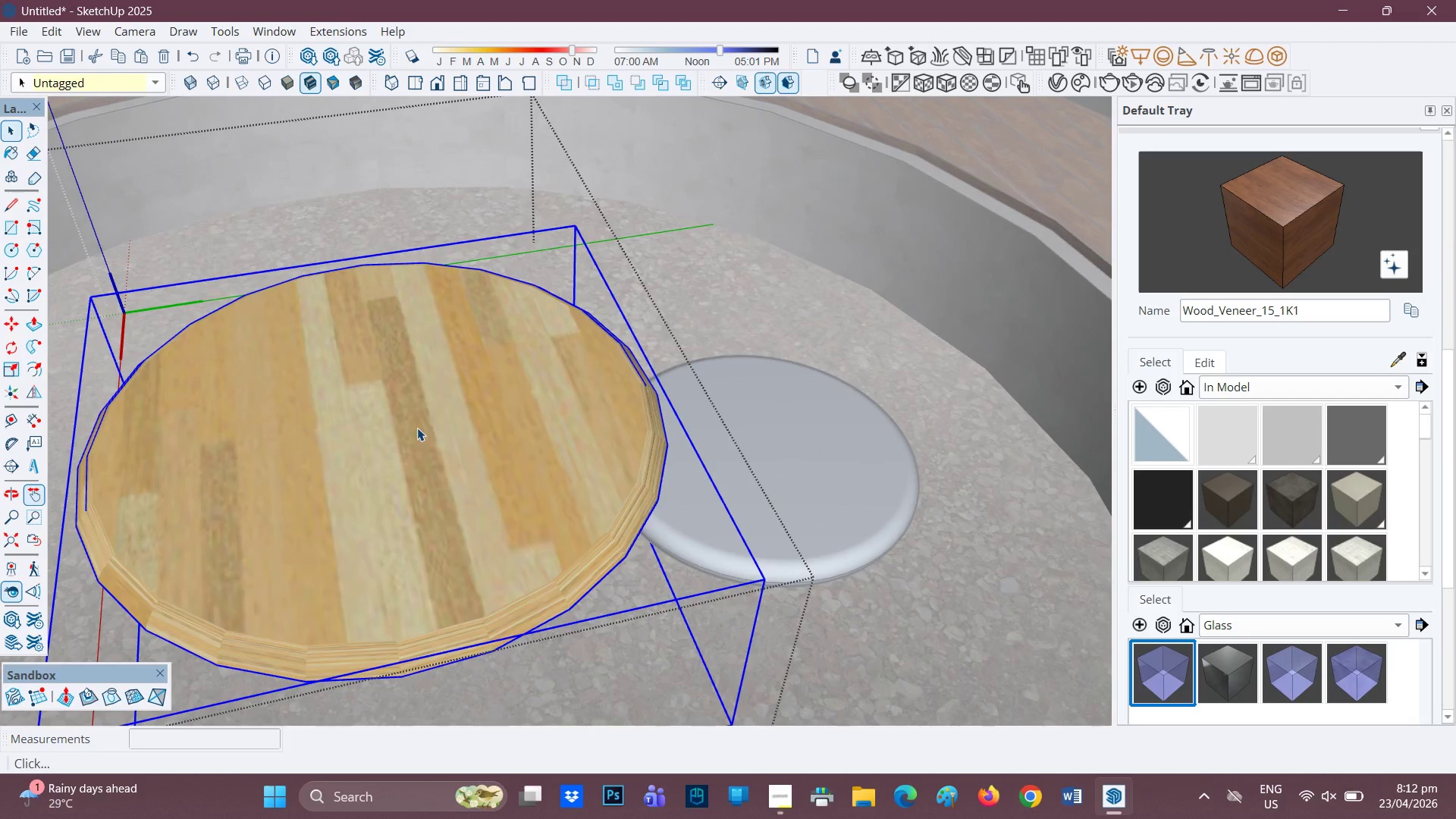 
scroll: coordinate [425, 444], scroll_direction: up, amount: 3.0
 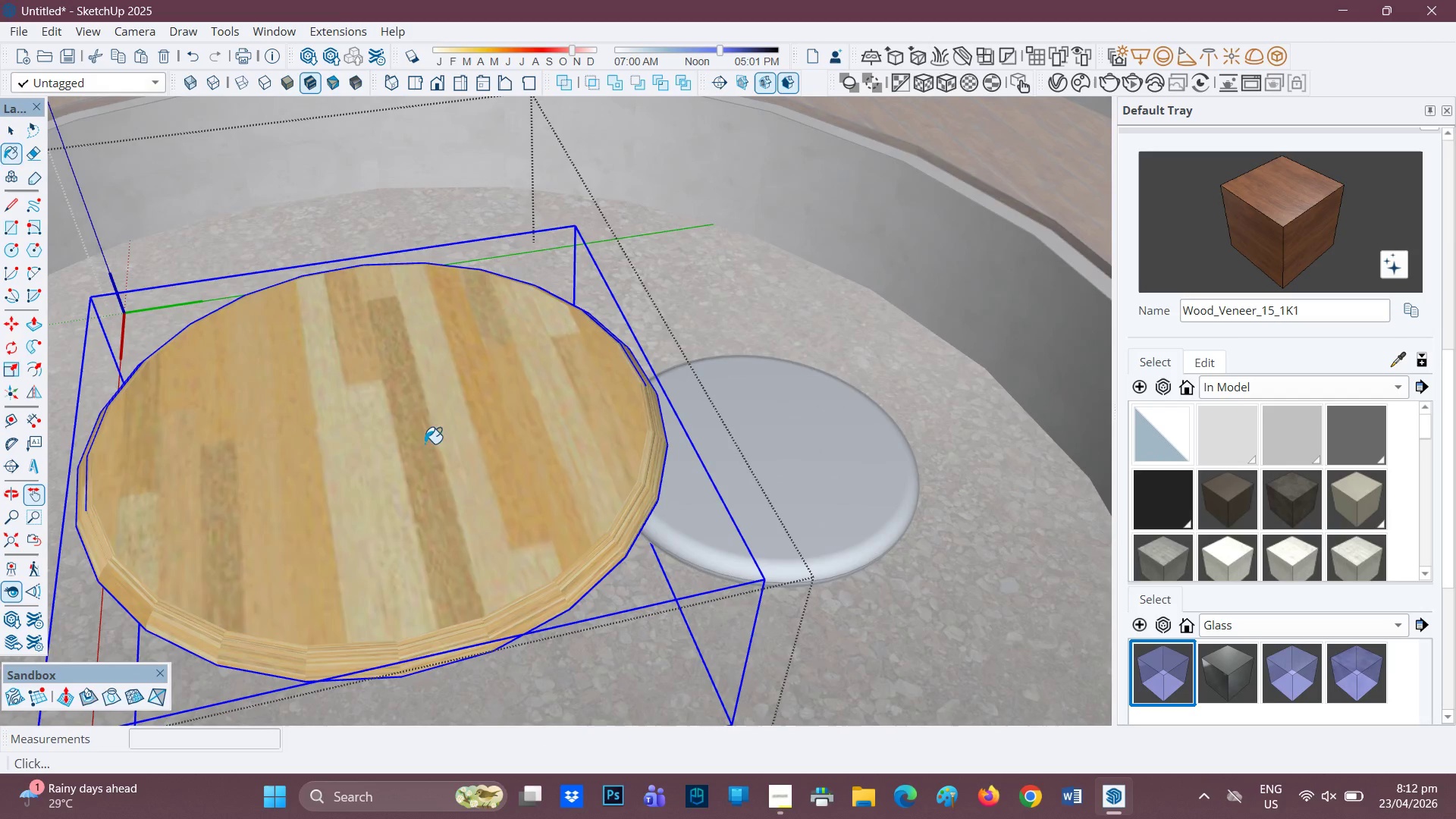 
double_click([417, 428])
 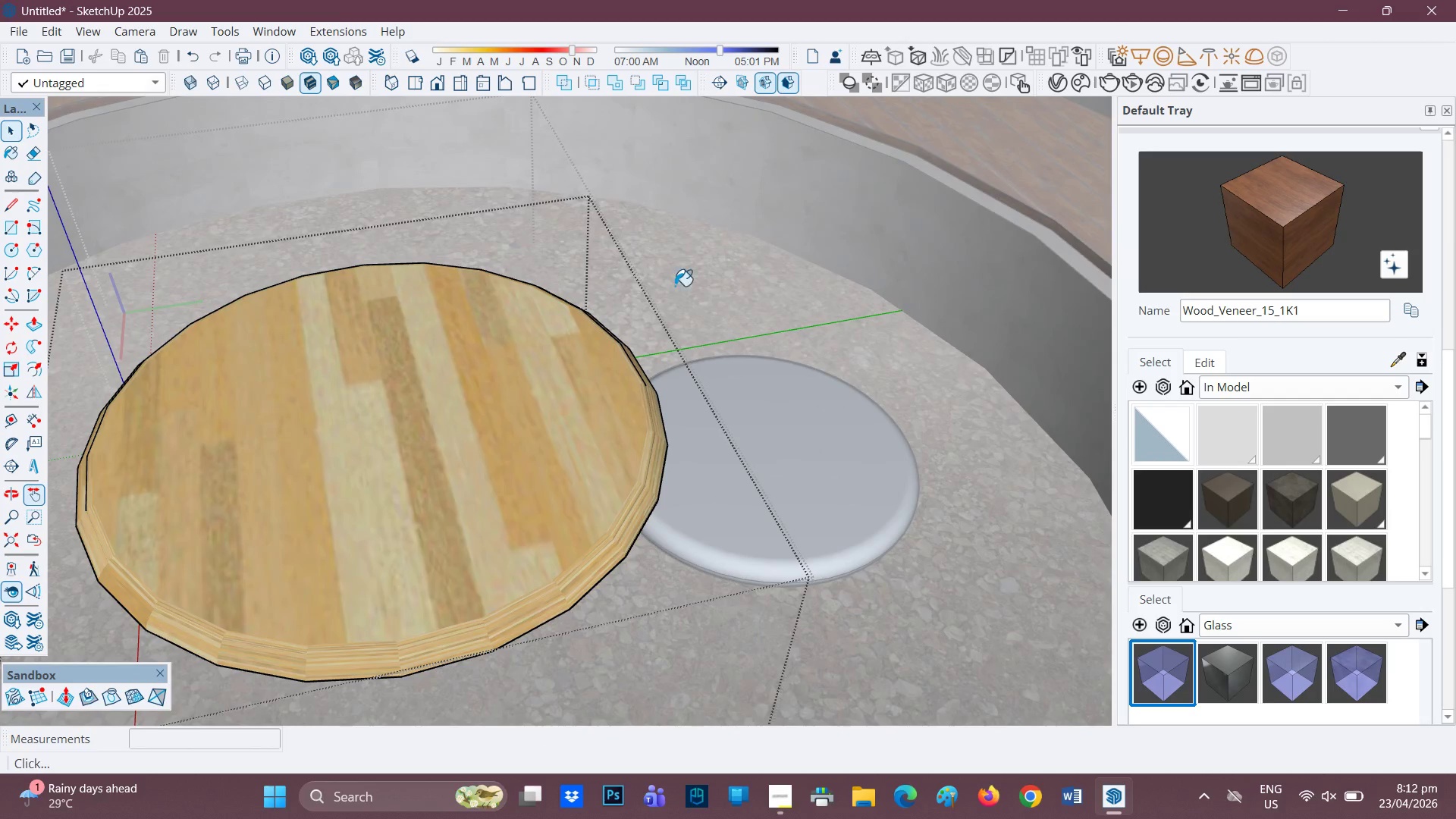 
left_click([538, 396])
 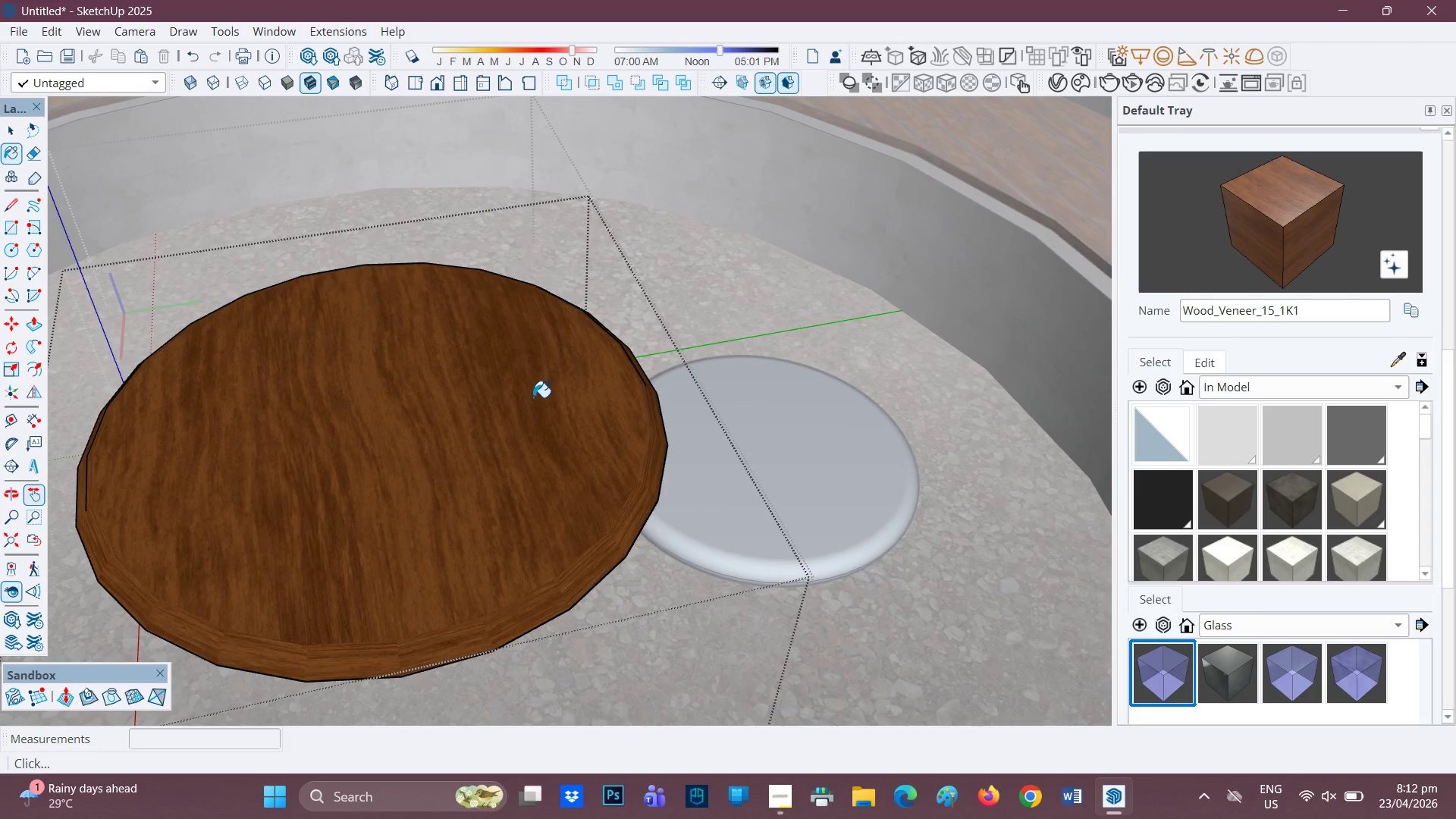 
scroll: coordinate [526, 400], scroll_direction: up, amount: 3.0
 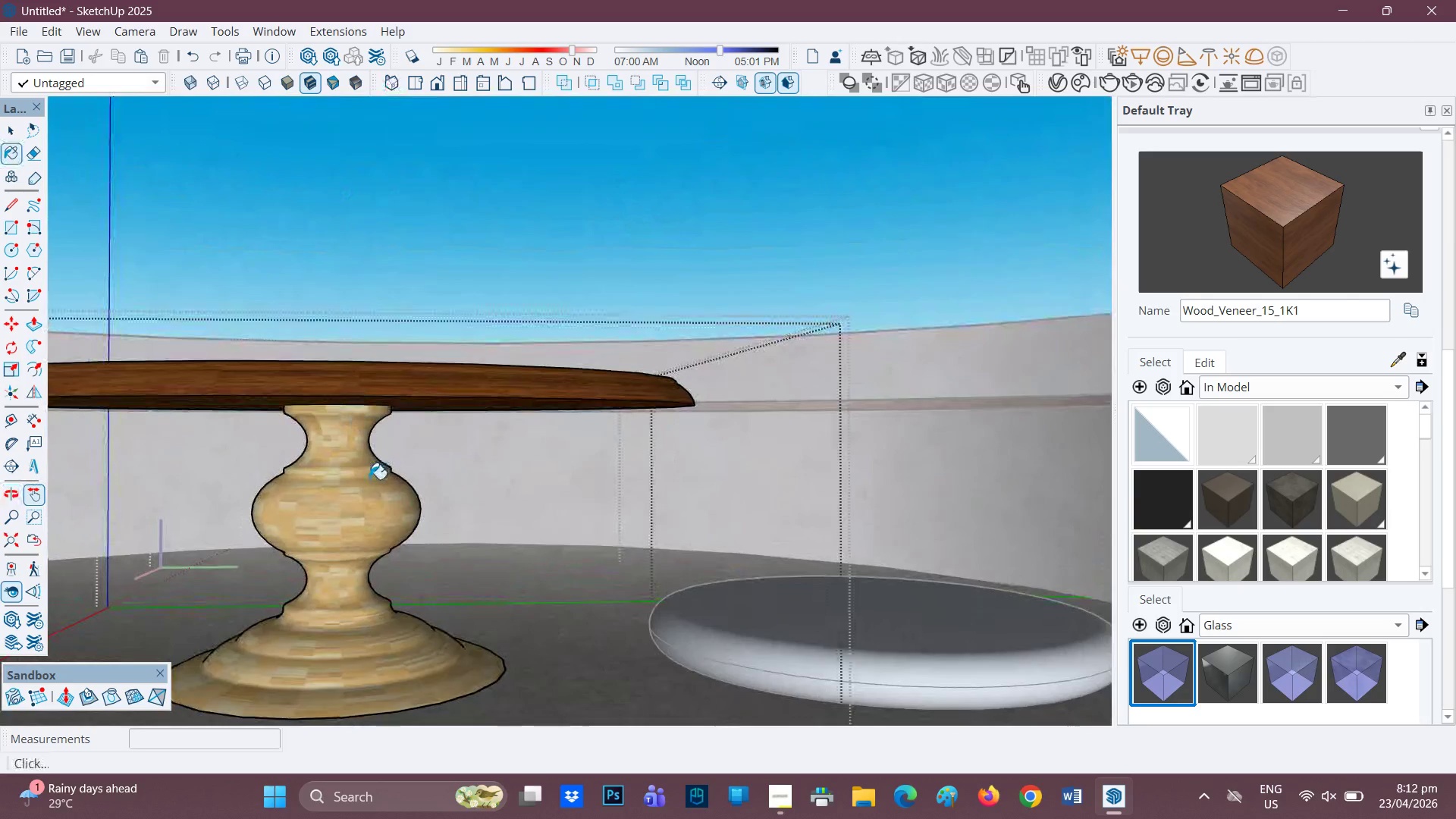 
scroll: coordinate [331, 537], scroll_direction: down, amount: 3.0
 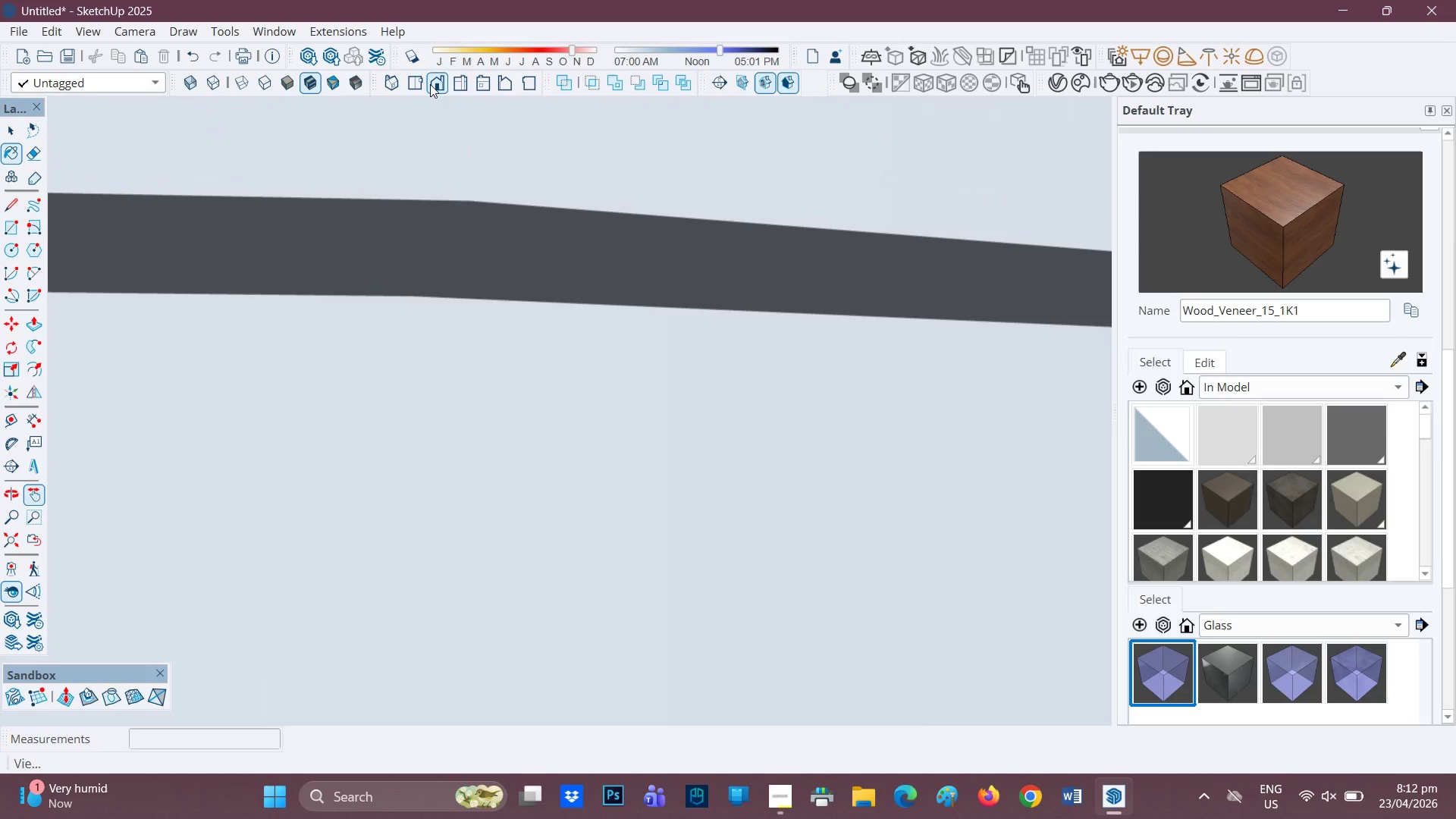 
left_click([417, 86])
 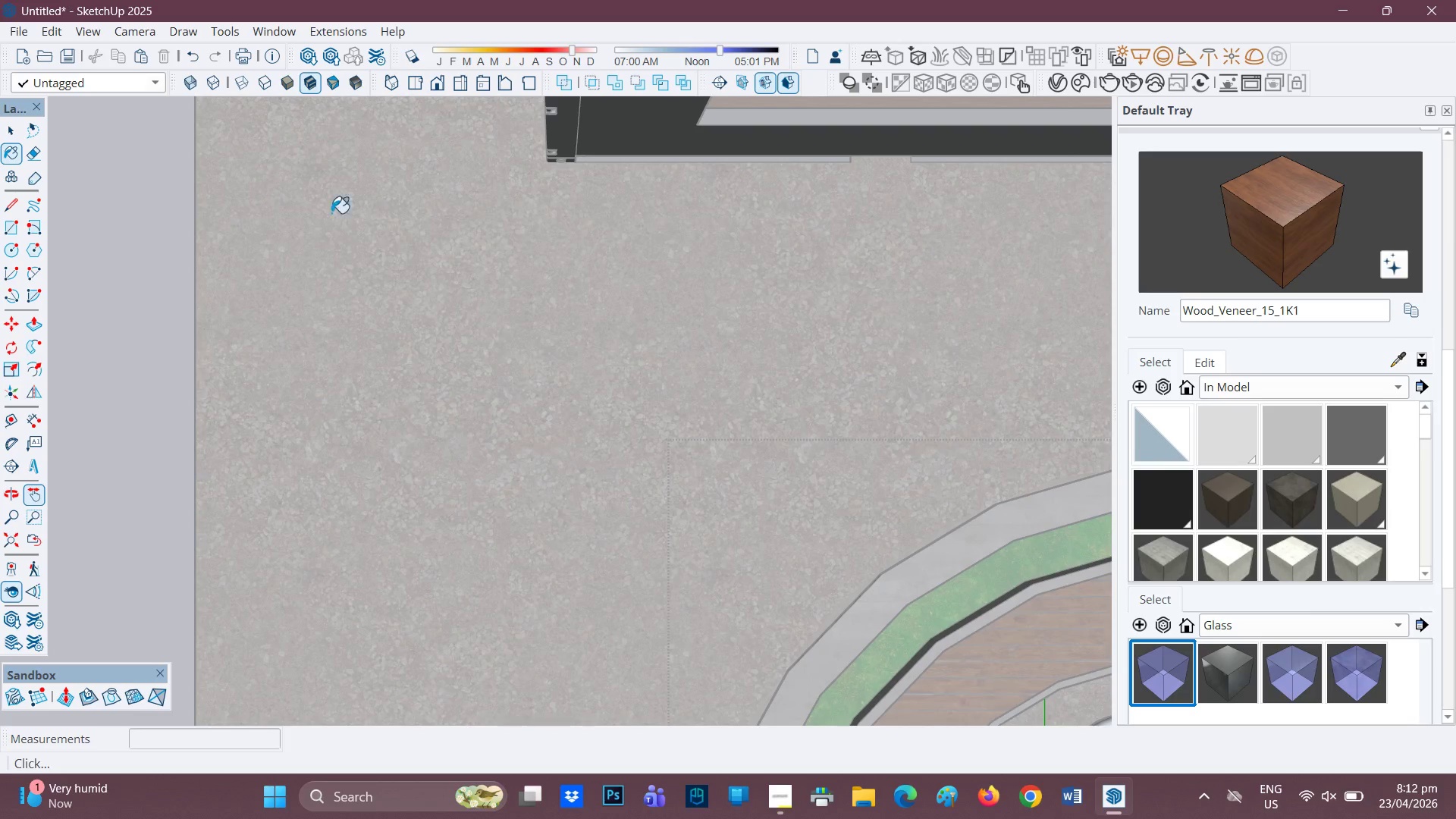 
scroll: coordinate [676, 457], scroll_direction: down, amount: 8.0
 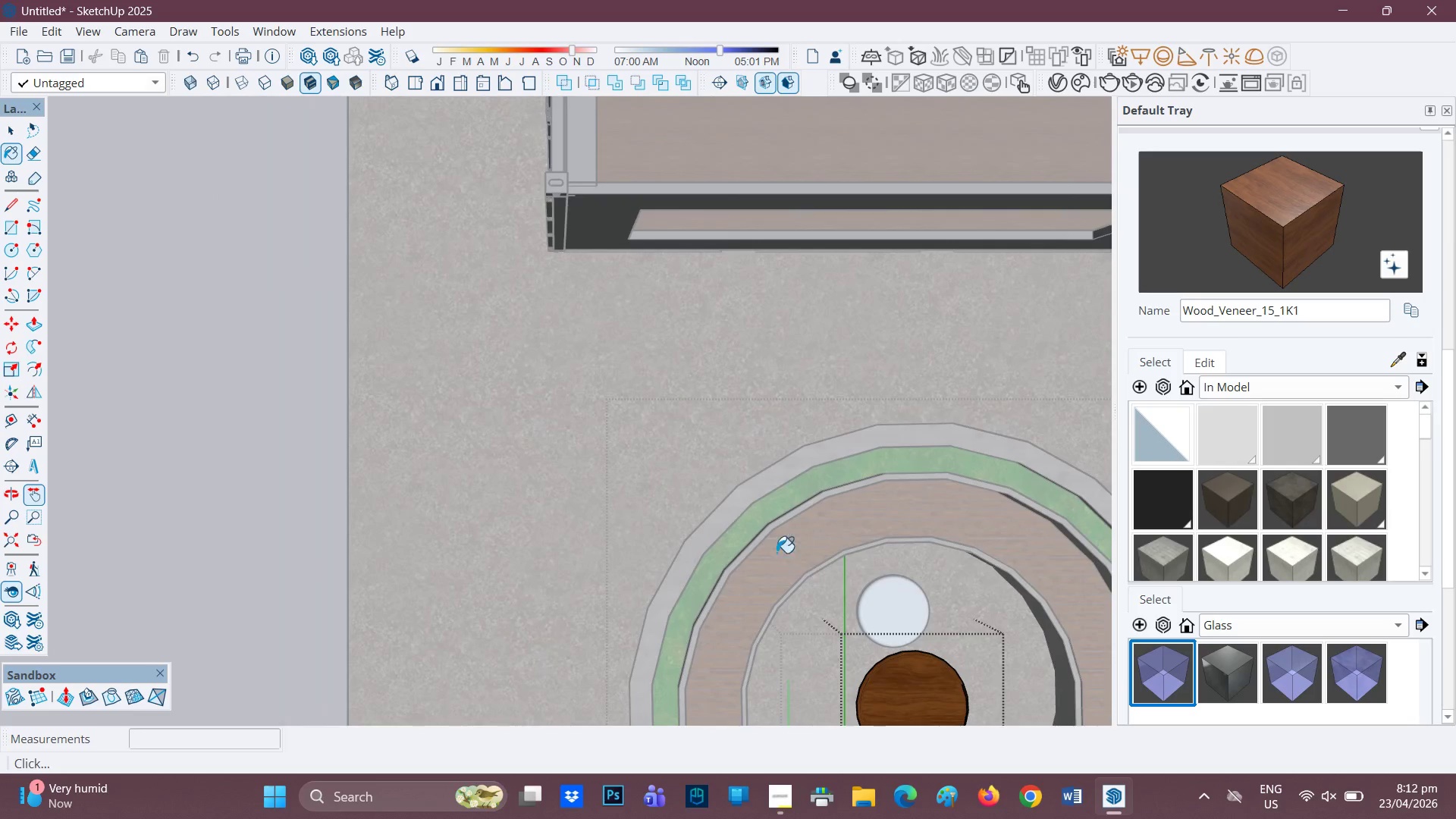 
key(H)
 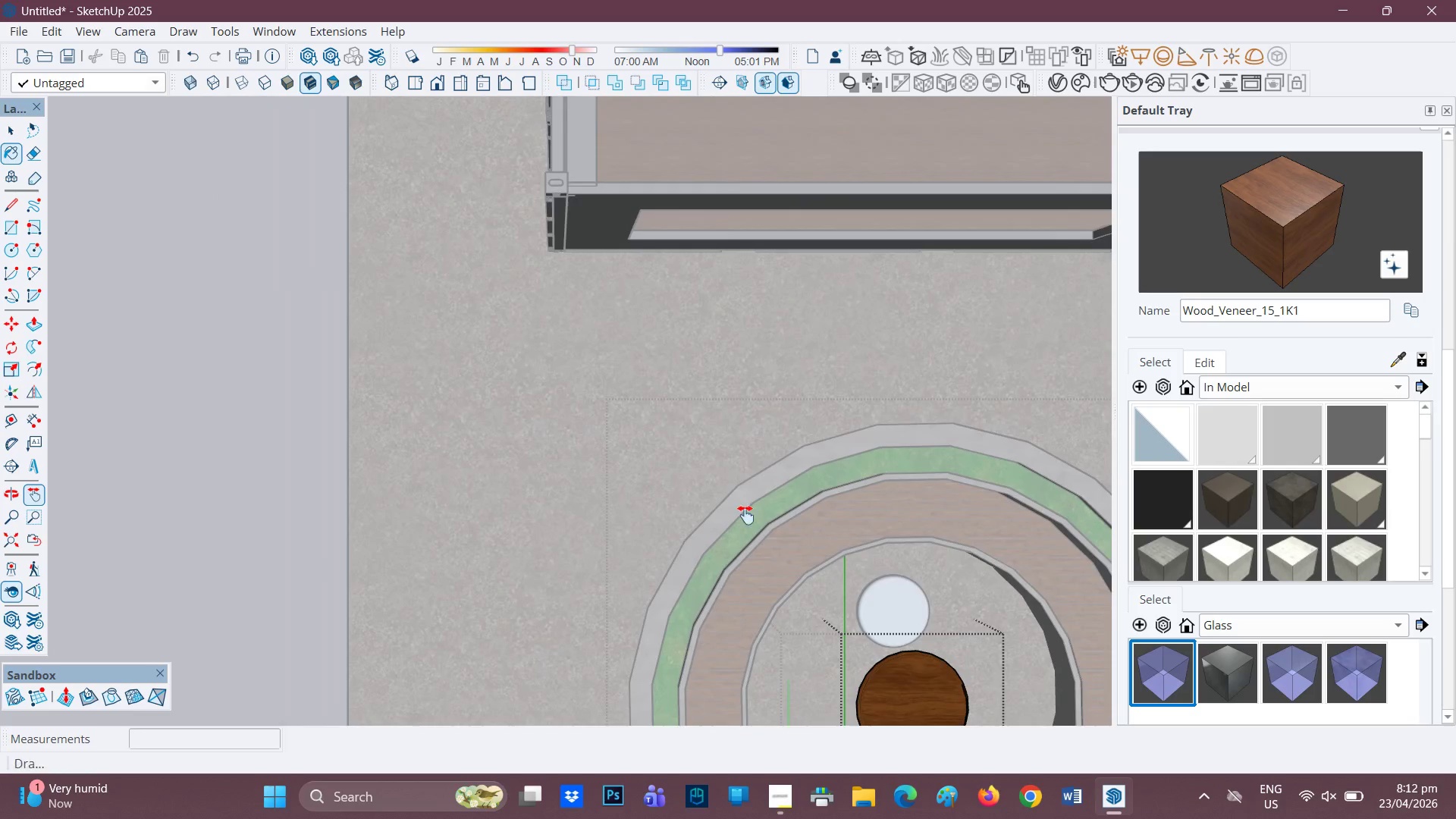 
left_click_drag(start_coordinate=[761, 533], to_coordinate=[359, 350])
 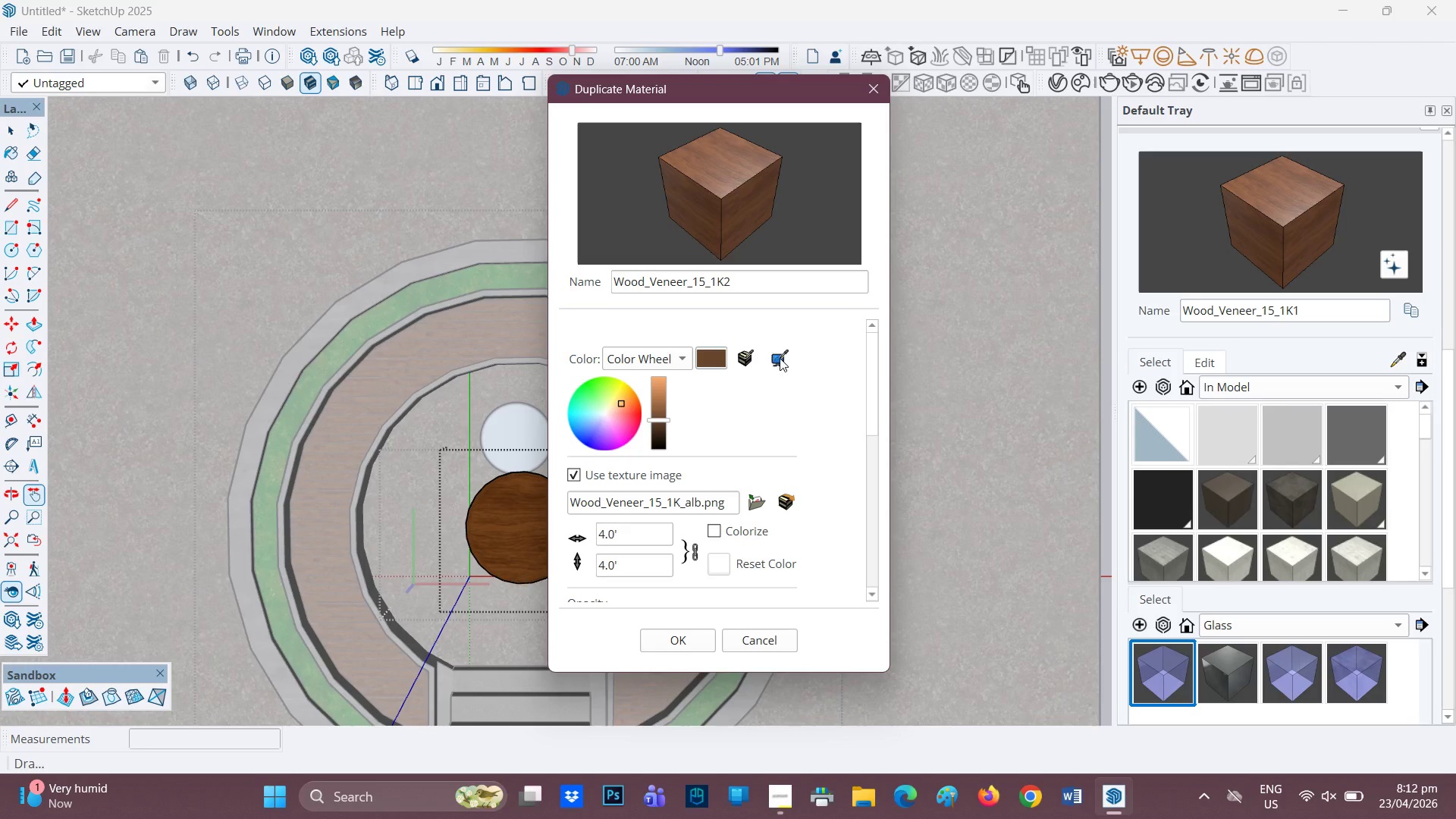 
left_click([441, 347])
 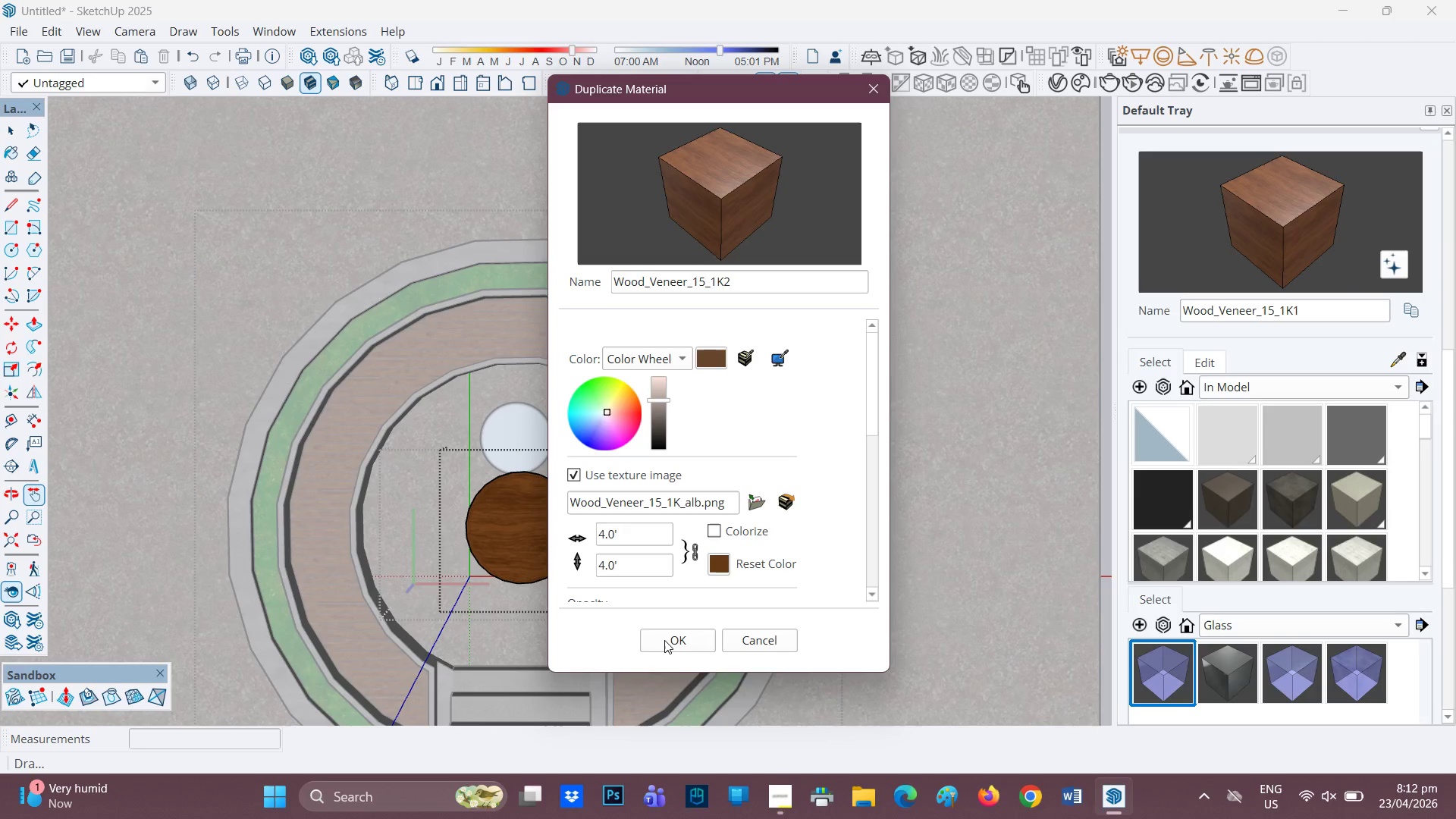 
scroll: coordinate [500, 513], scroll_direction: up, amount: 4.0
 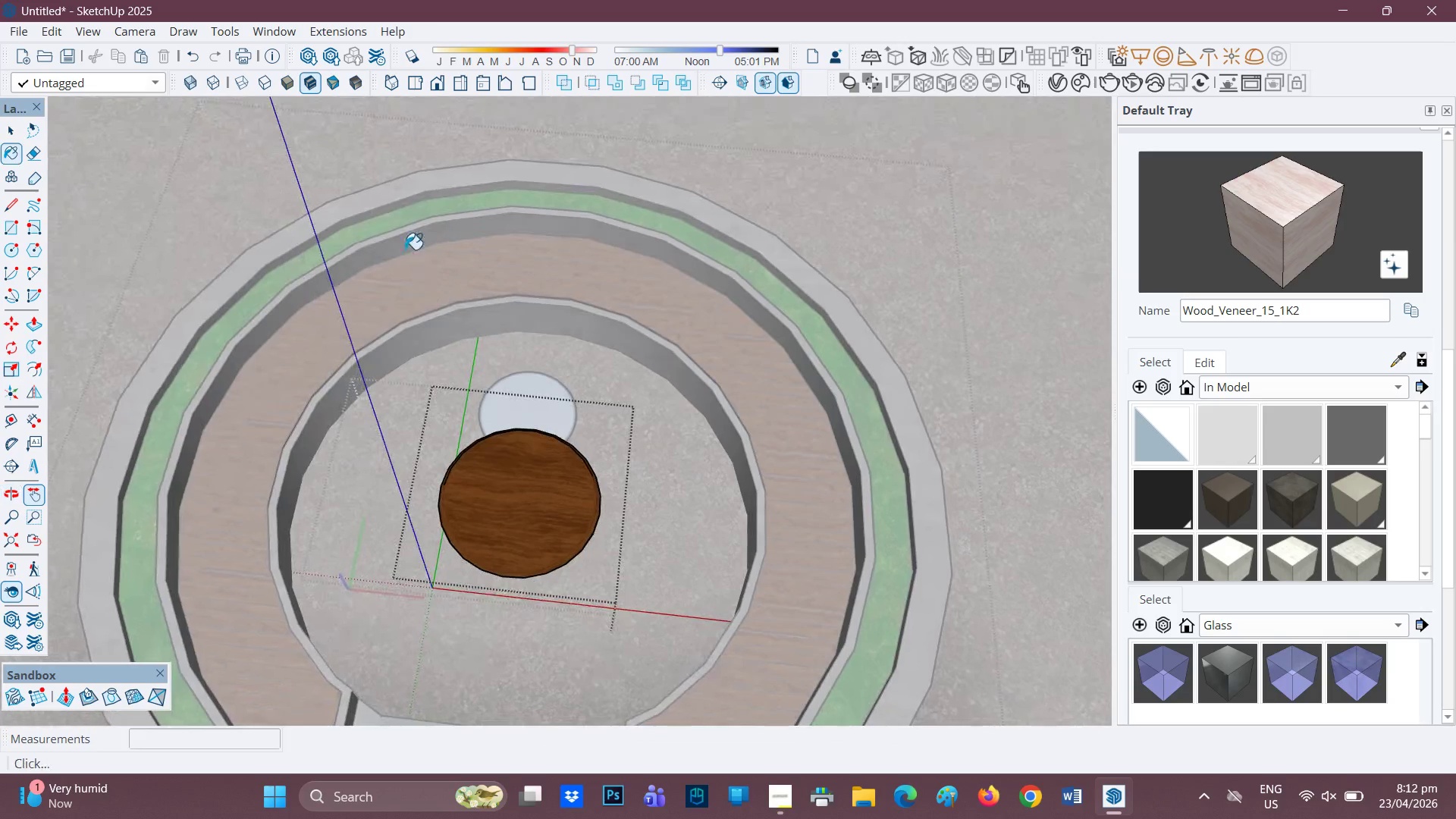 
key(Space)
 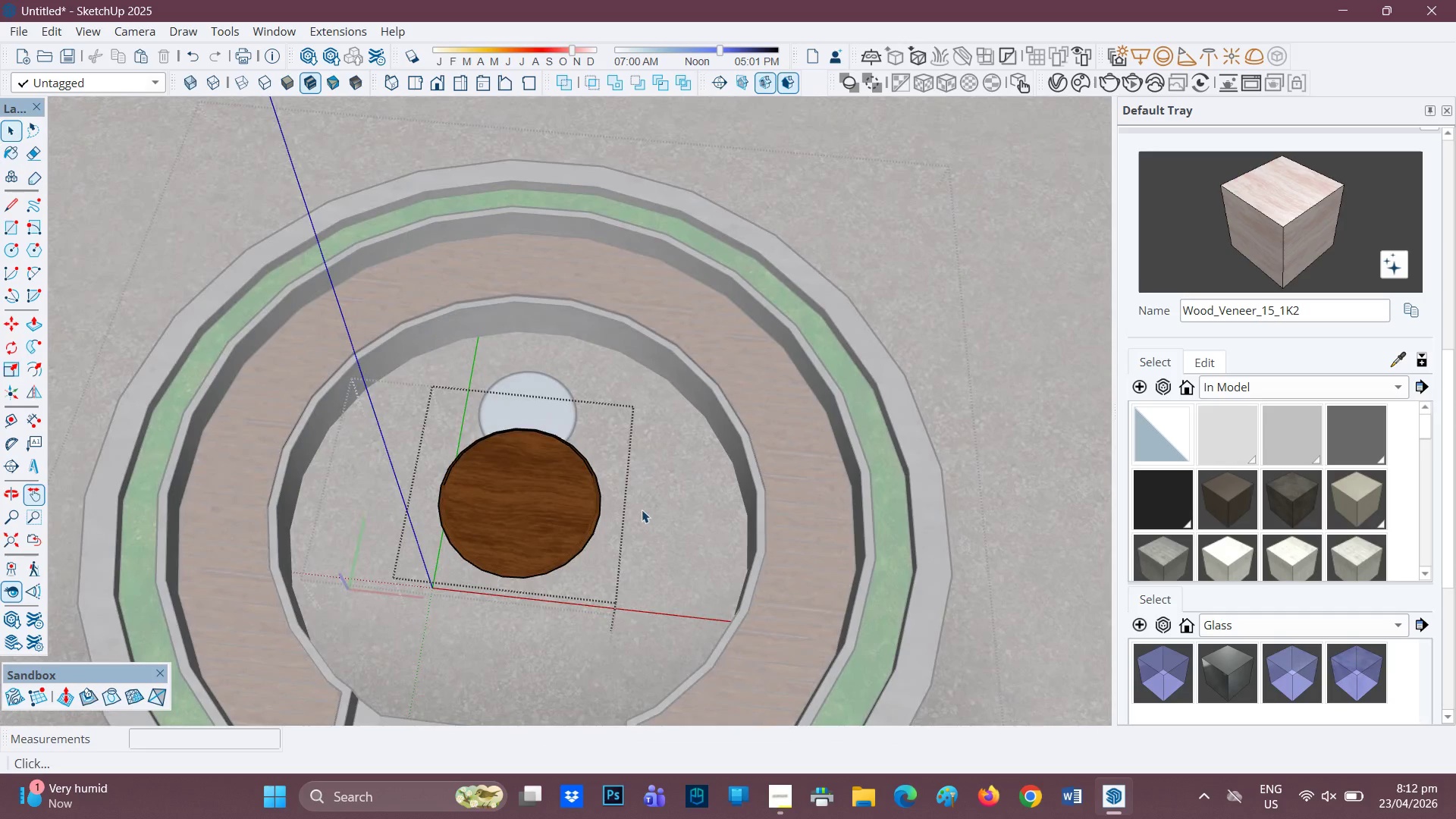 
left_click([642, 510])
 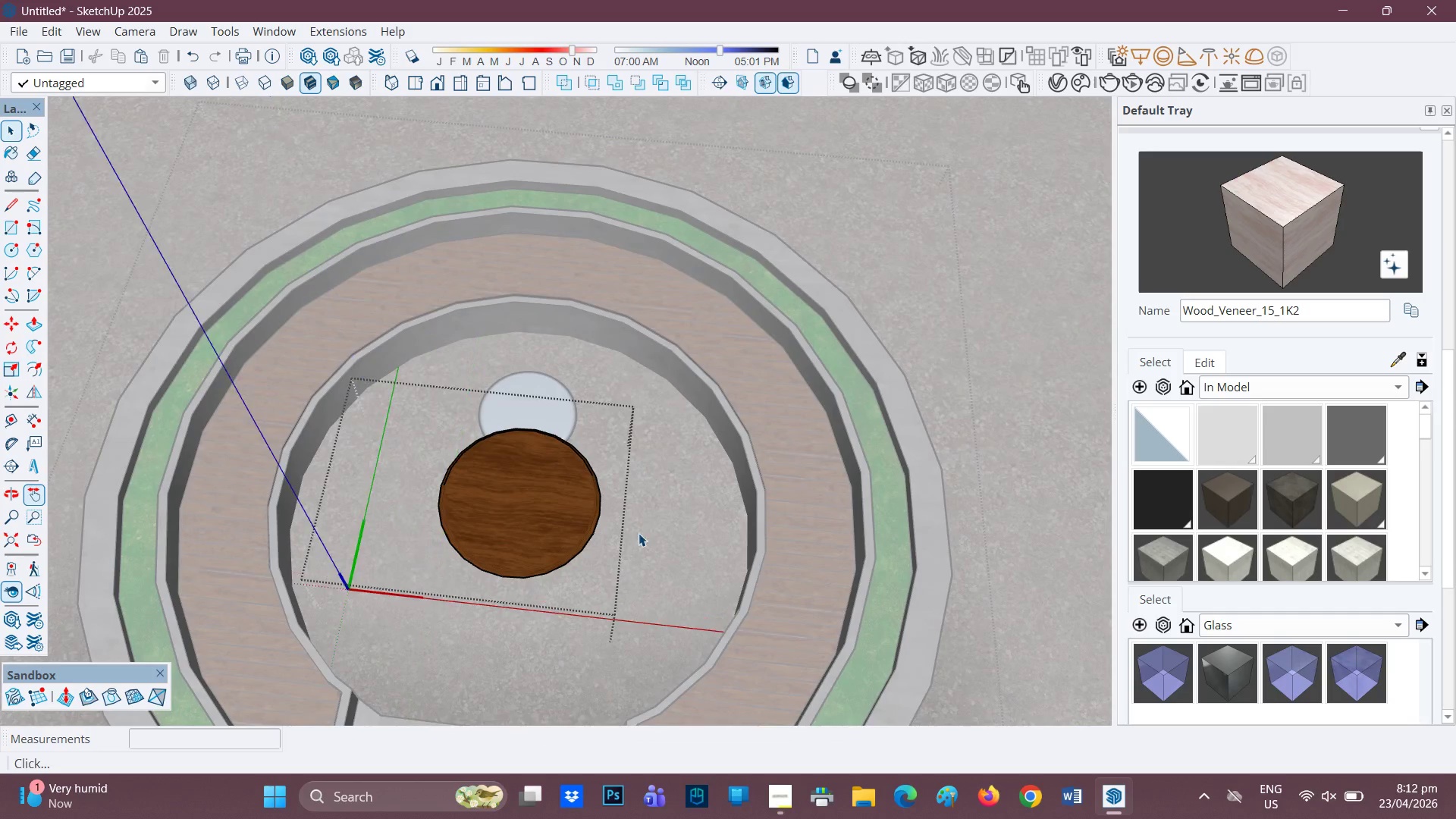 
key(Space)
 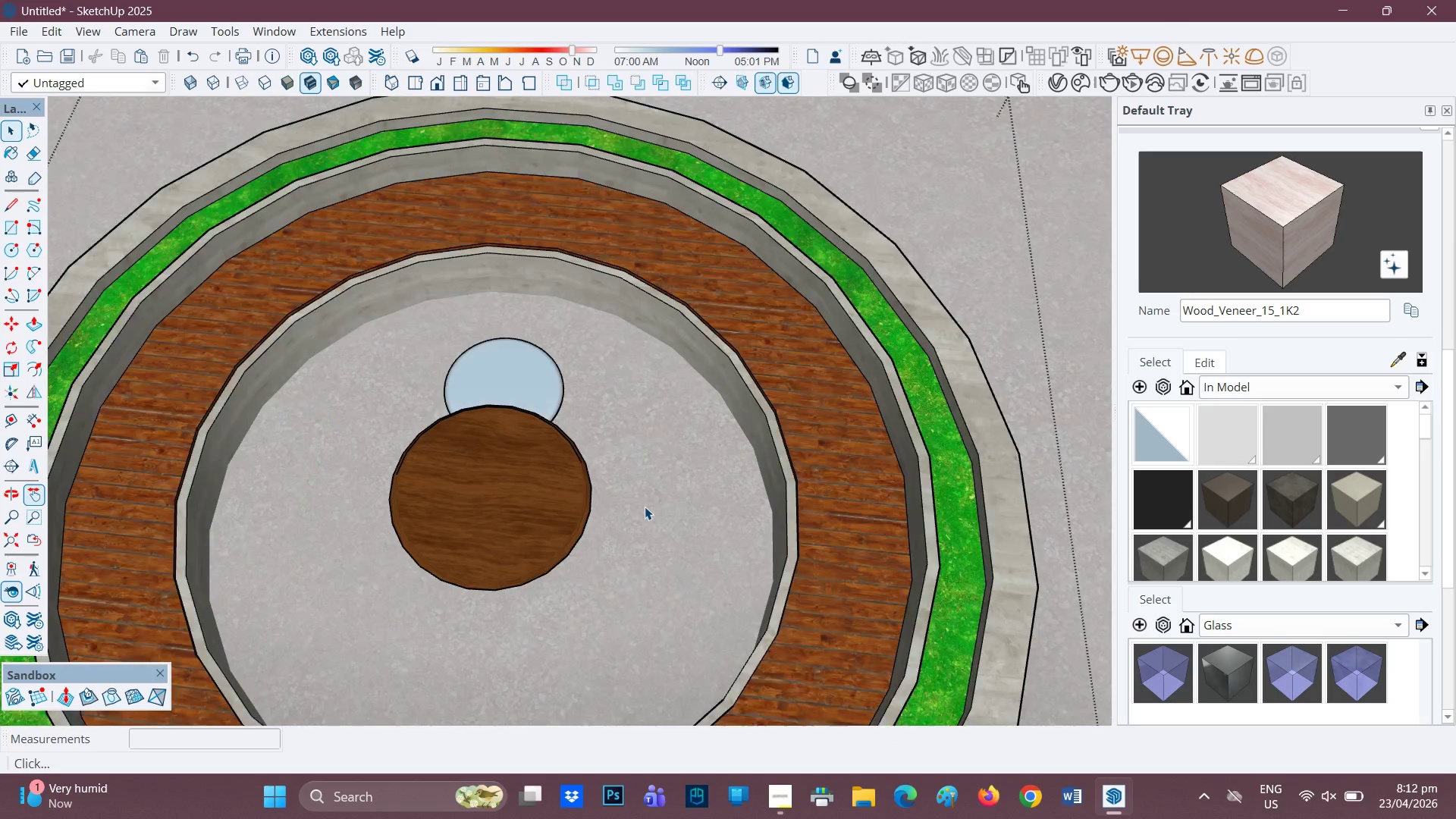 
scroll: coordinate [639, 532], scroll_direction: up, amount: 2.0
 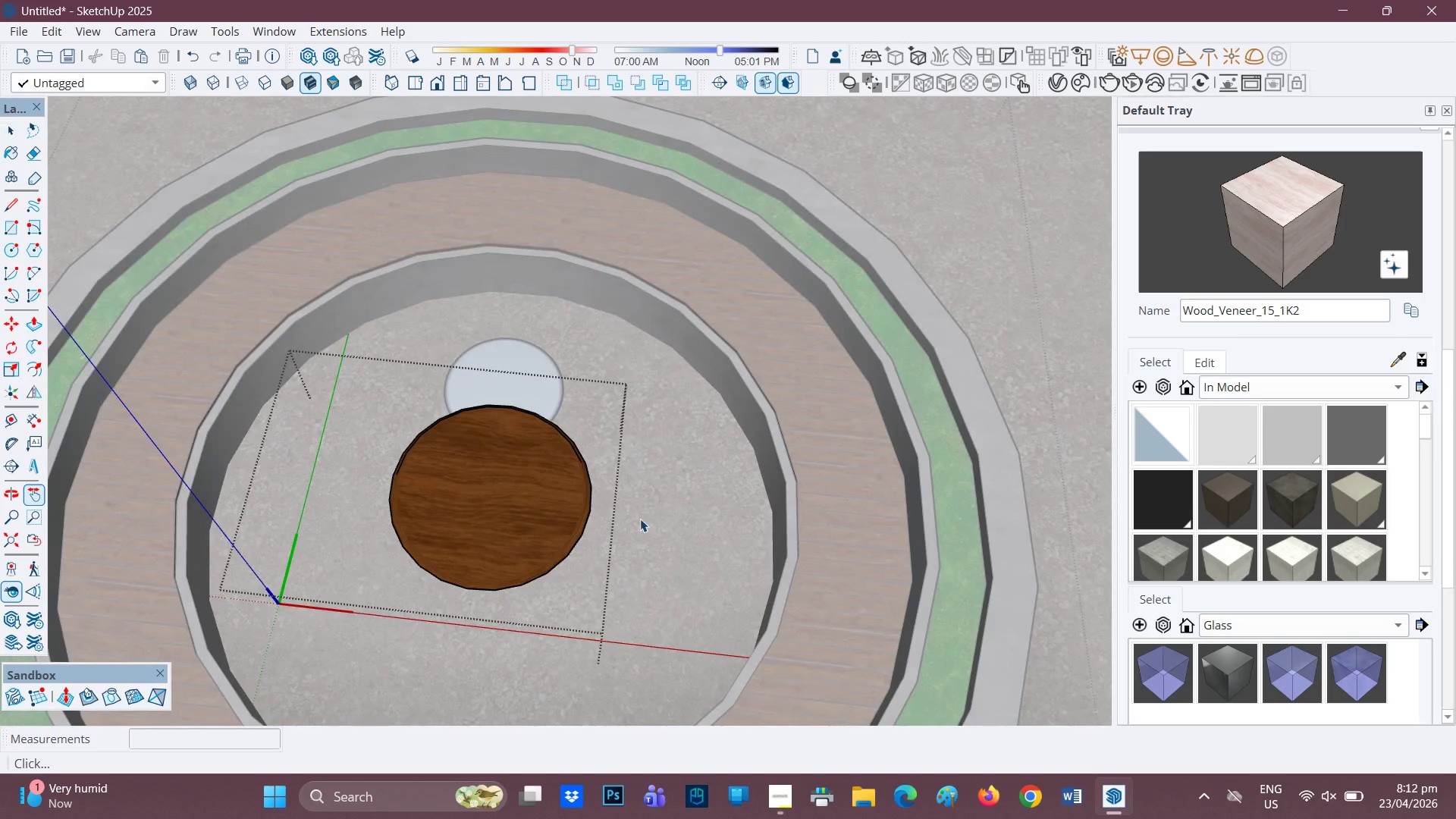 
double_click([645, 507])
 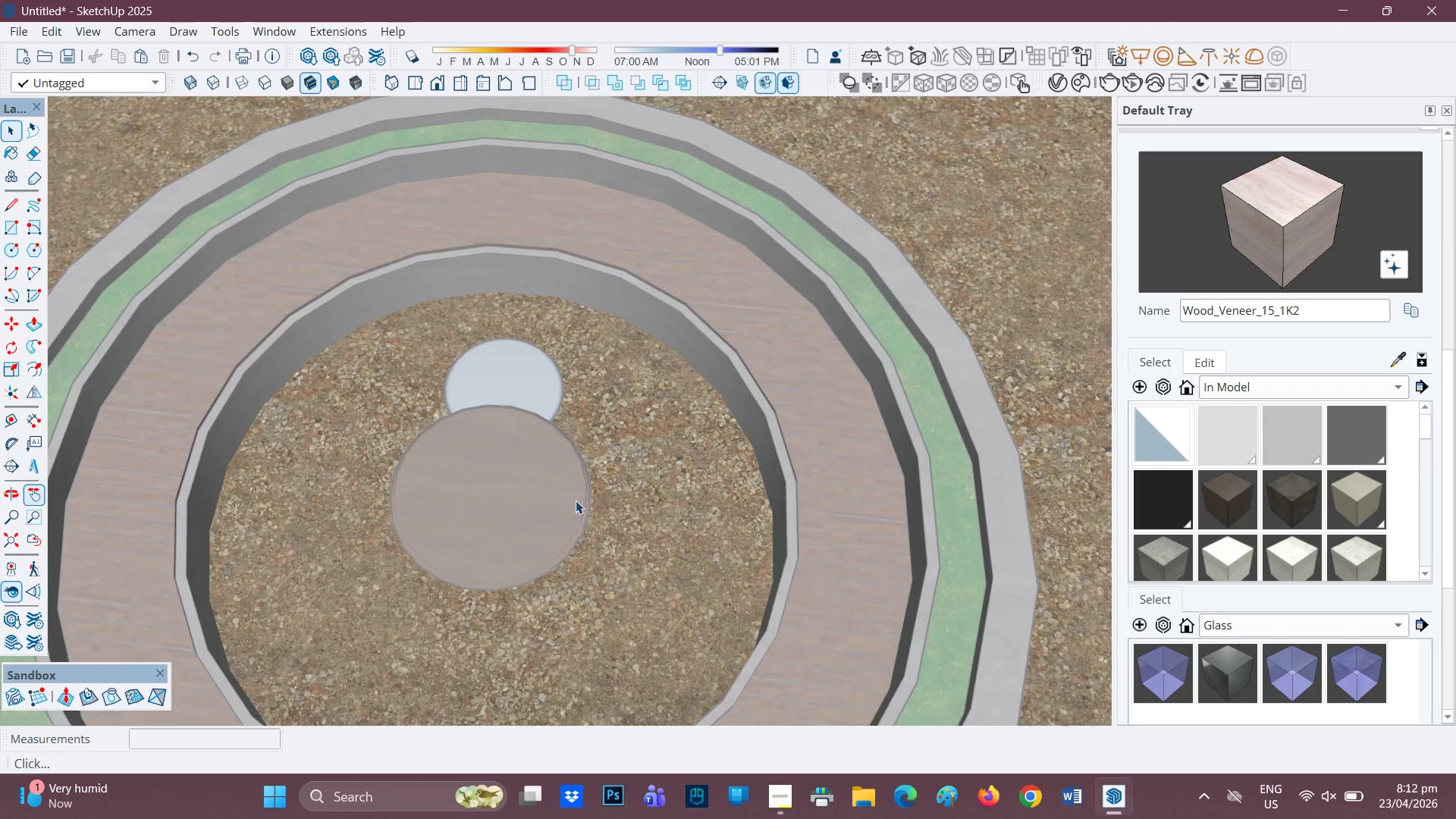 
left_click([747, 407])
 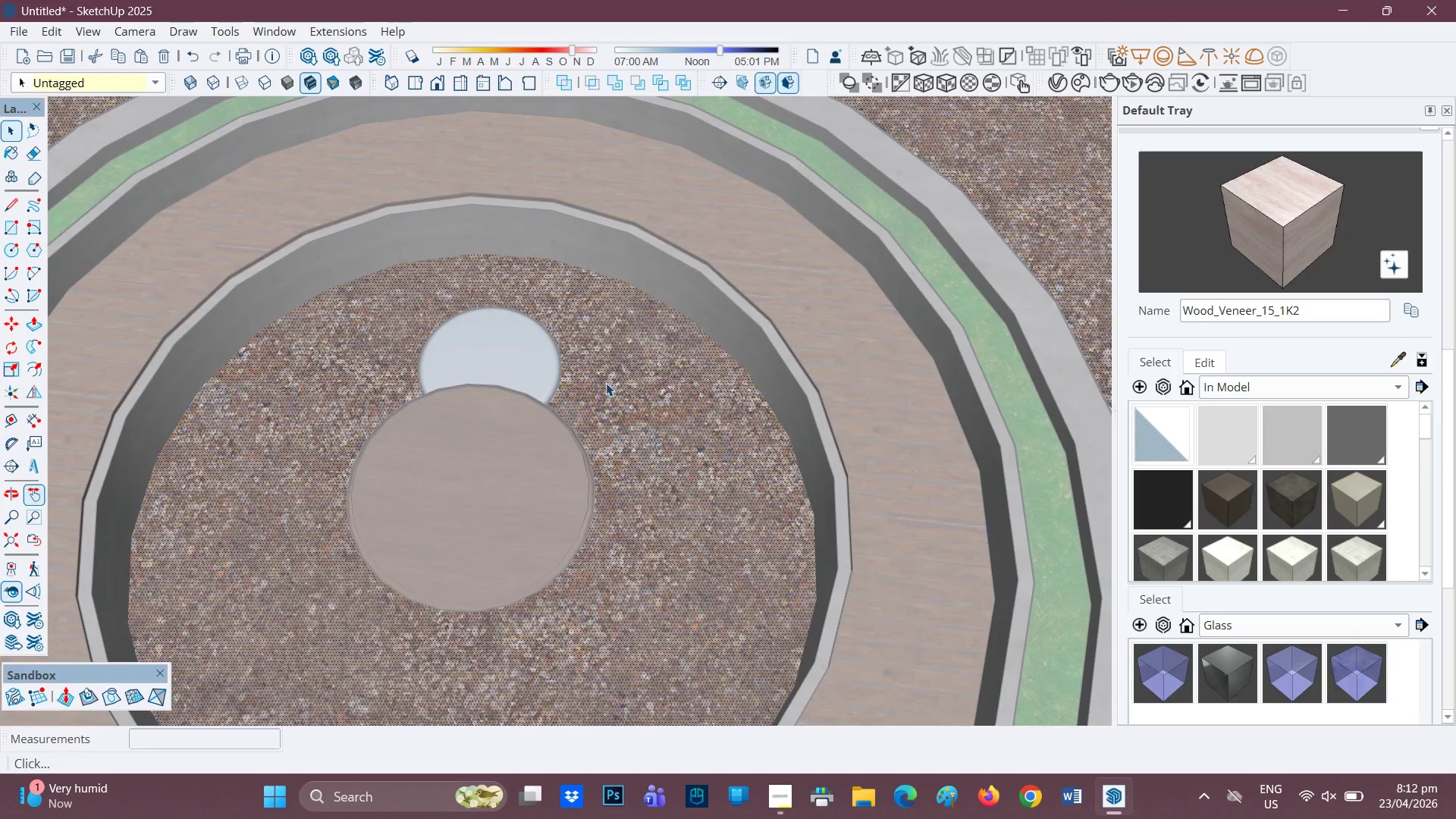 
scroll: coordinate [576, 500], scroll_direction: up, amount: 2.0
 